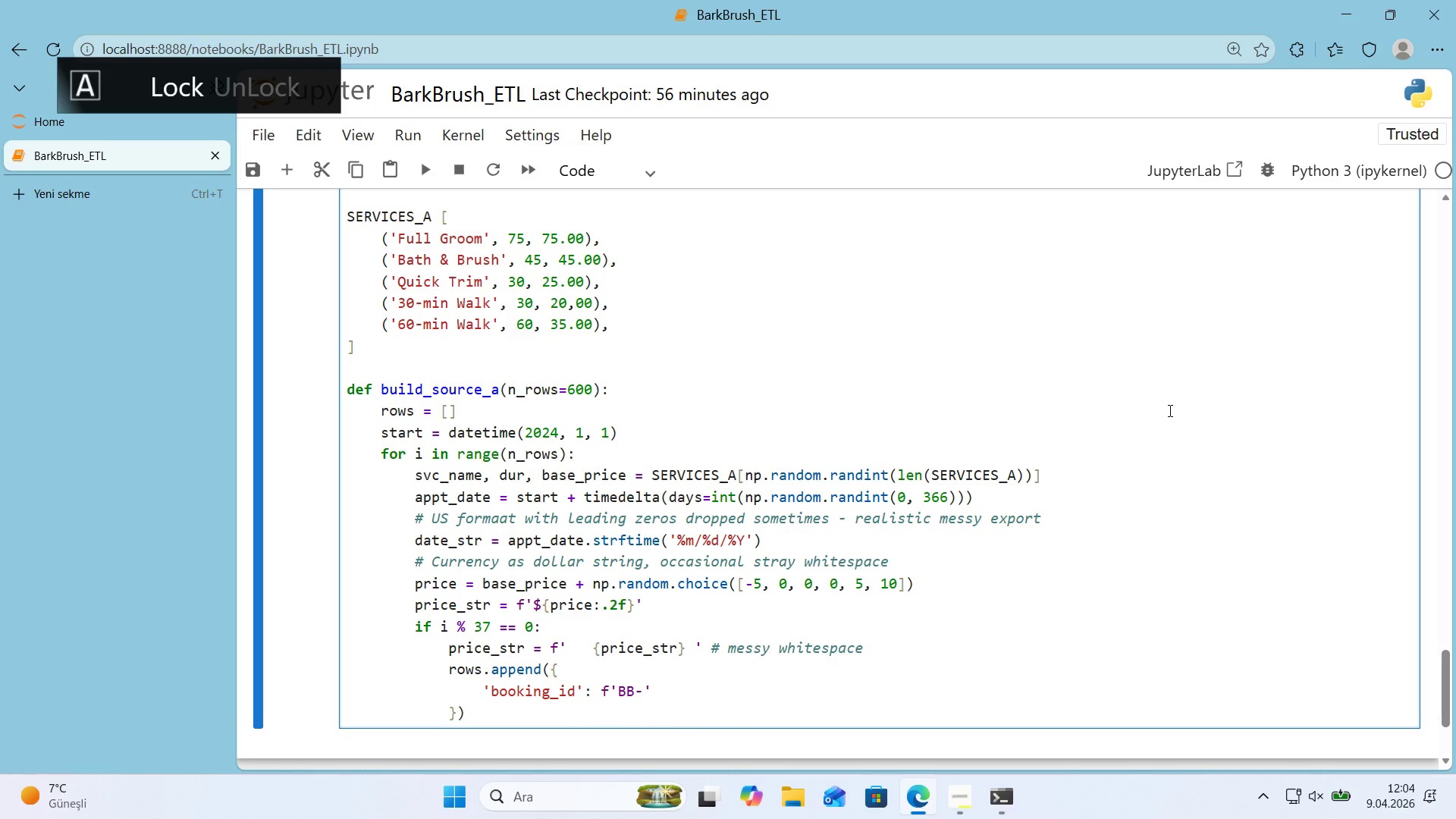 
key(Alt+Control+7)
 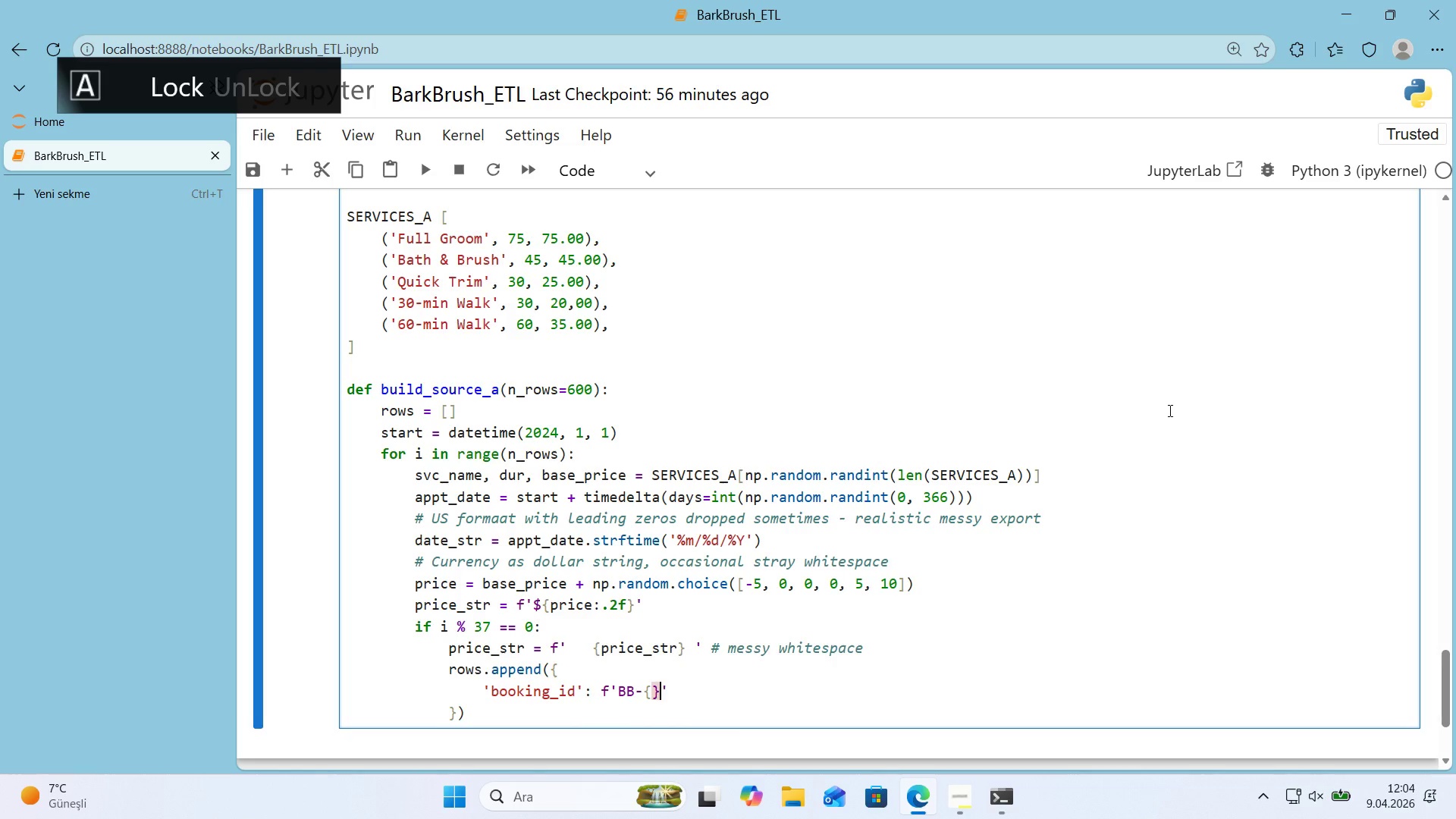 
key(Alt+Control+0)
 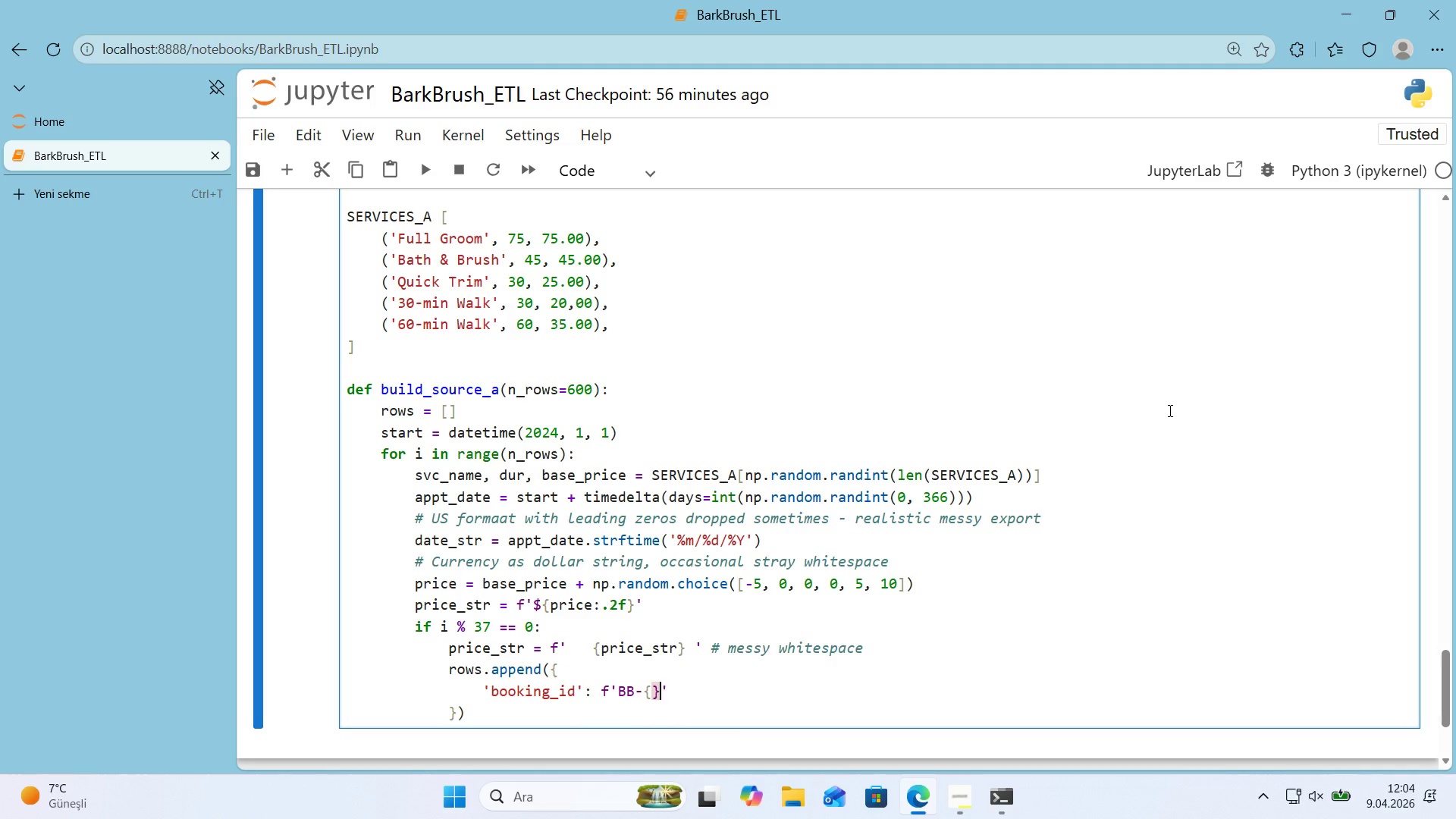 
key(ArrowLeft)
 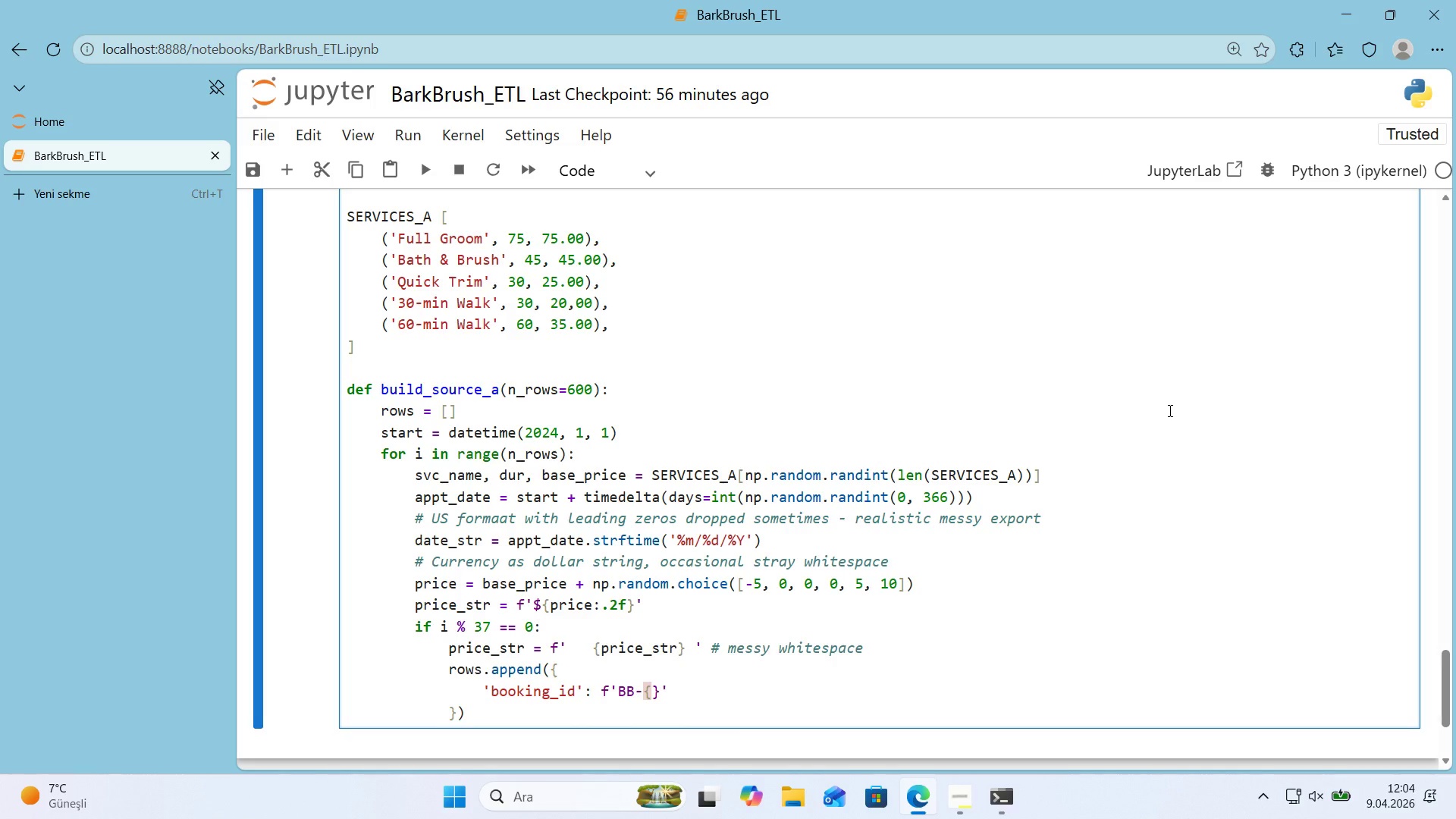 
wait(10.8)
 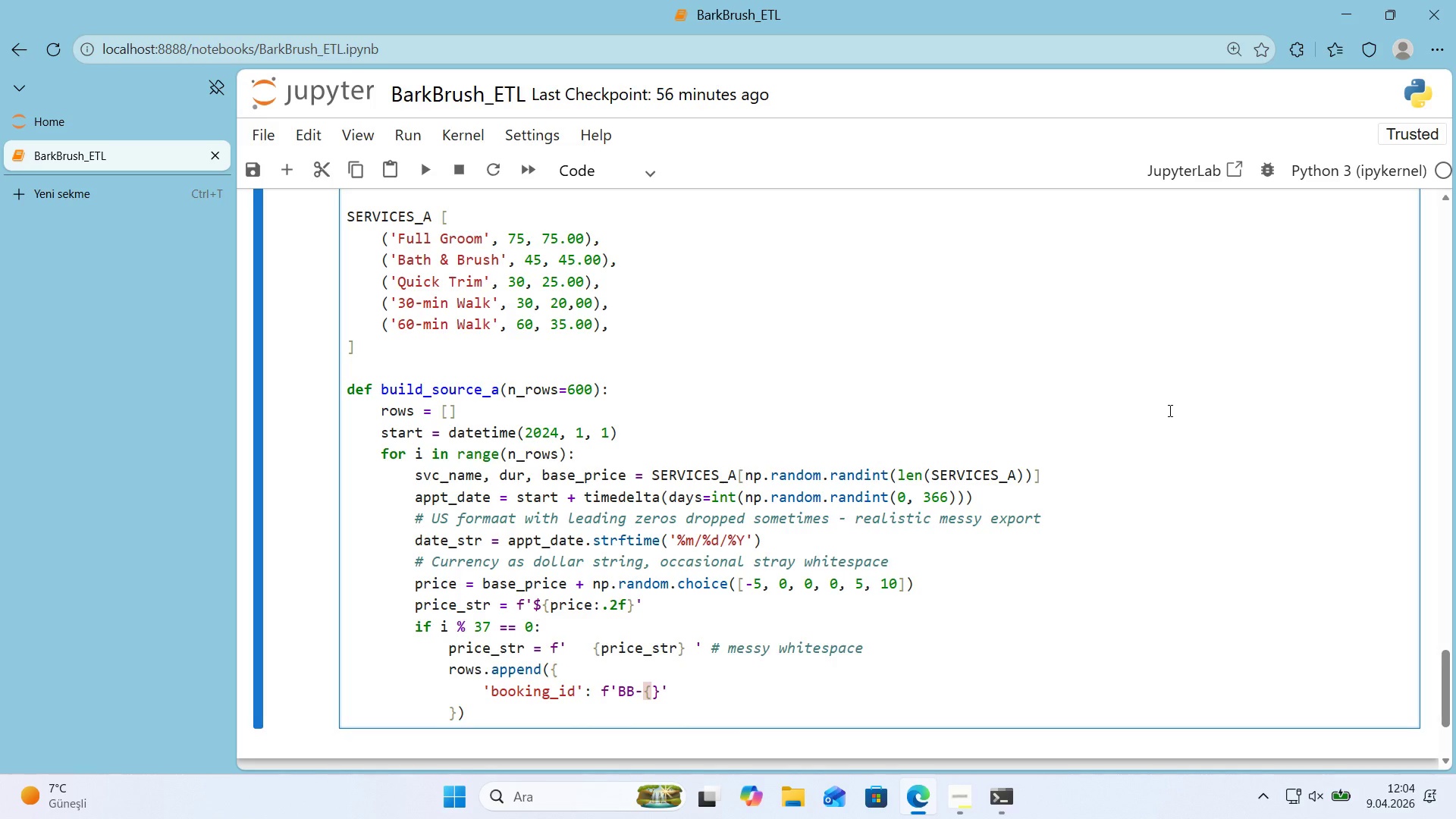 
key(Numpad1)
 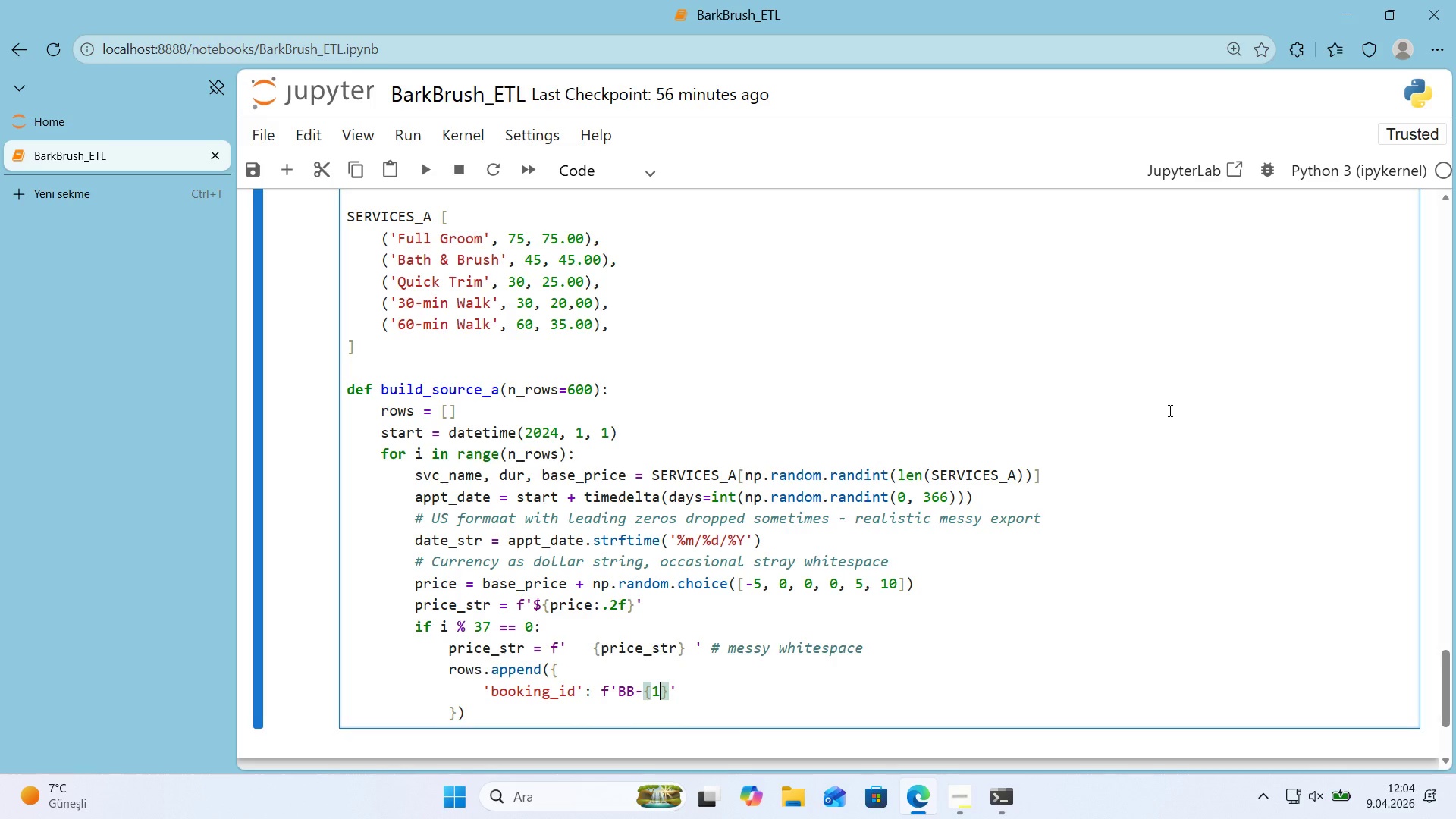 
key(Numpad0)
 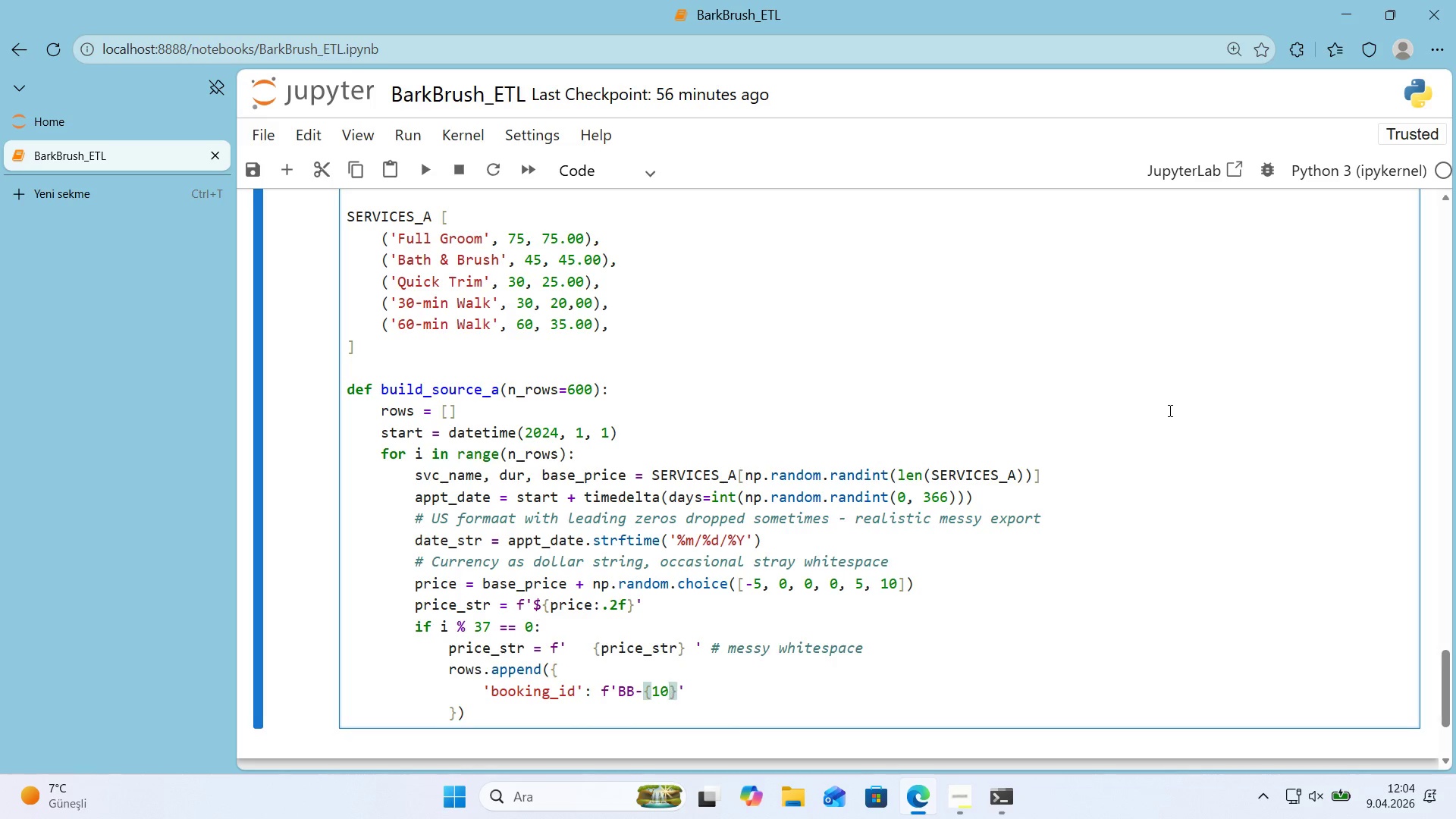 
key(Numpad0)
 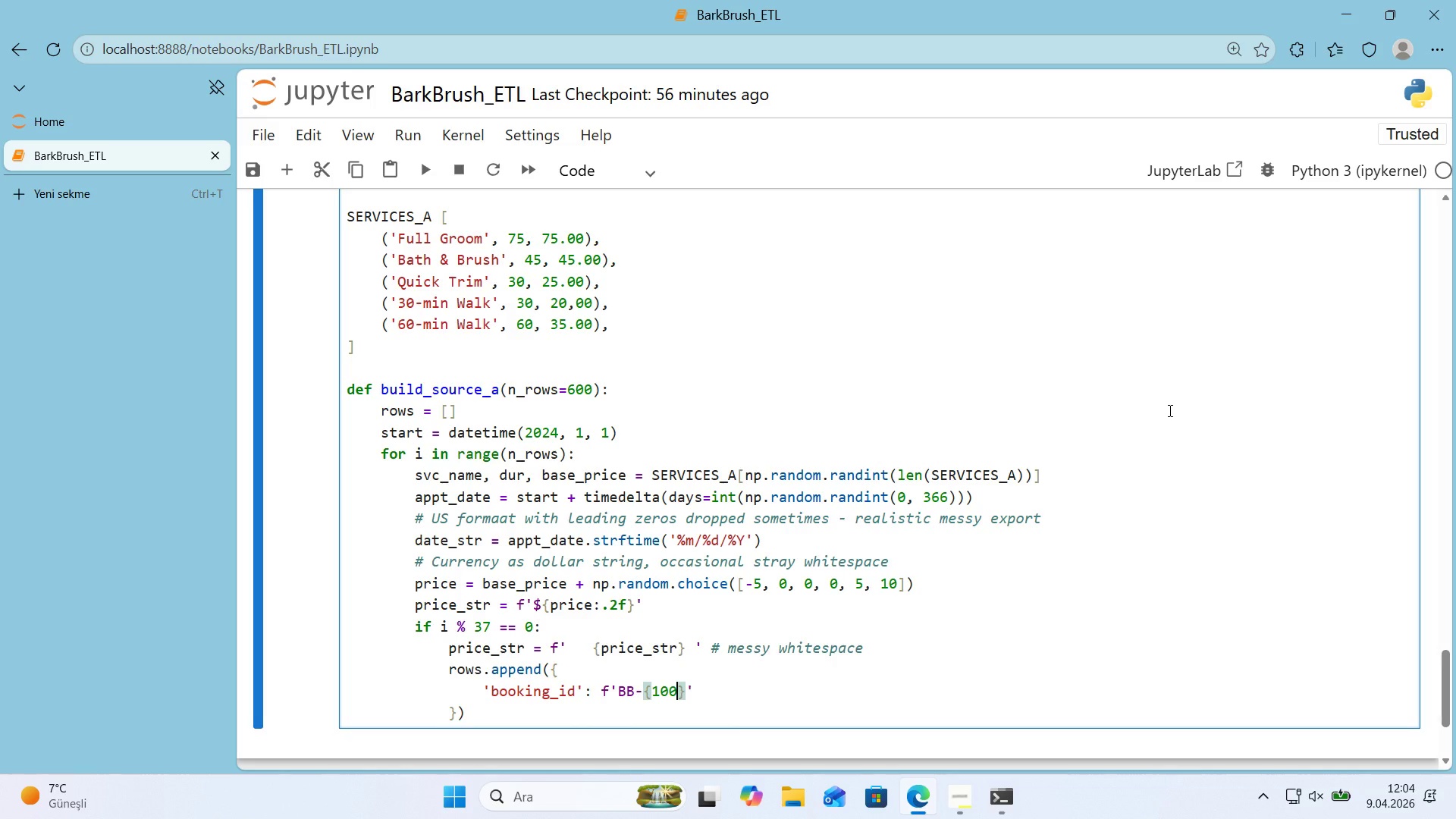 
key(Numpad0)
 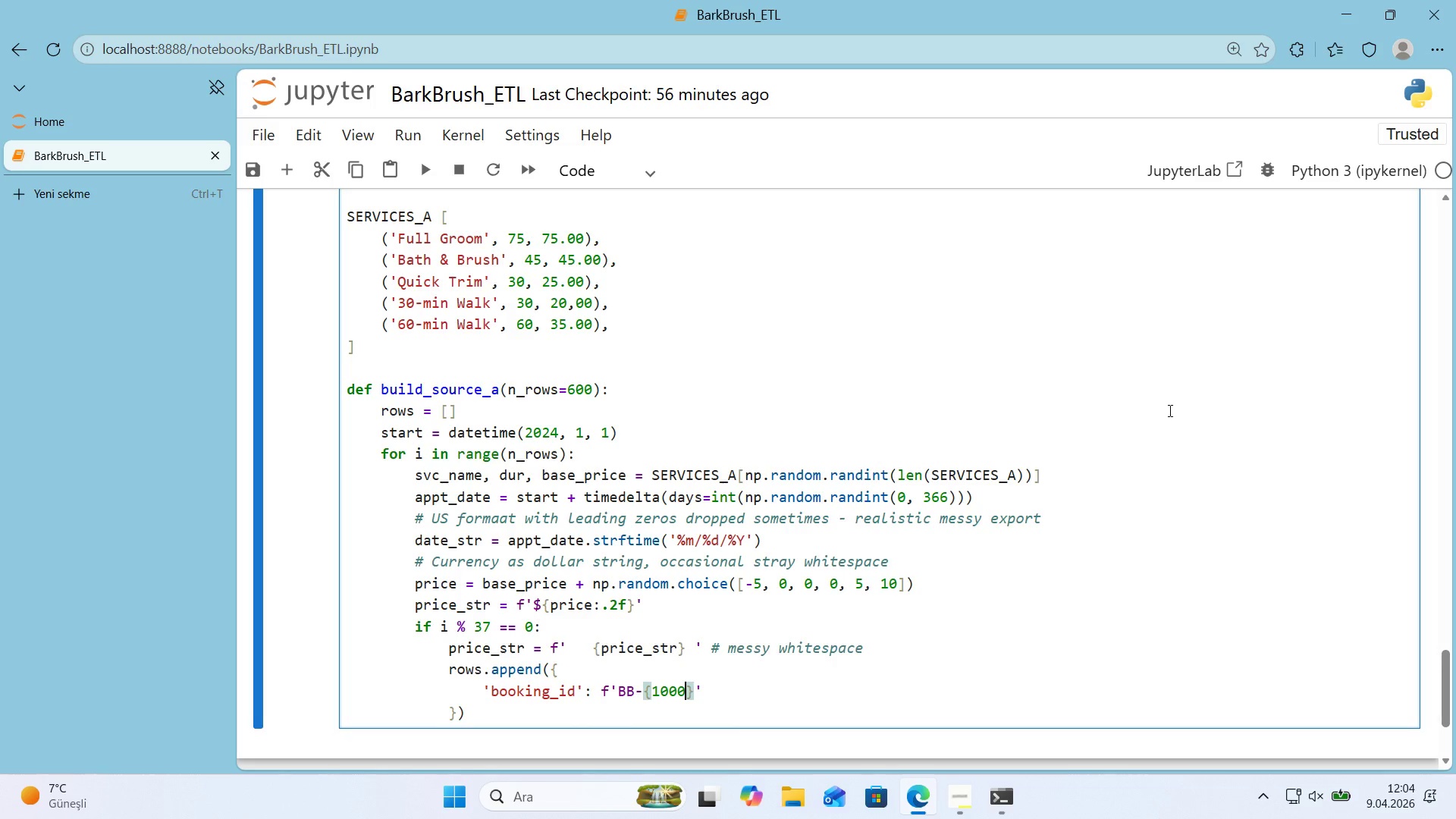 
key(Numpad0)
 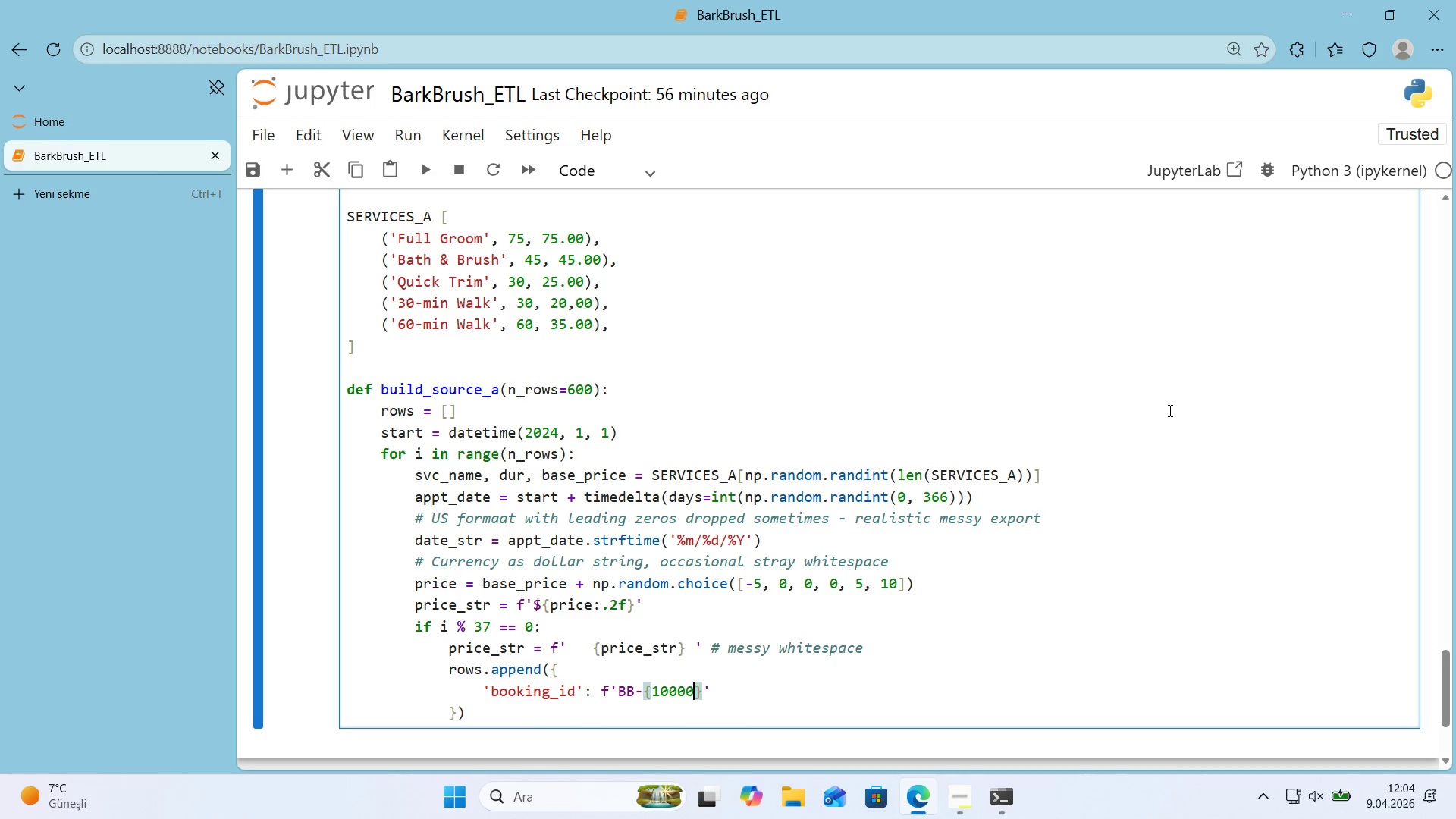 
key(Space)
 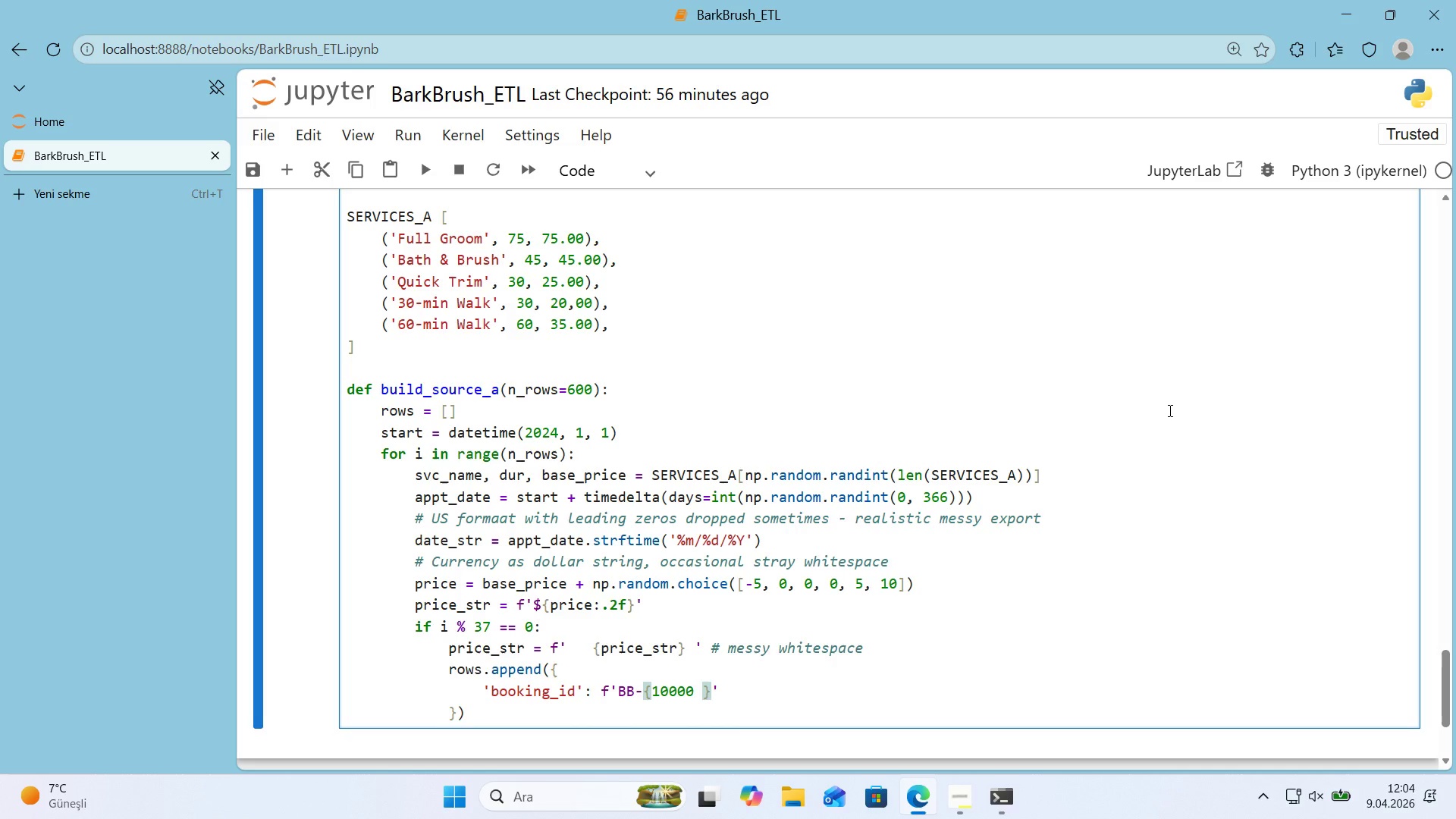 
key(NumpadAdd)
 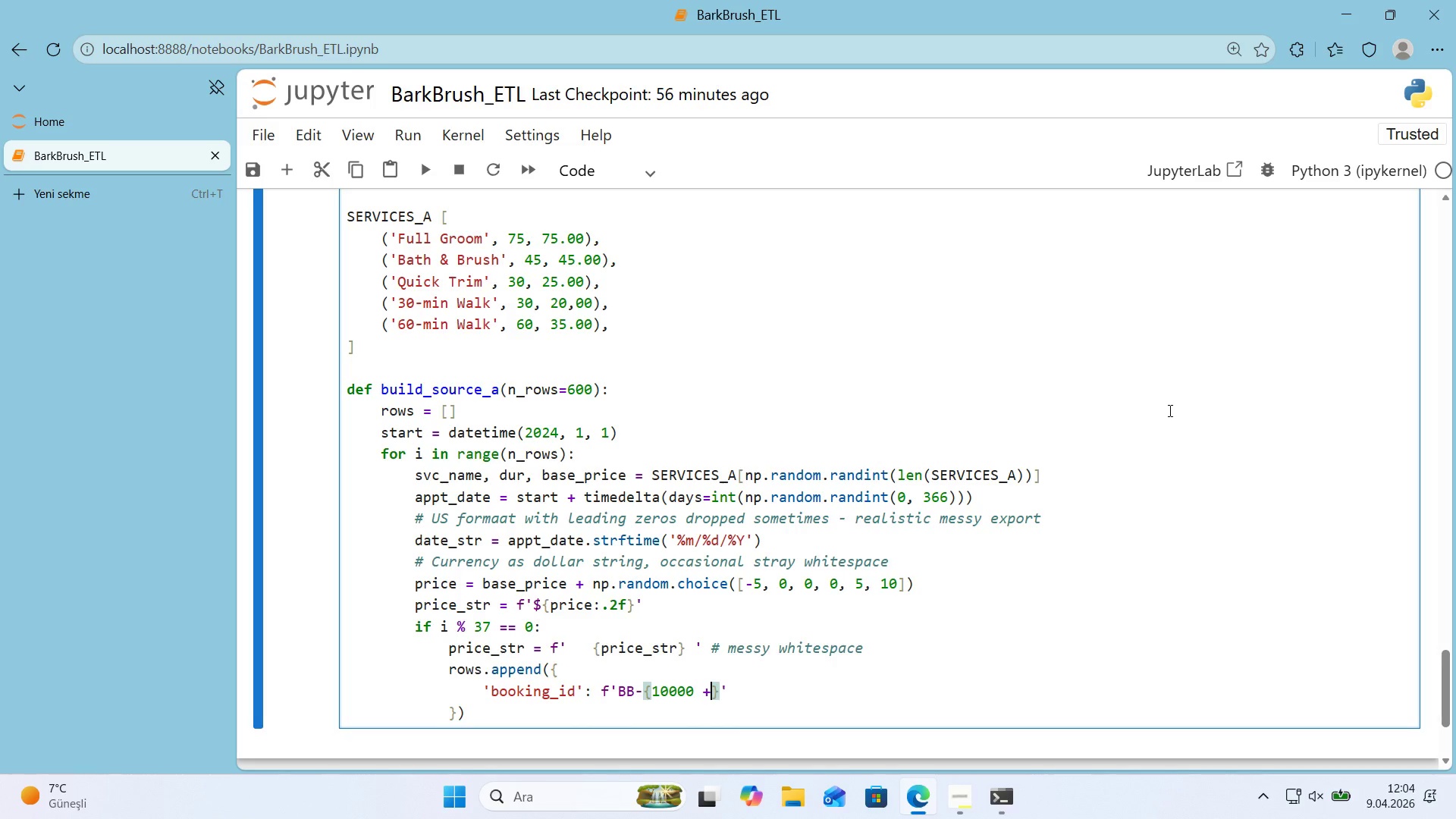 
key(Space)
 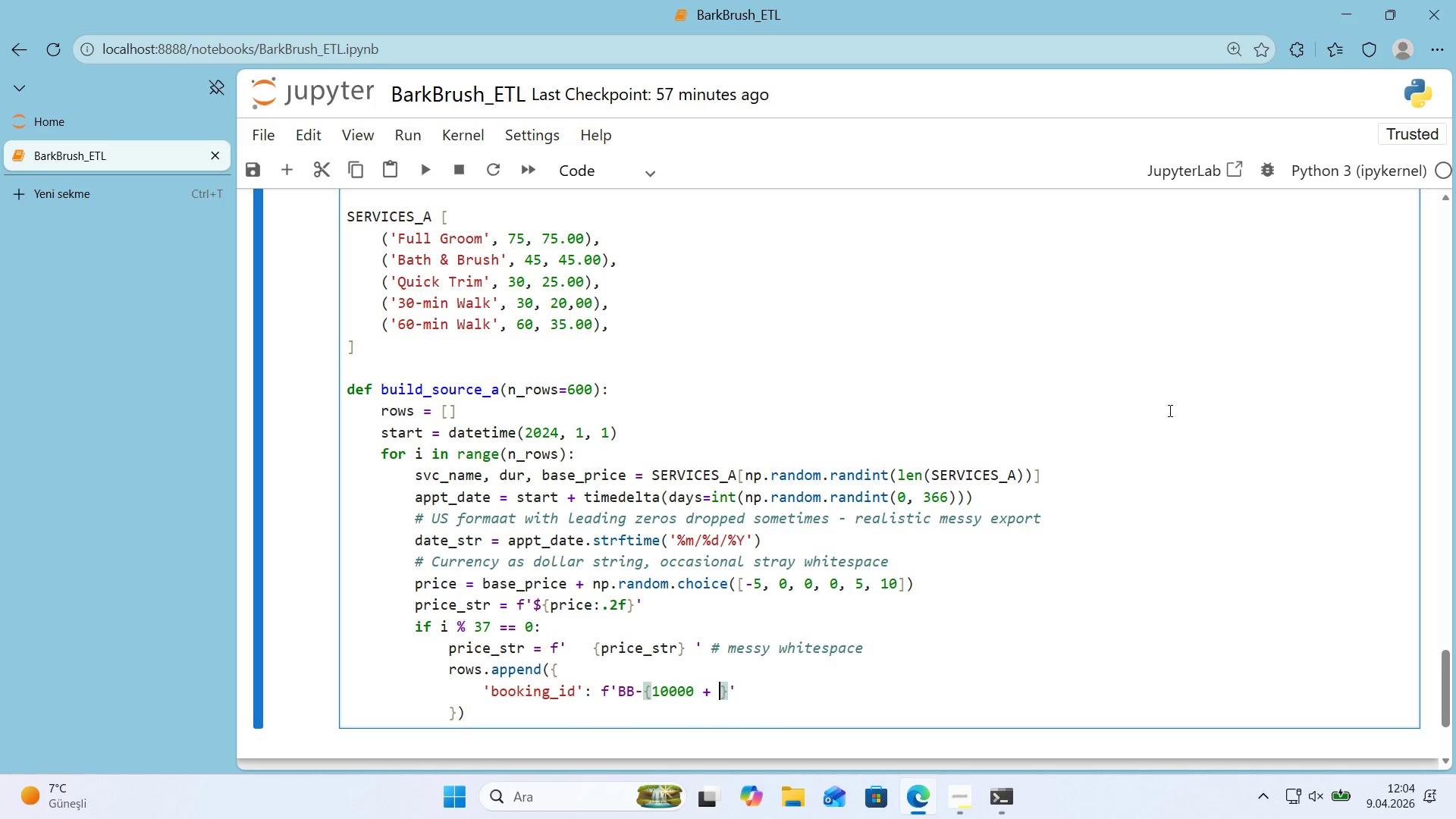 
key(Quote)
 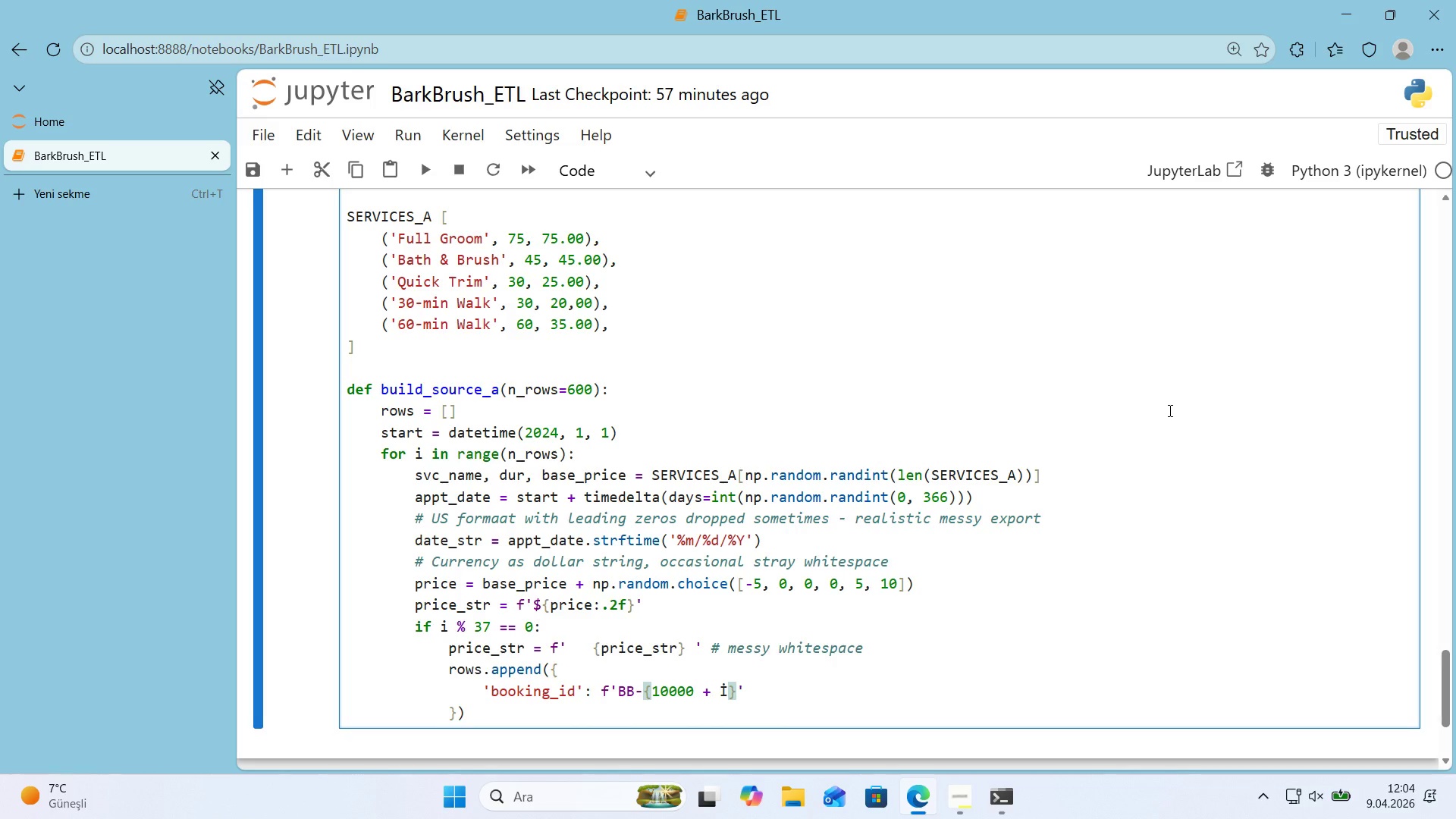 
key(Backspace)
 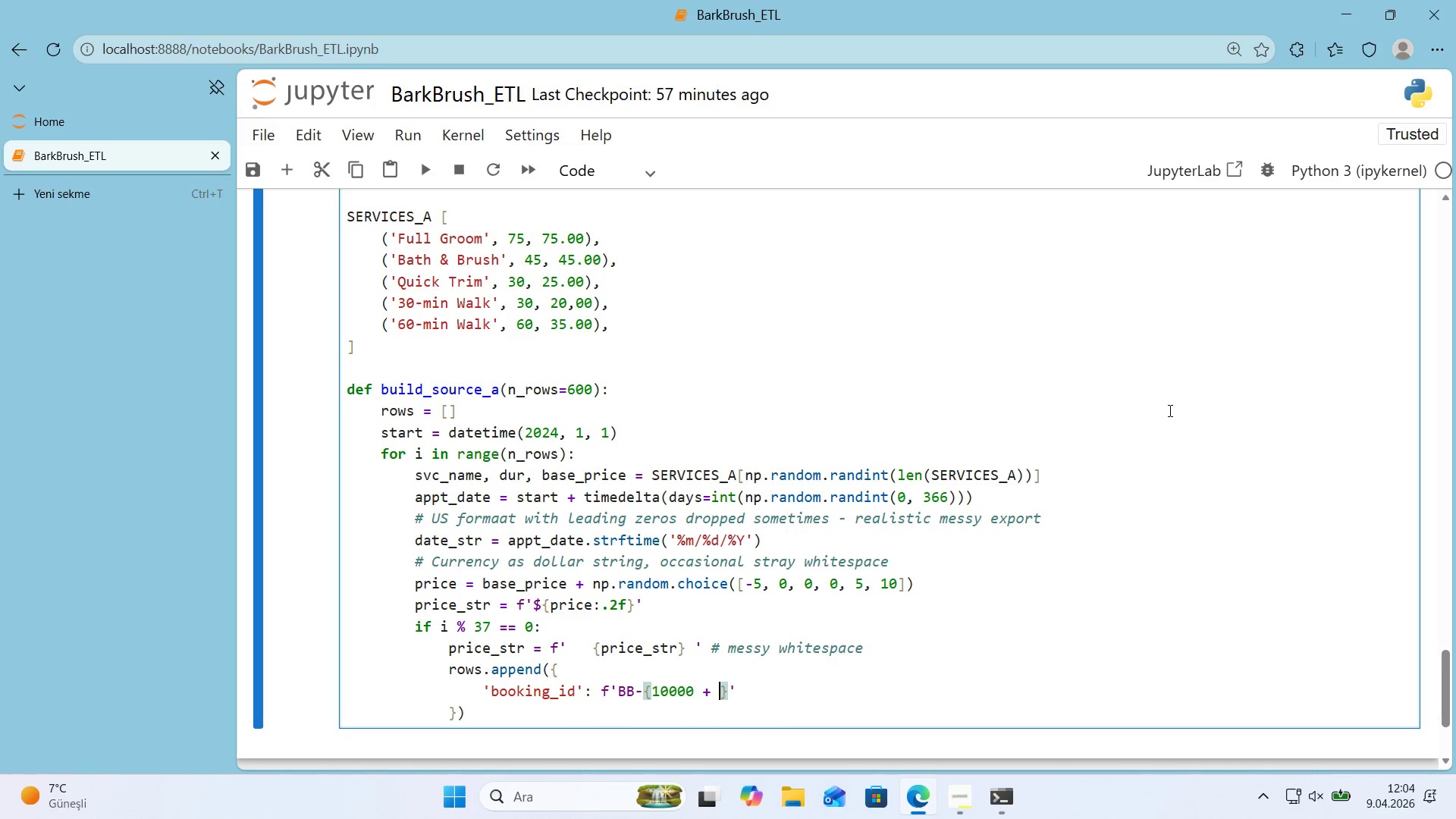 
key(CapsLock)
 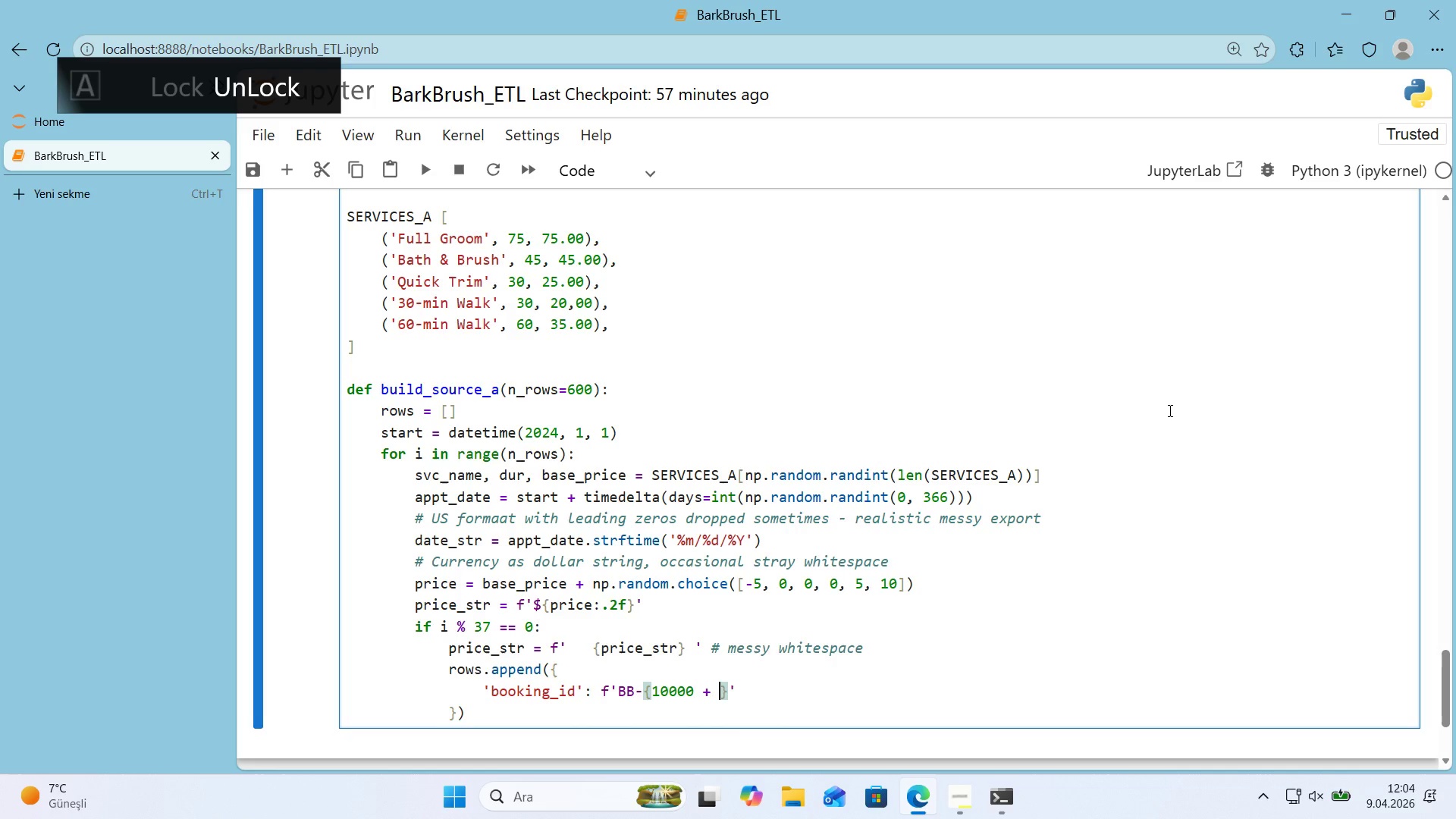 
key(Quote)
 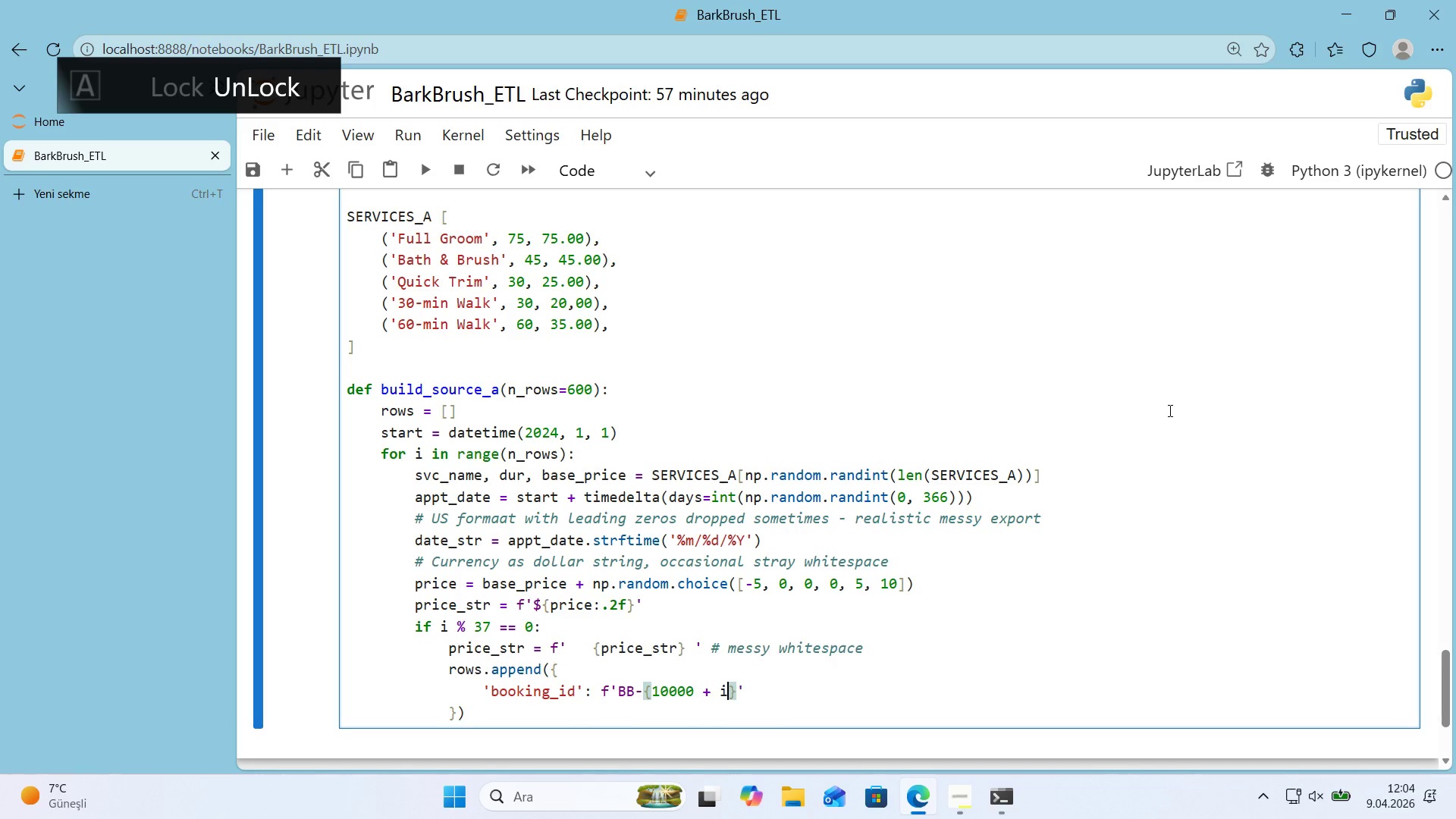 
key(ArrowRight)
 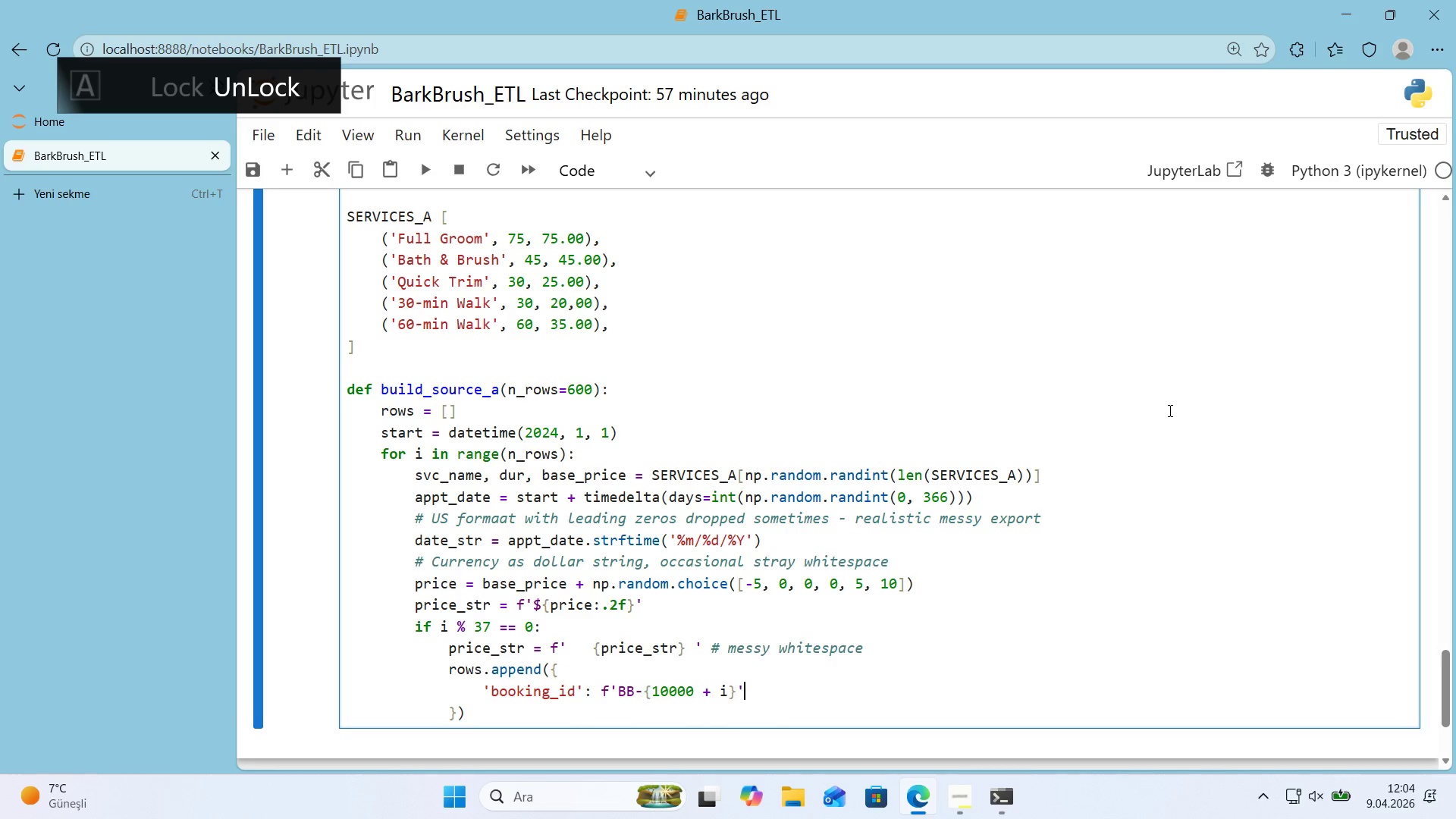 
key(ArrowRight)
 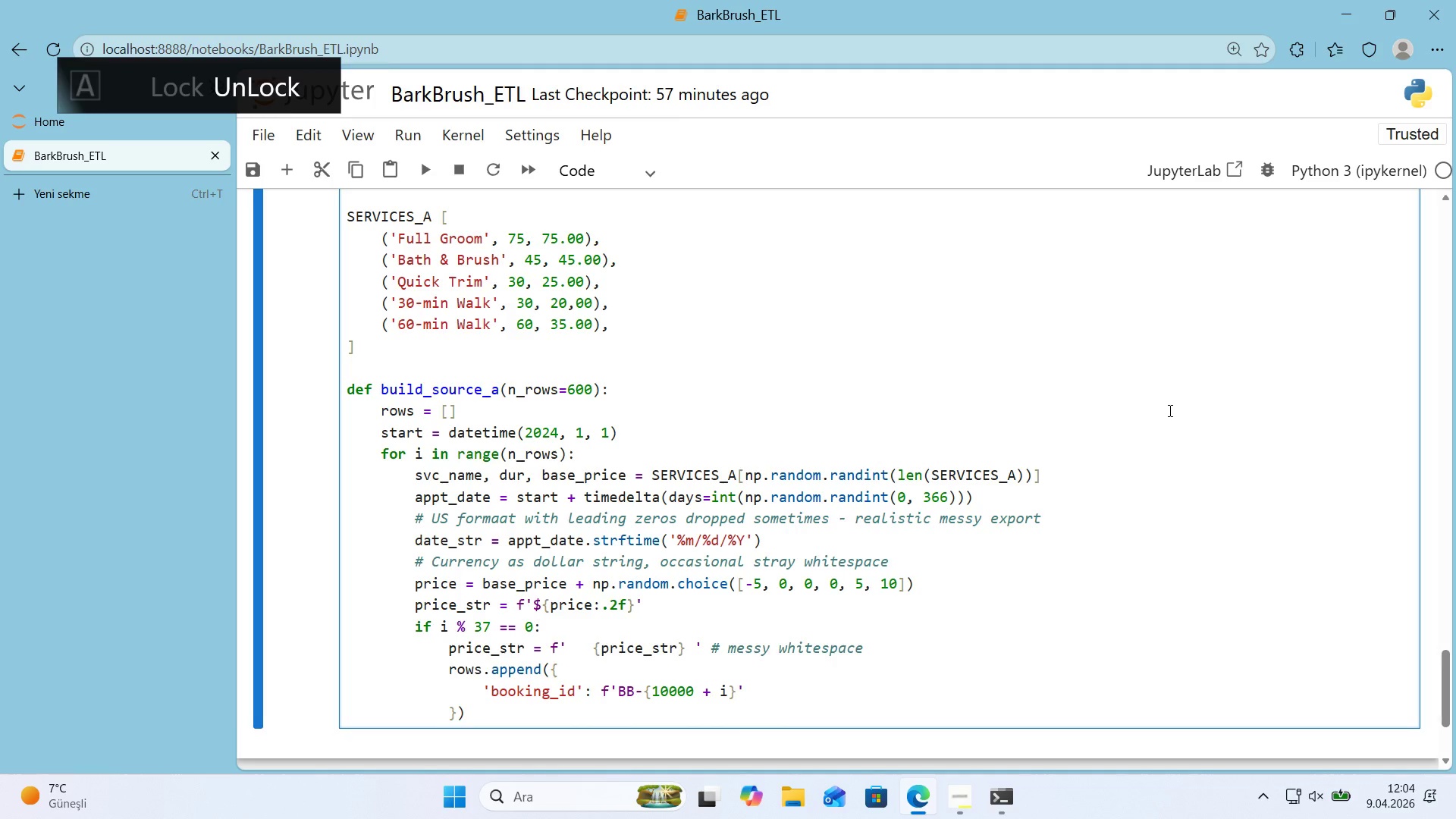 
key(Comma)
 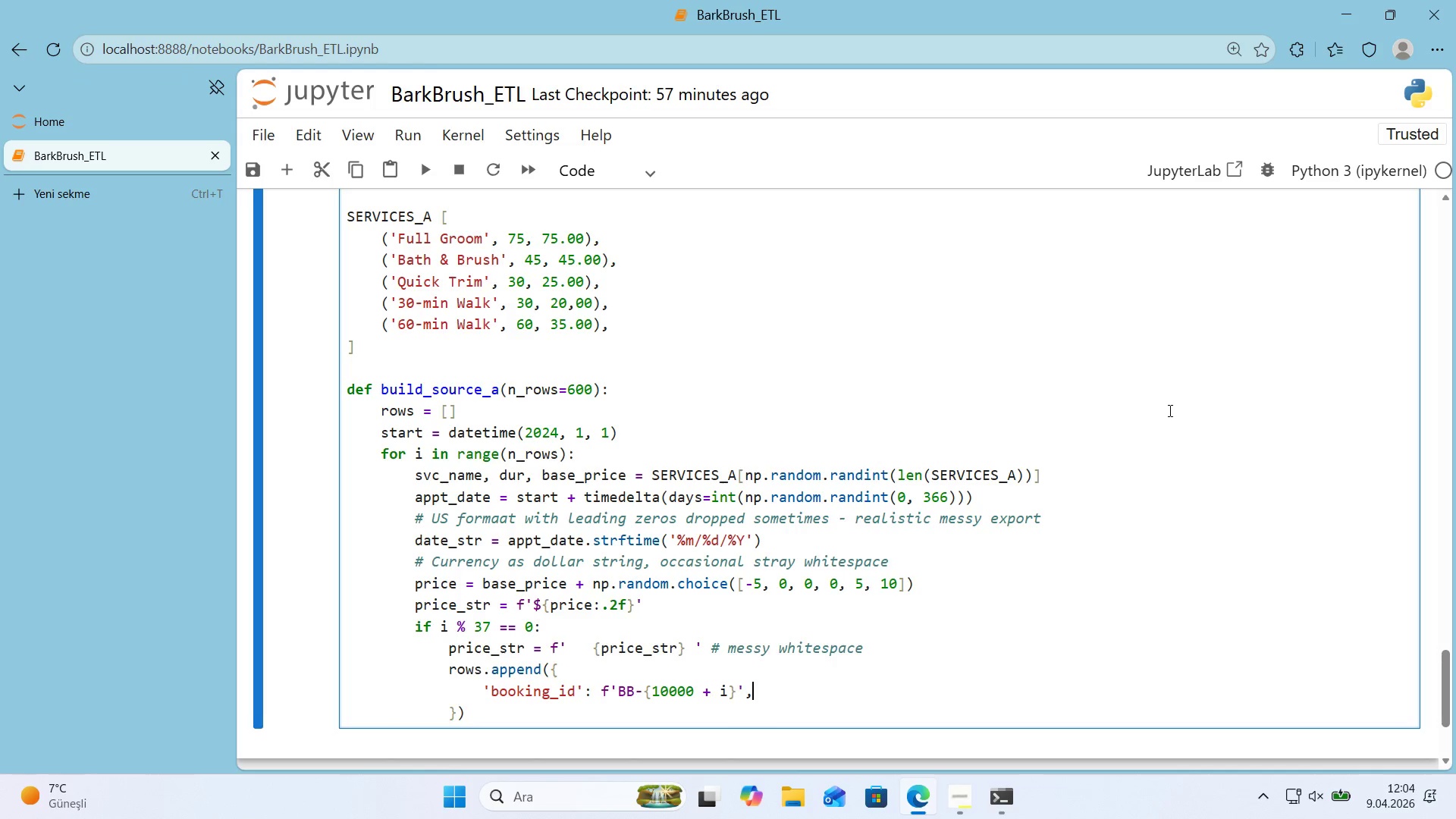 
key(Enter)
 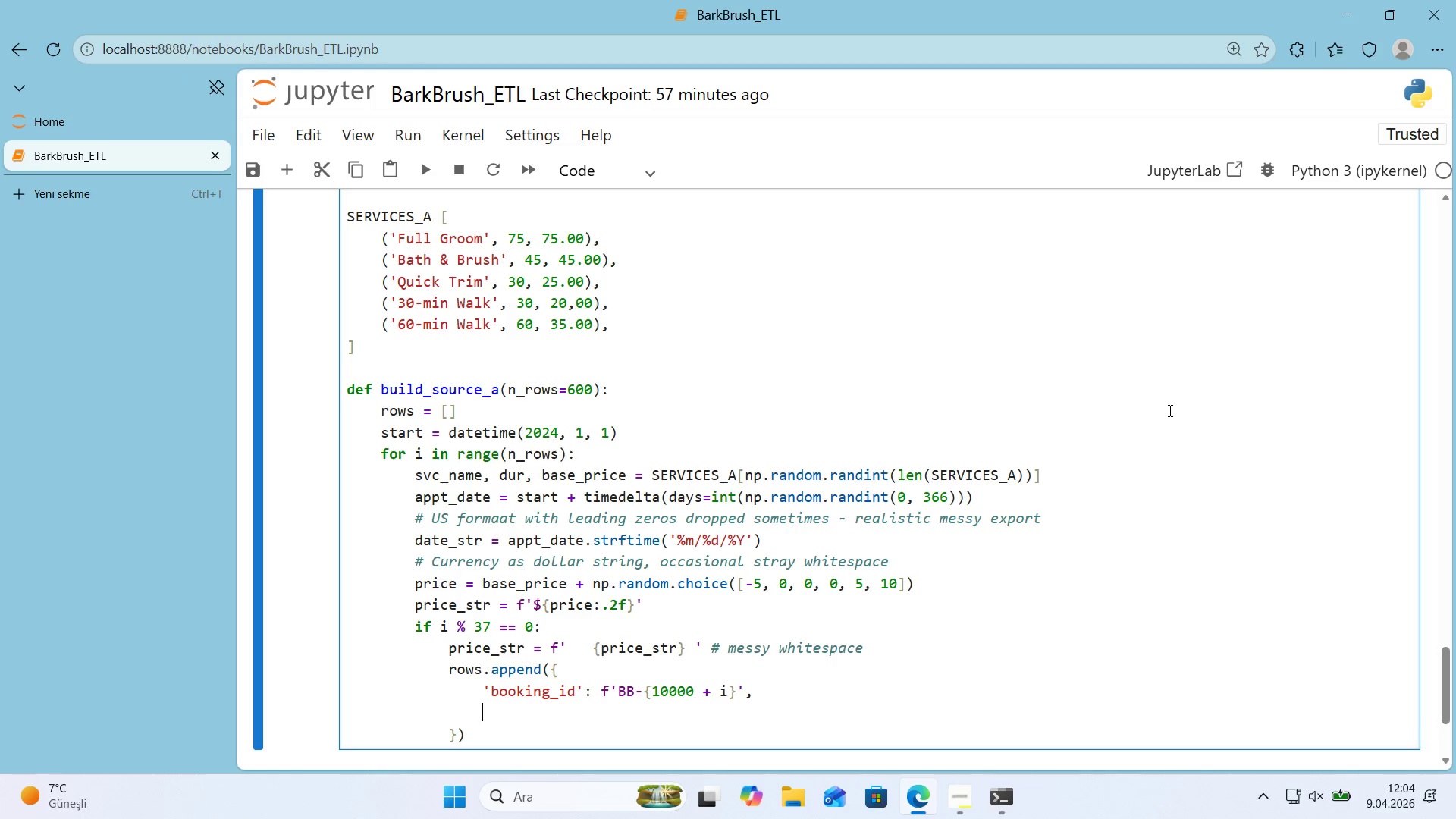 
type(@@)
 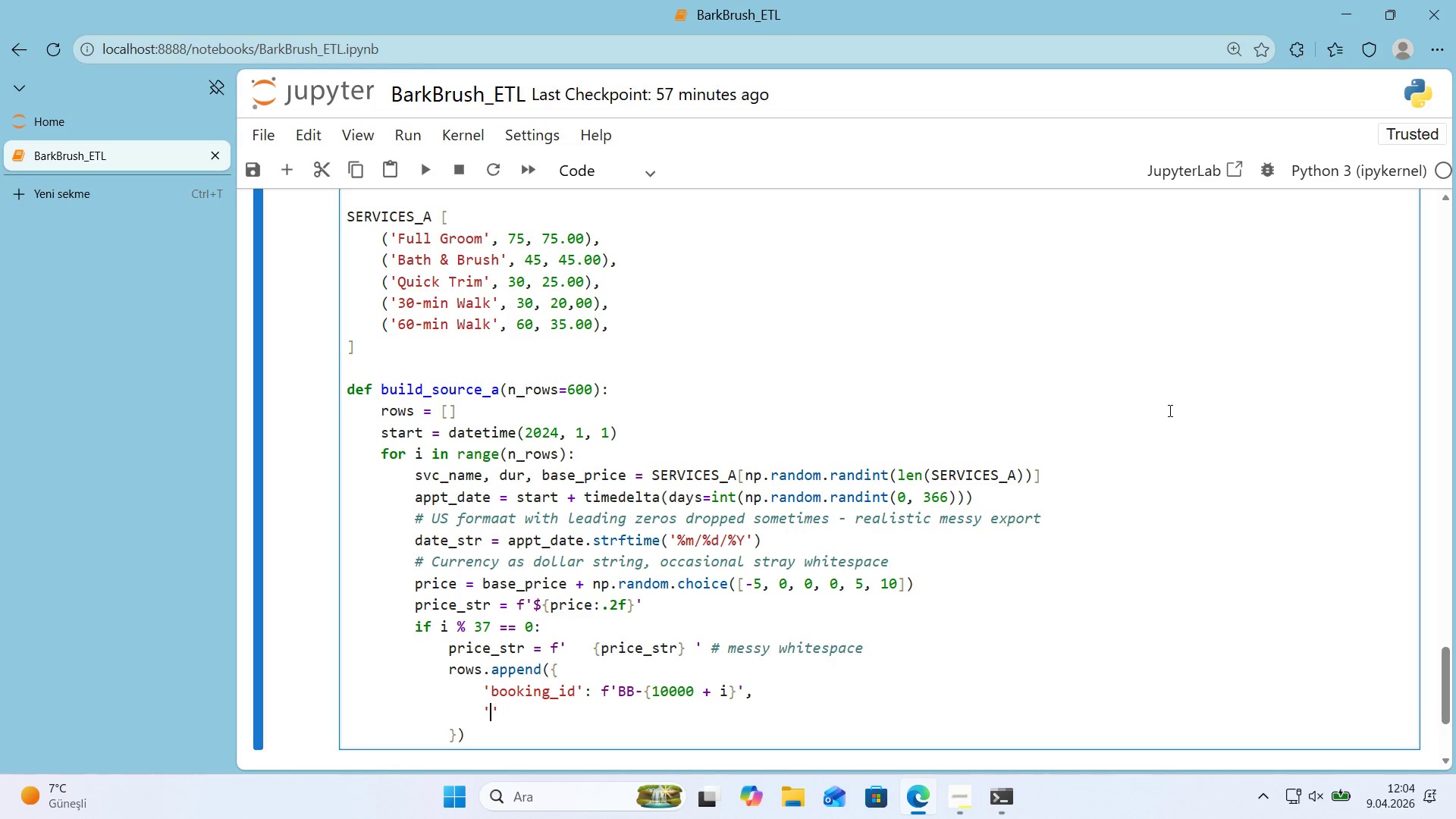 
key(ArrowLeft)
 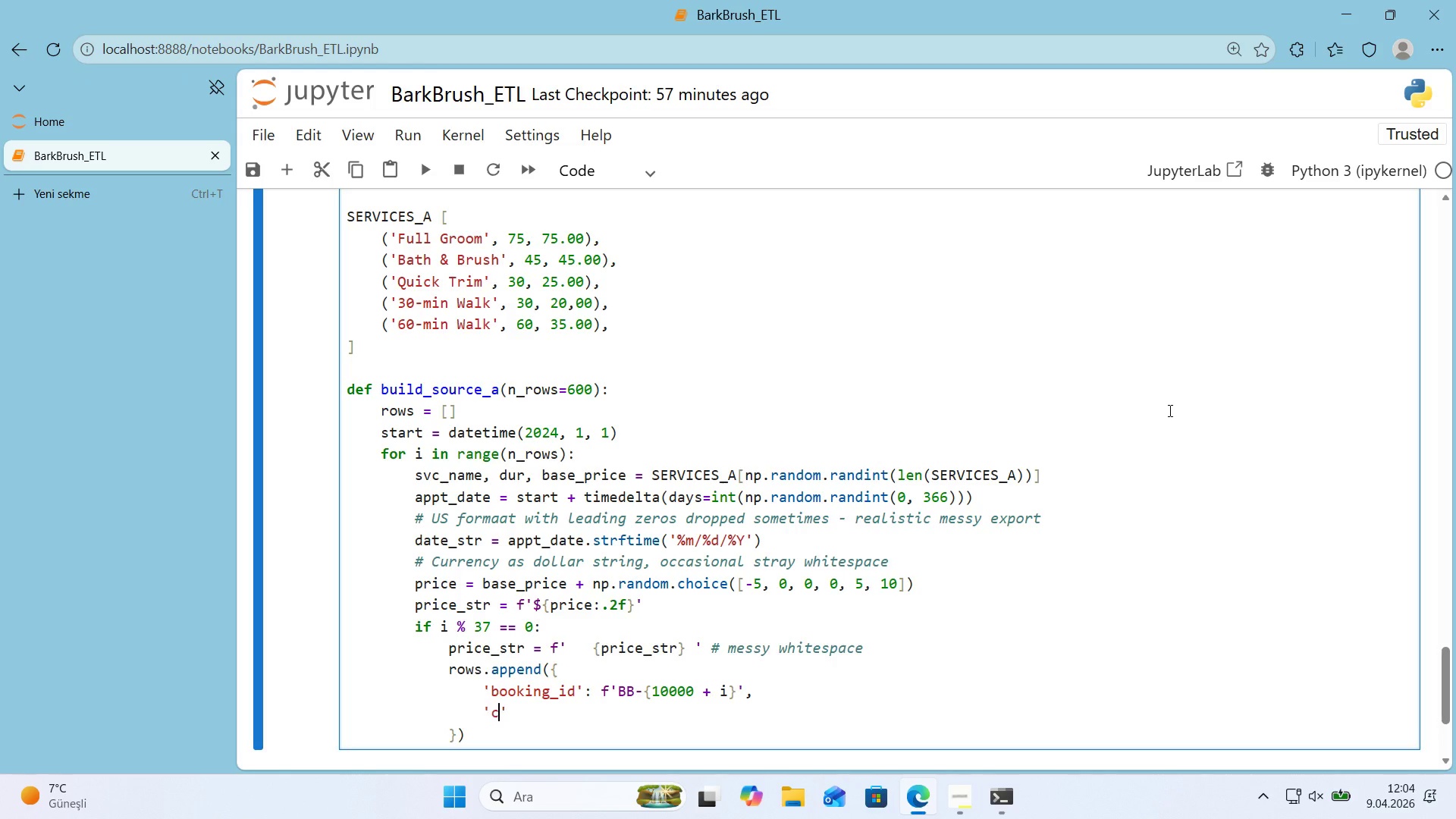 
type(cl'ent_full_name)
 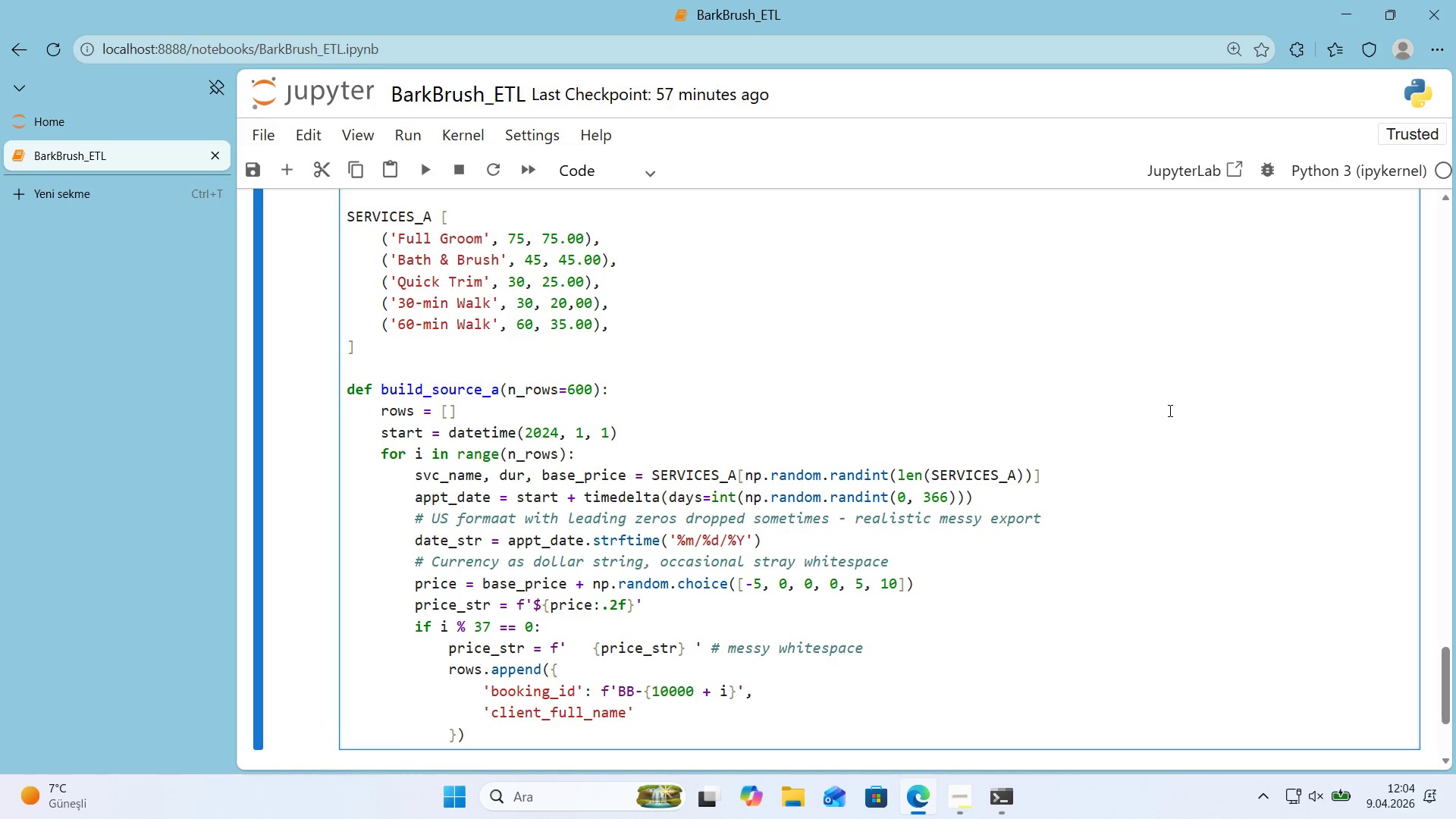 
key(ArrowRight)
 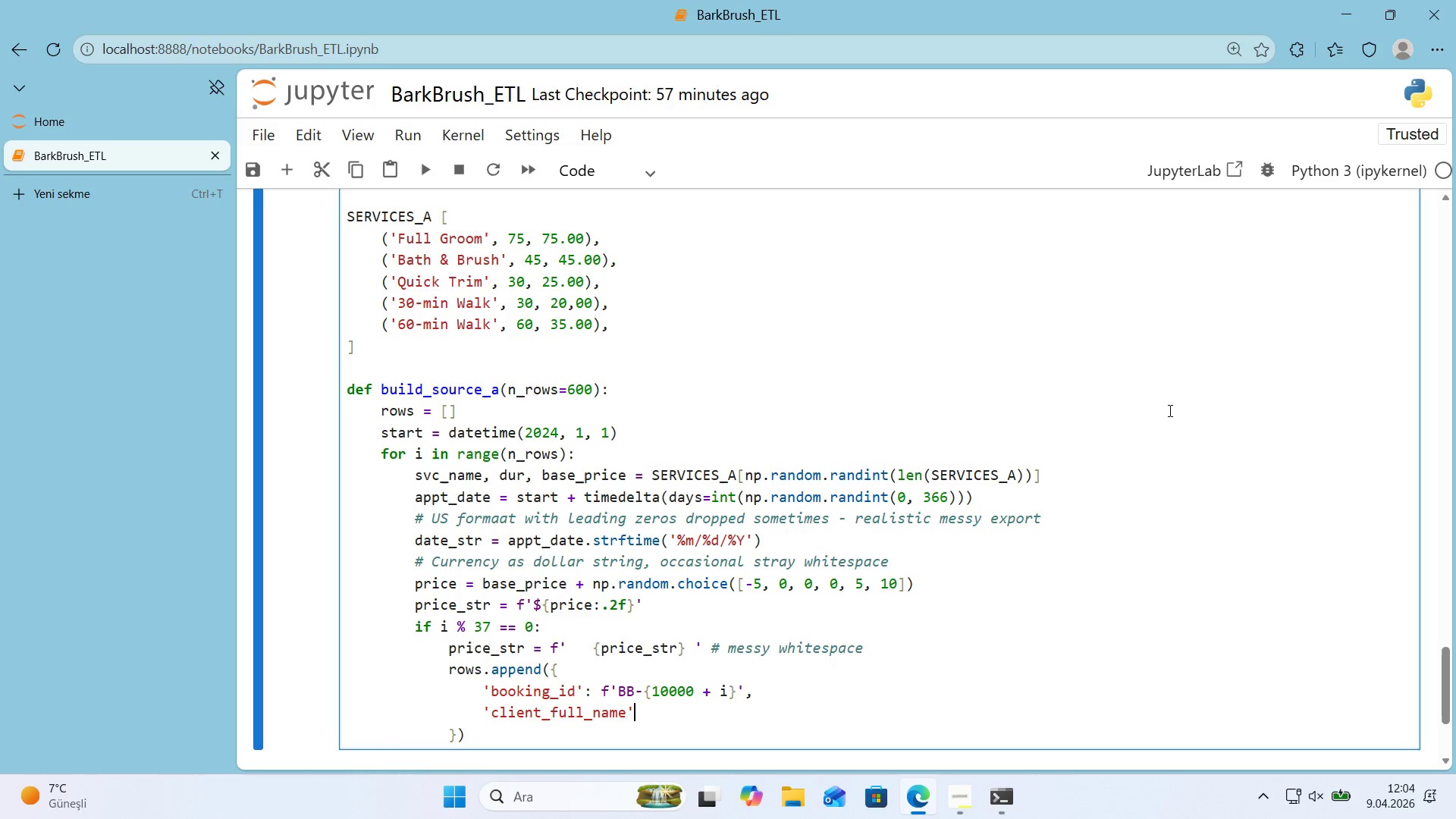 
type(> fake.name*(,)
 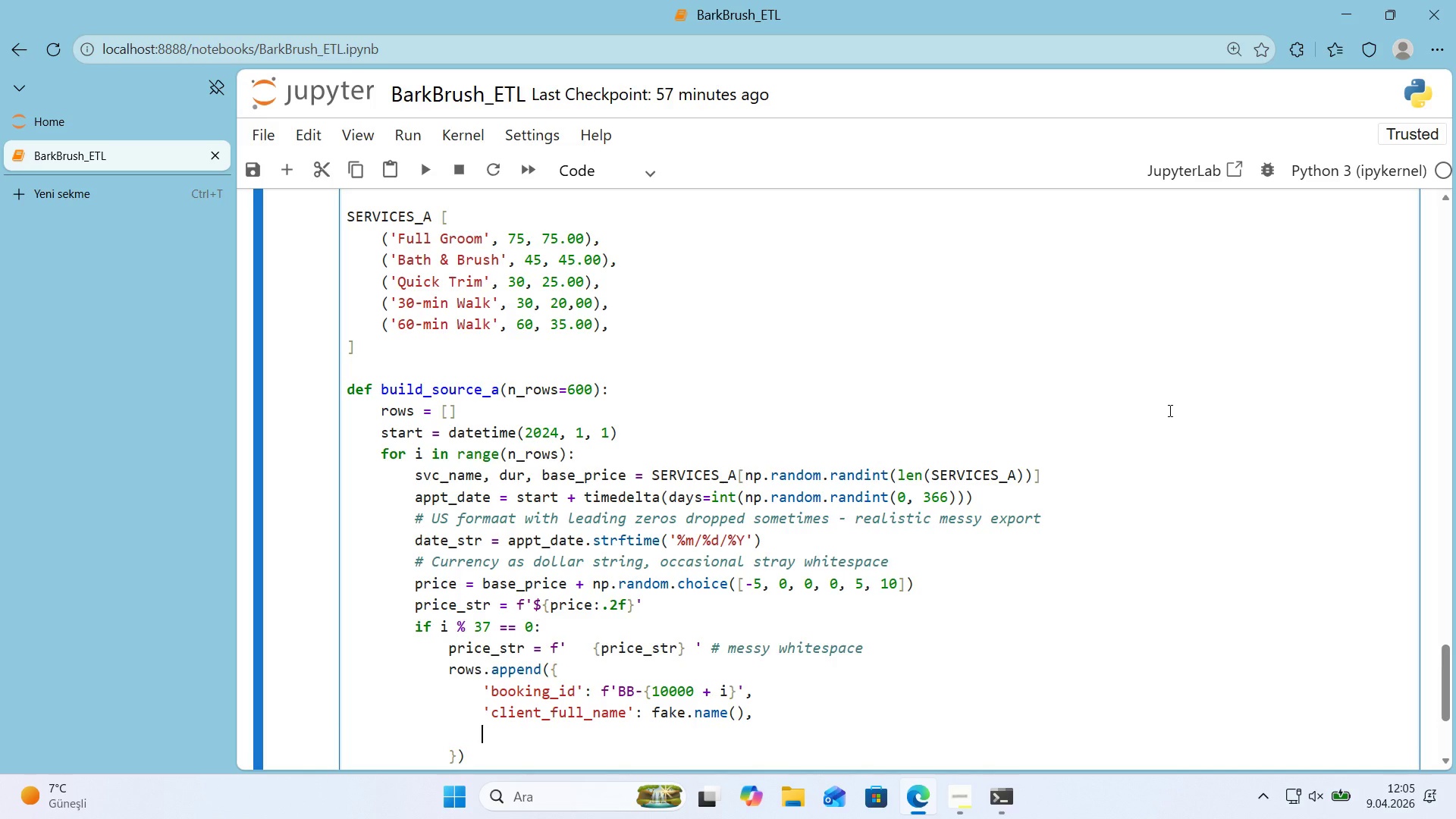 
 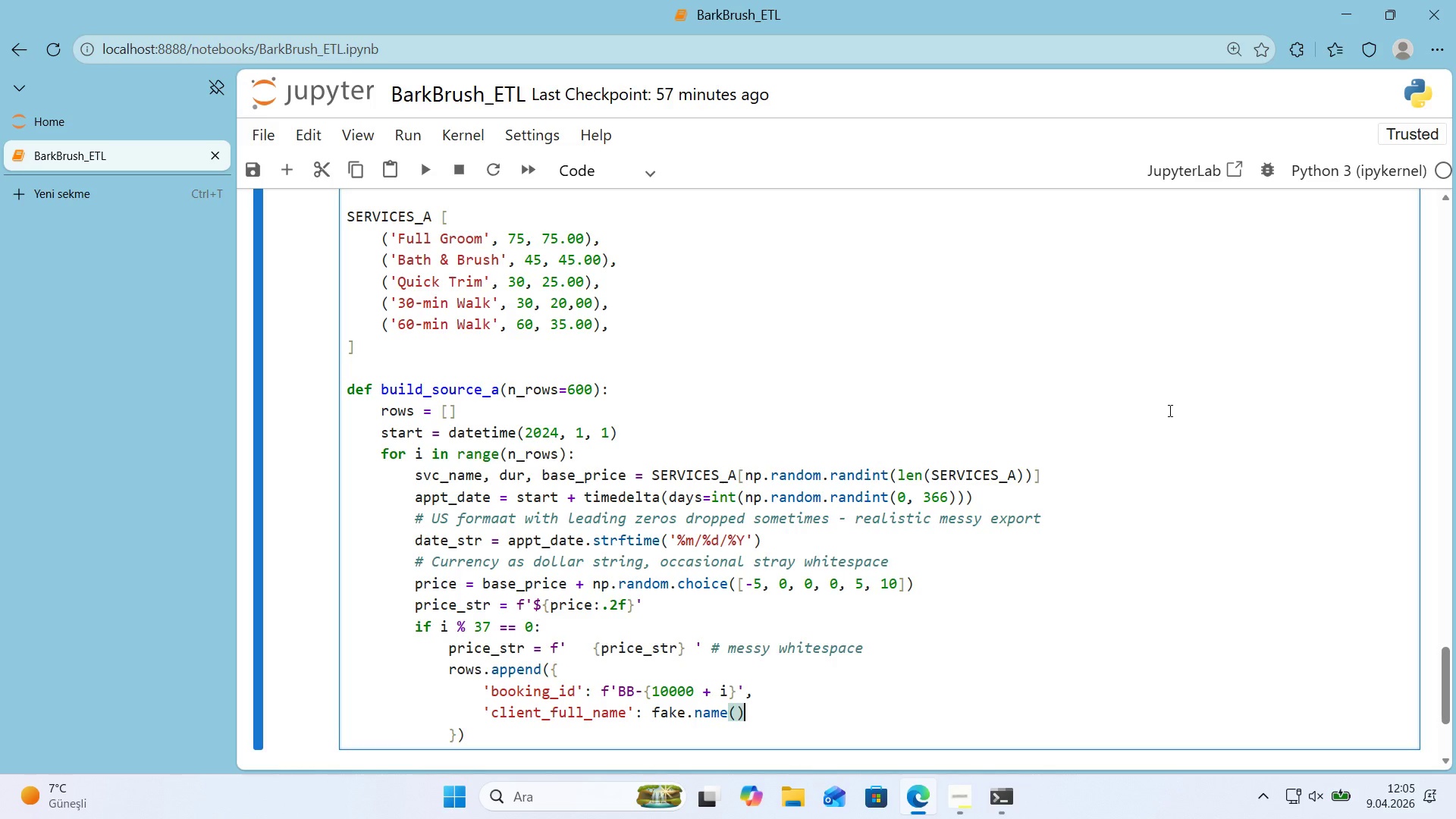 
key(Enter)
 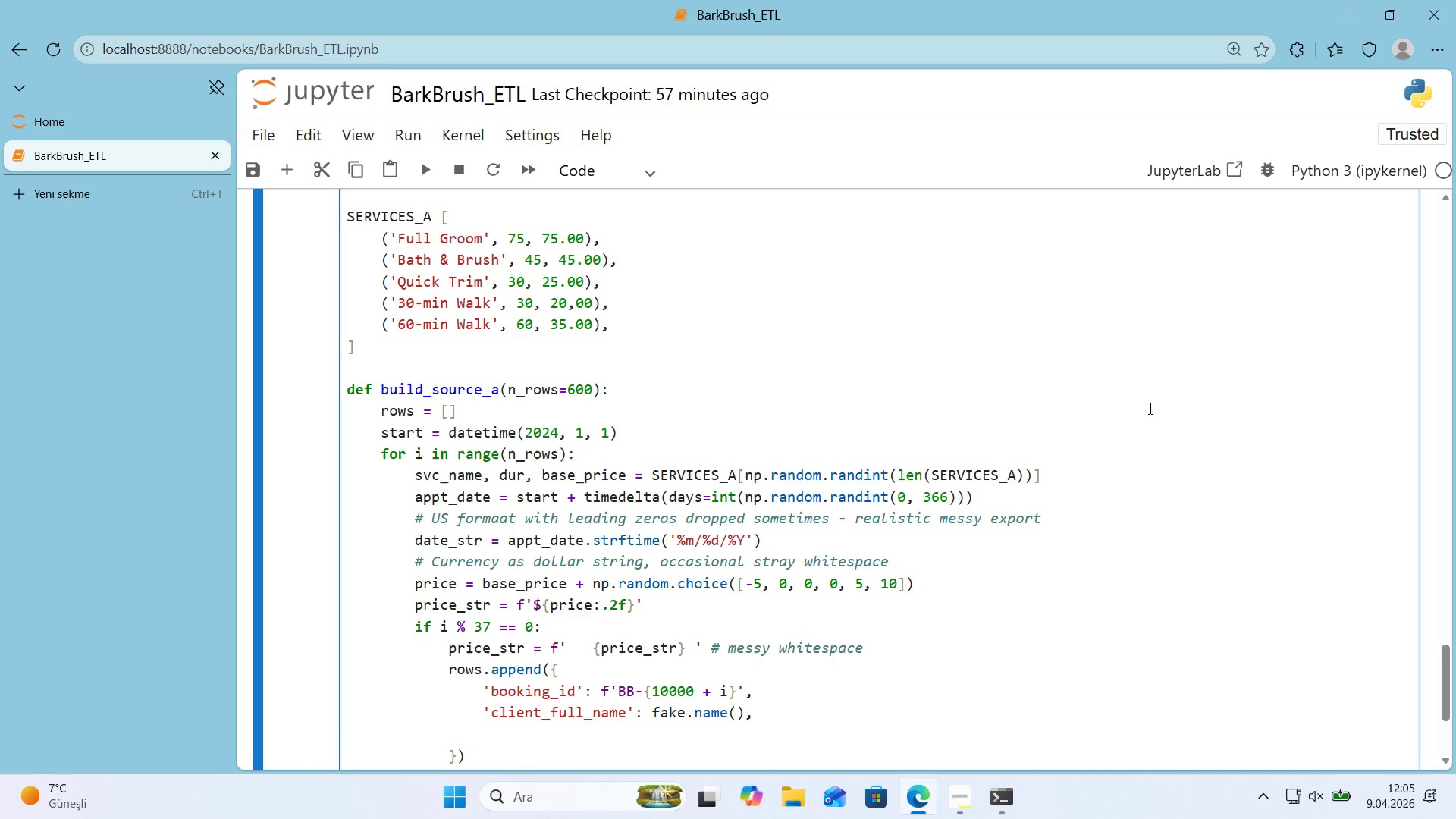 
scroll: coordinate [1138, 424], scroll_direction: down, amount: 2.0
 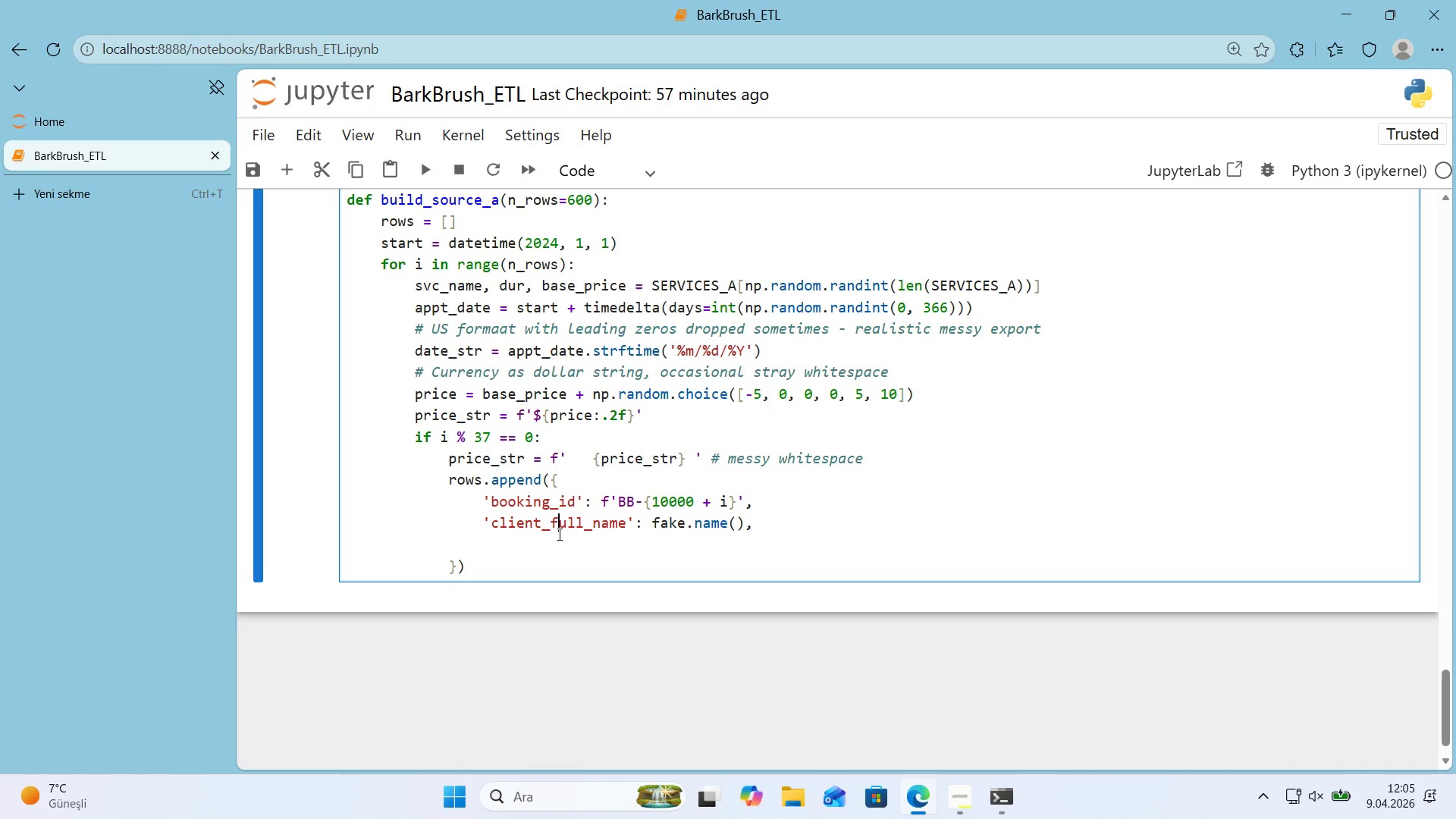 
double_click([528, 547])
 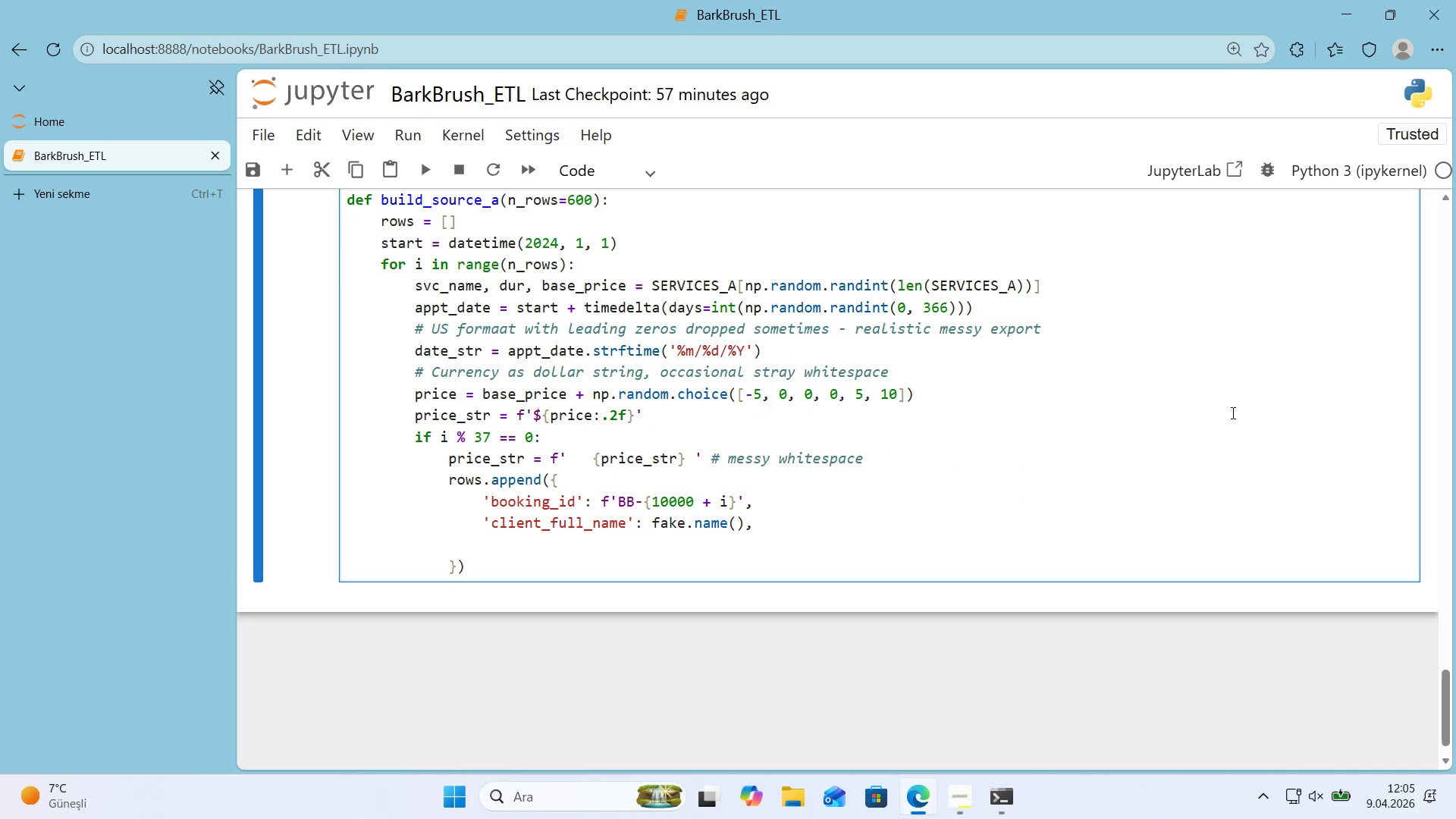 
type(@@)
 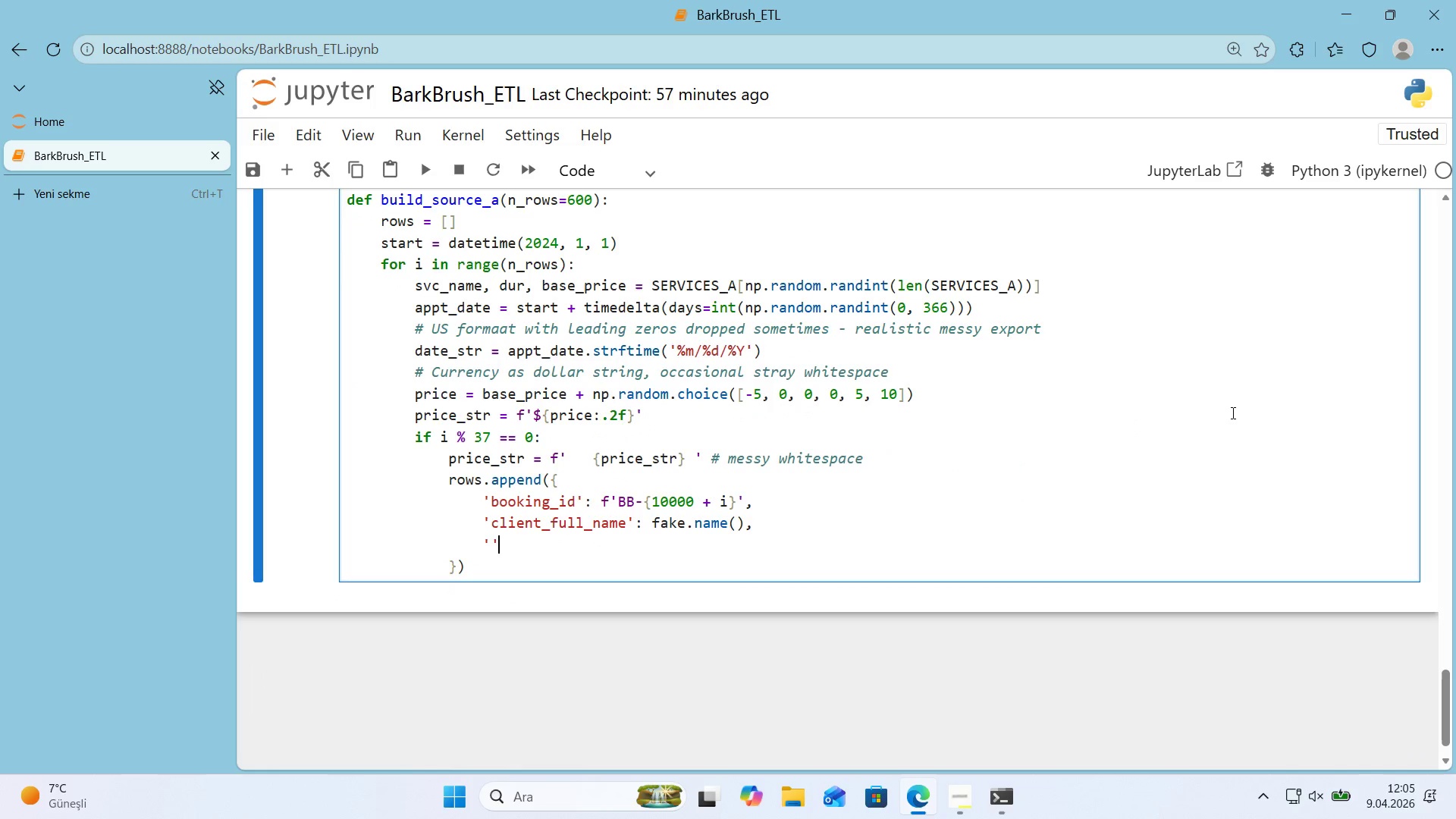 
key(ArrowLeft)
 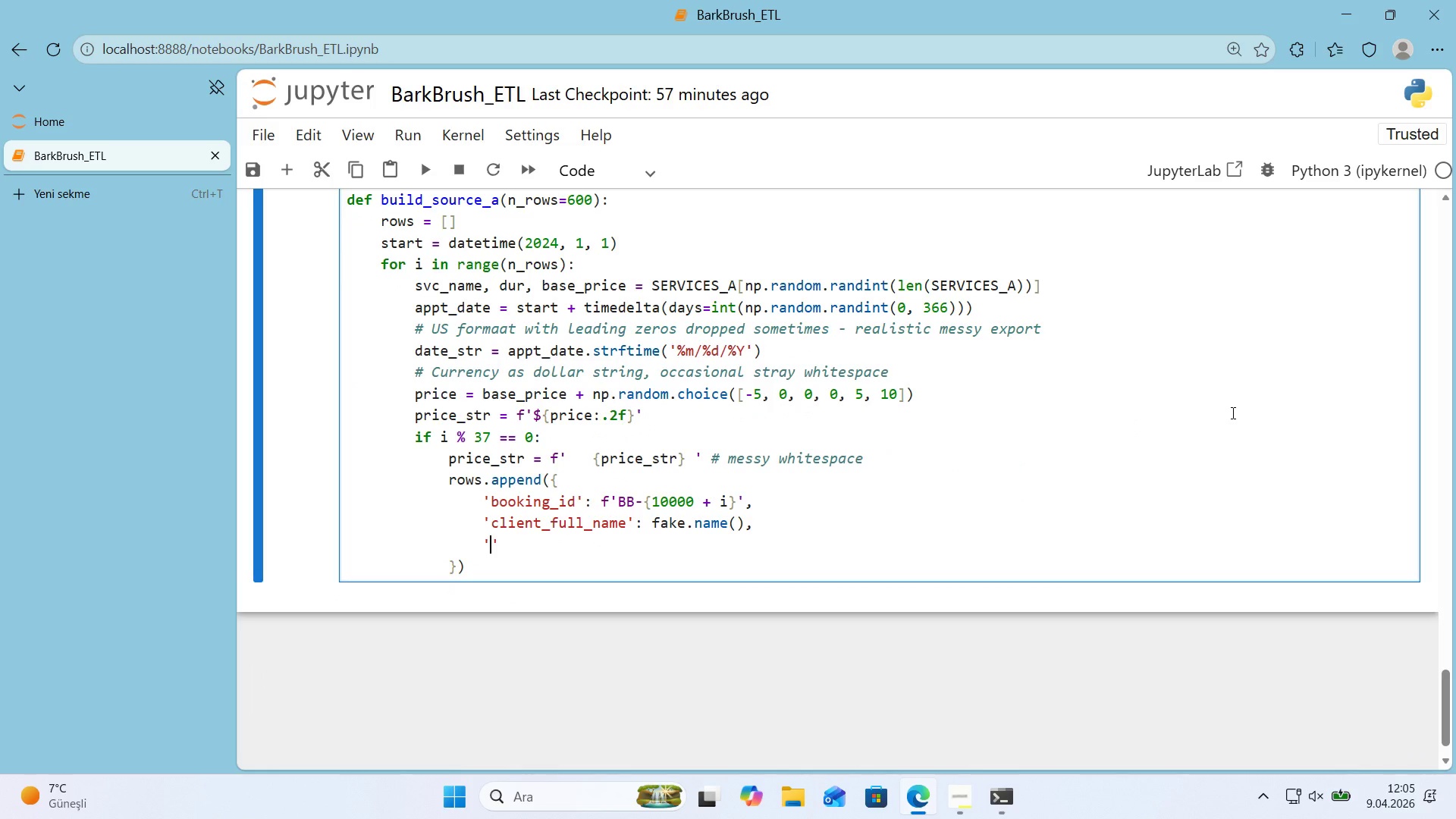 
type(pet_name)
 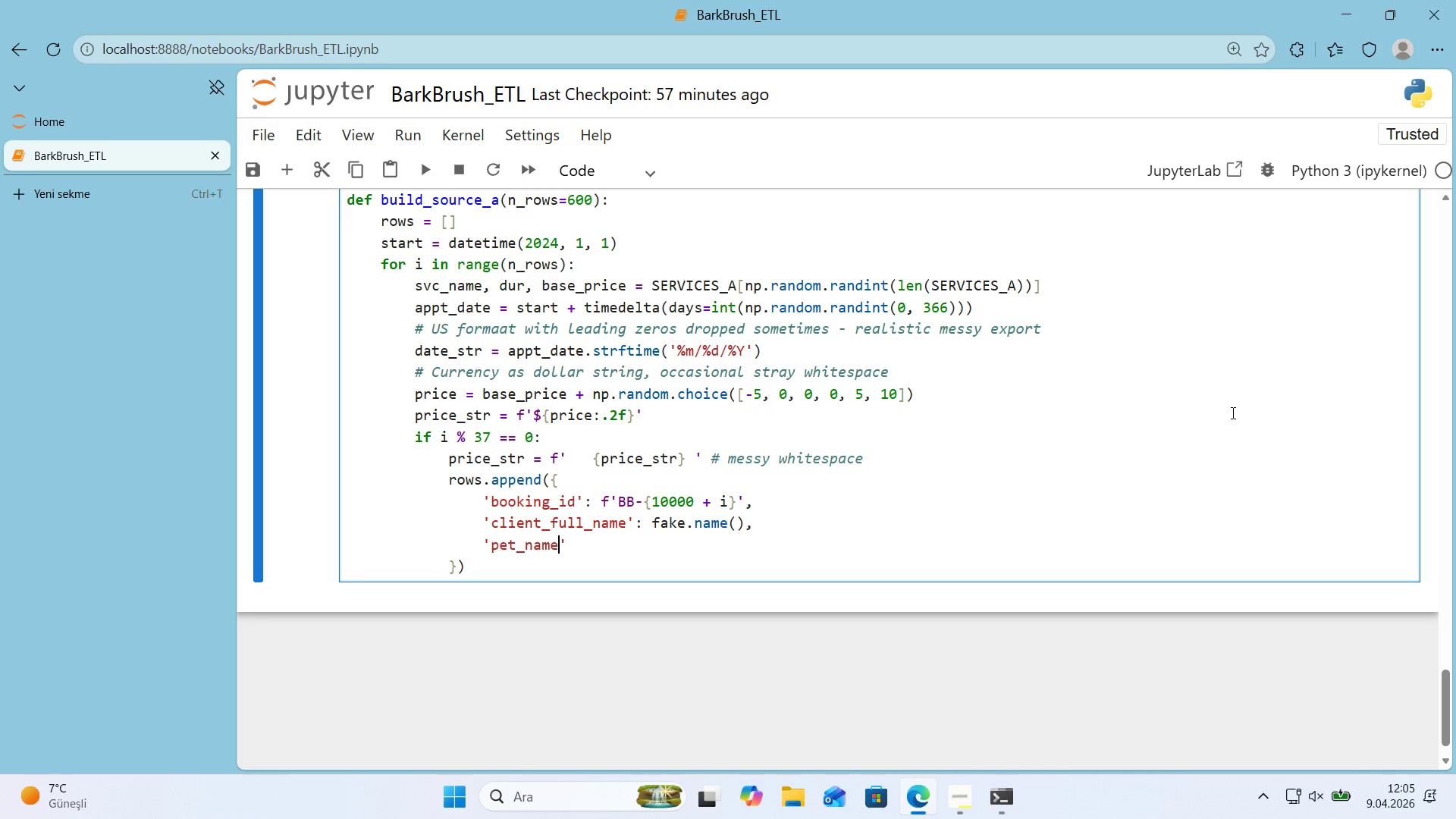 
key(ArrowRight)
 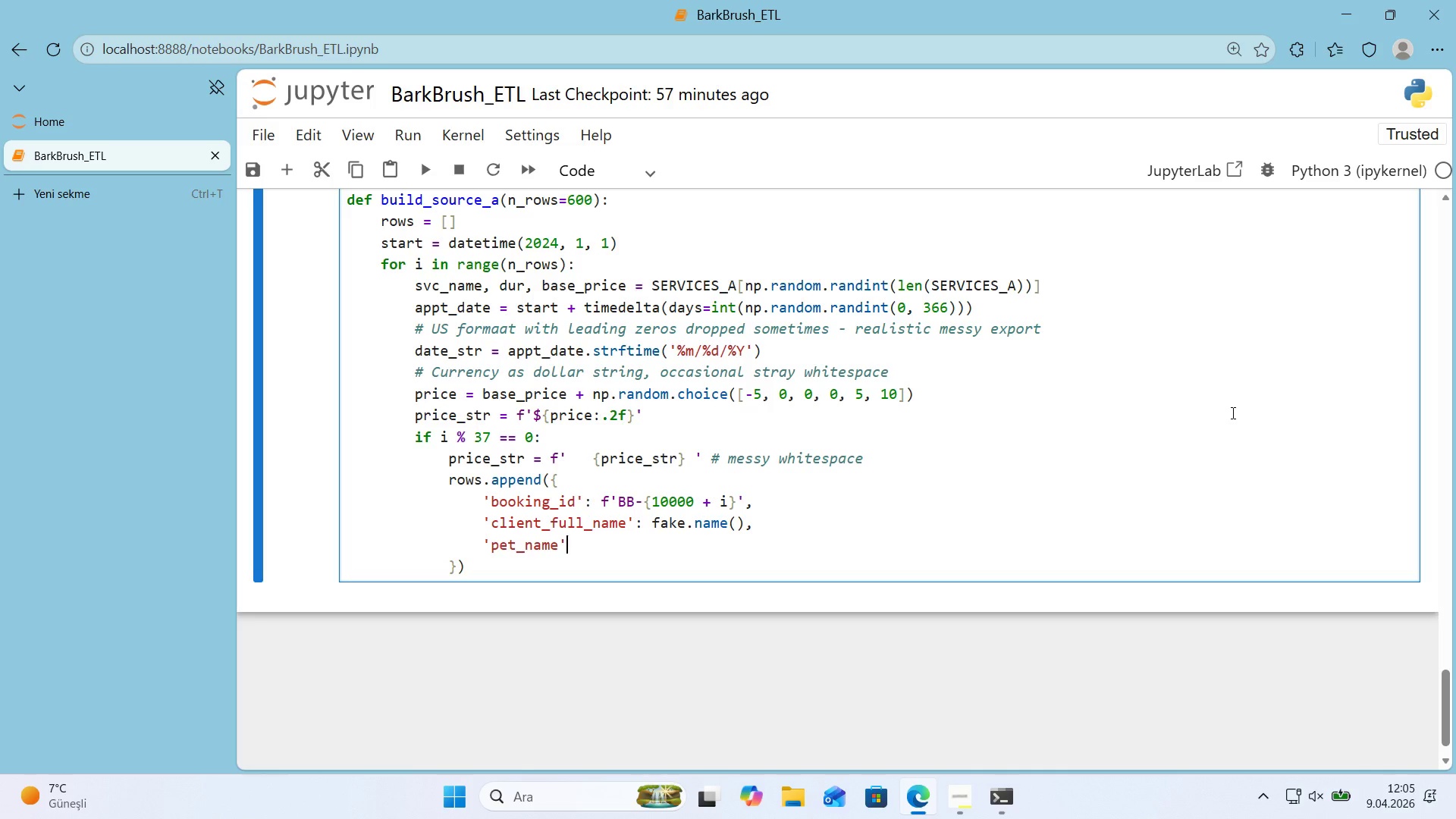 
type(> fake.f'rst_name*(,)
 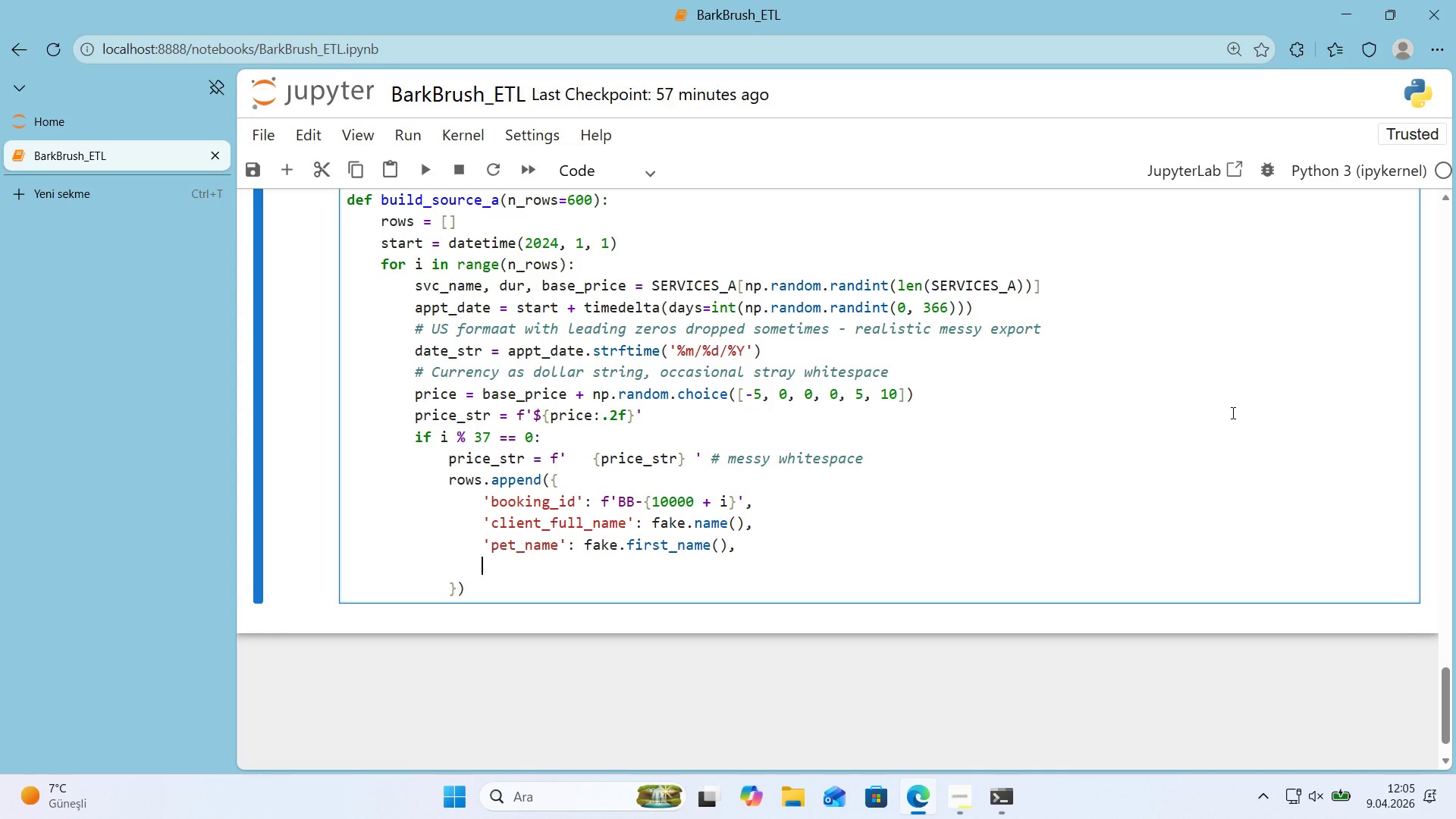 
 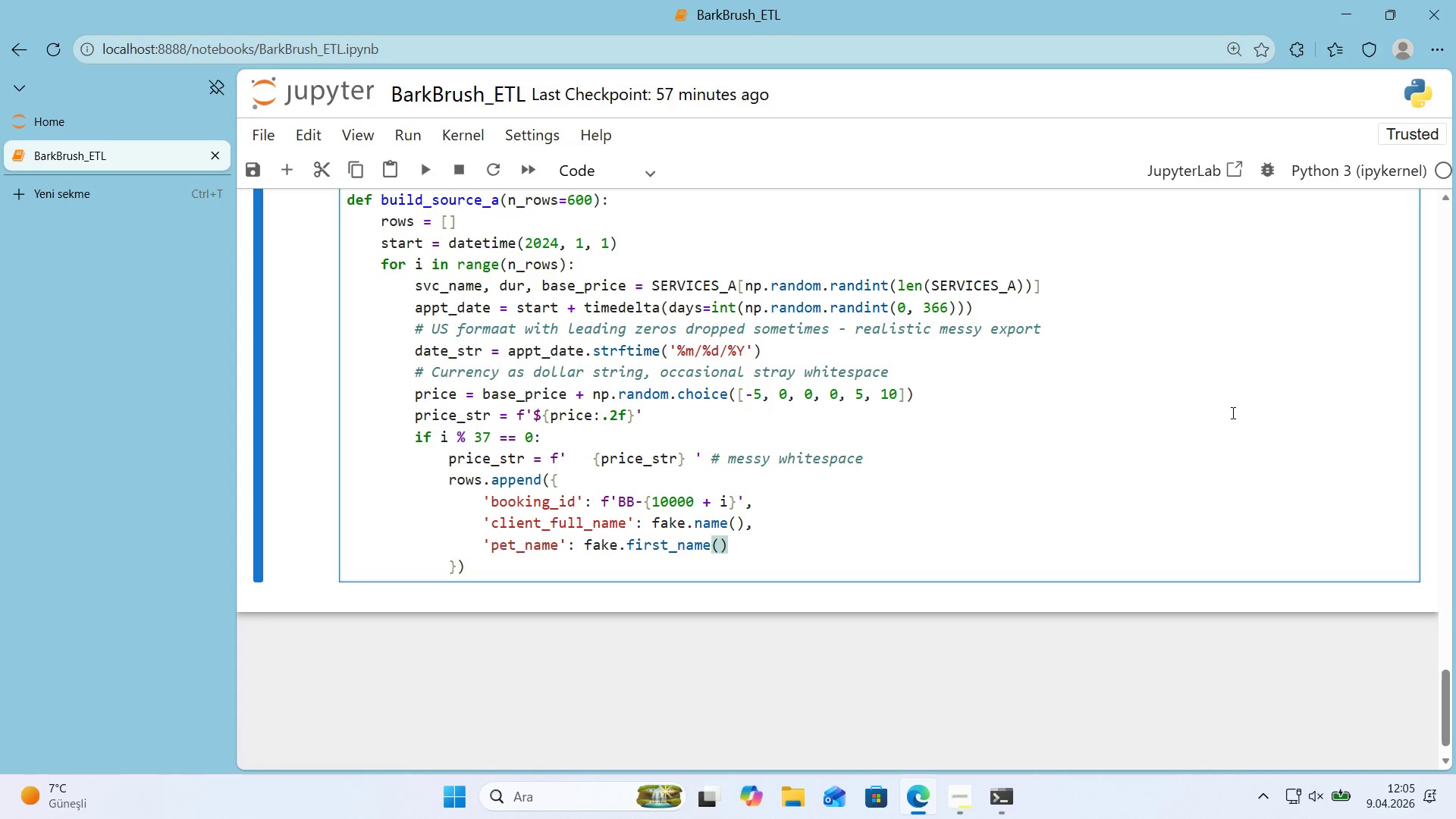 
key(Enter)
 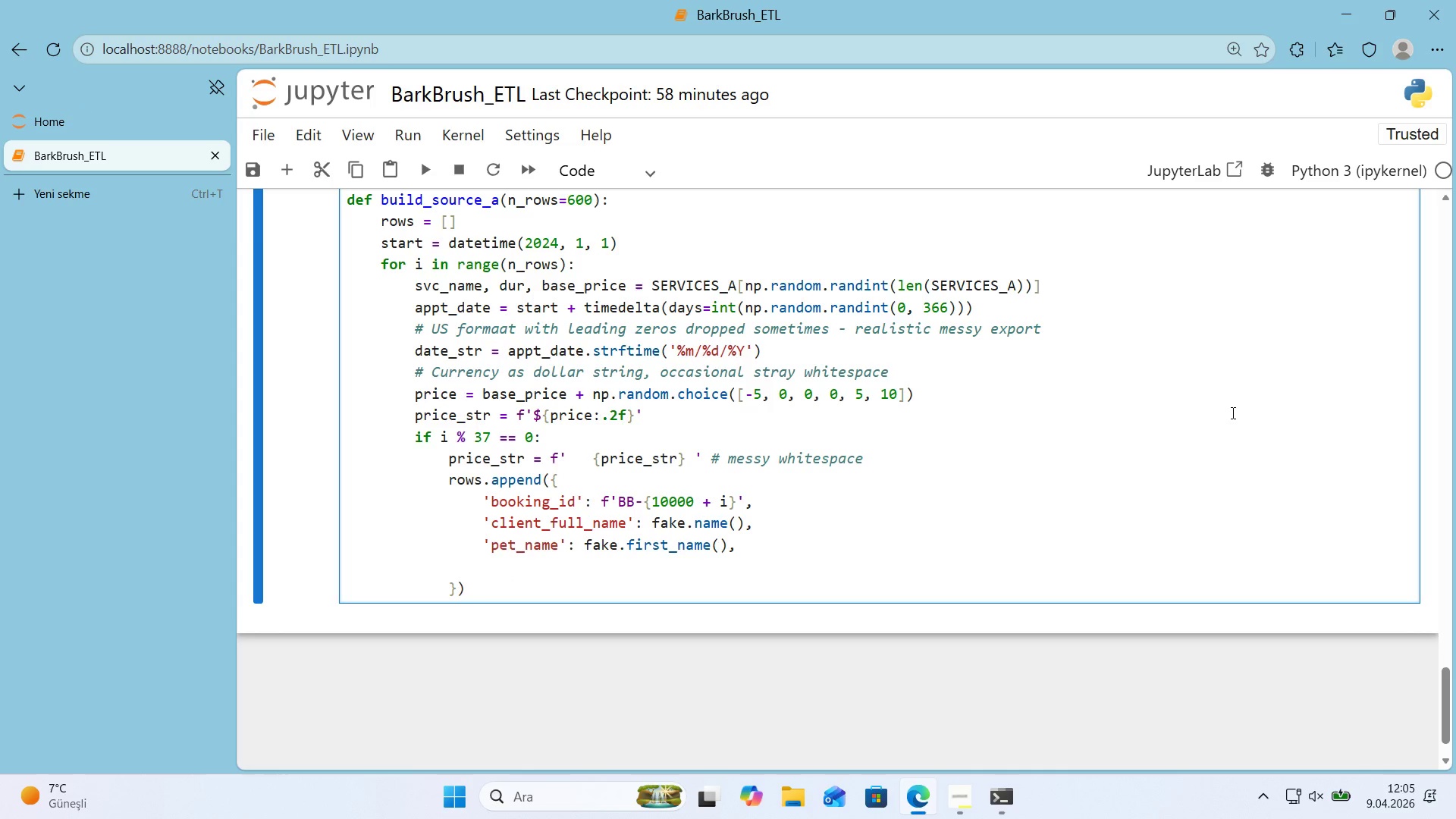 
type(@@)
 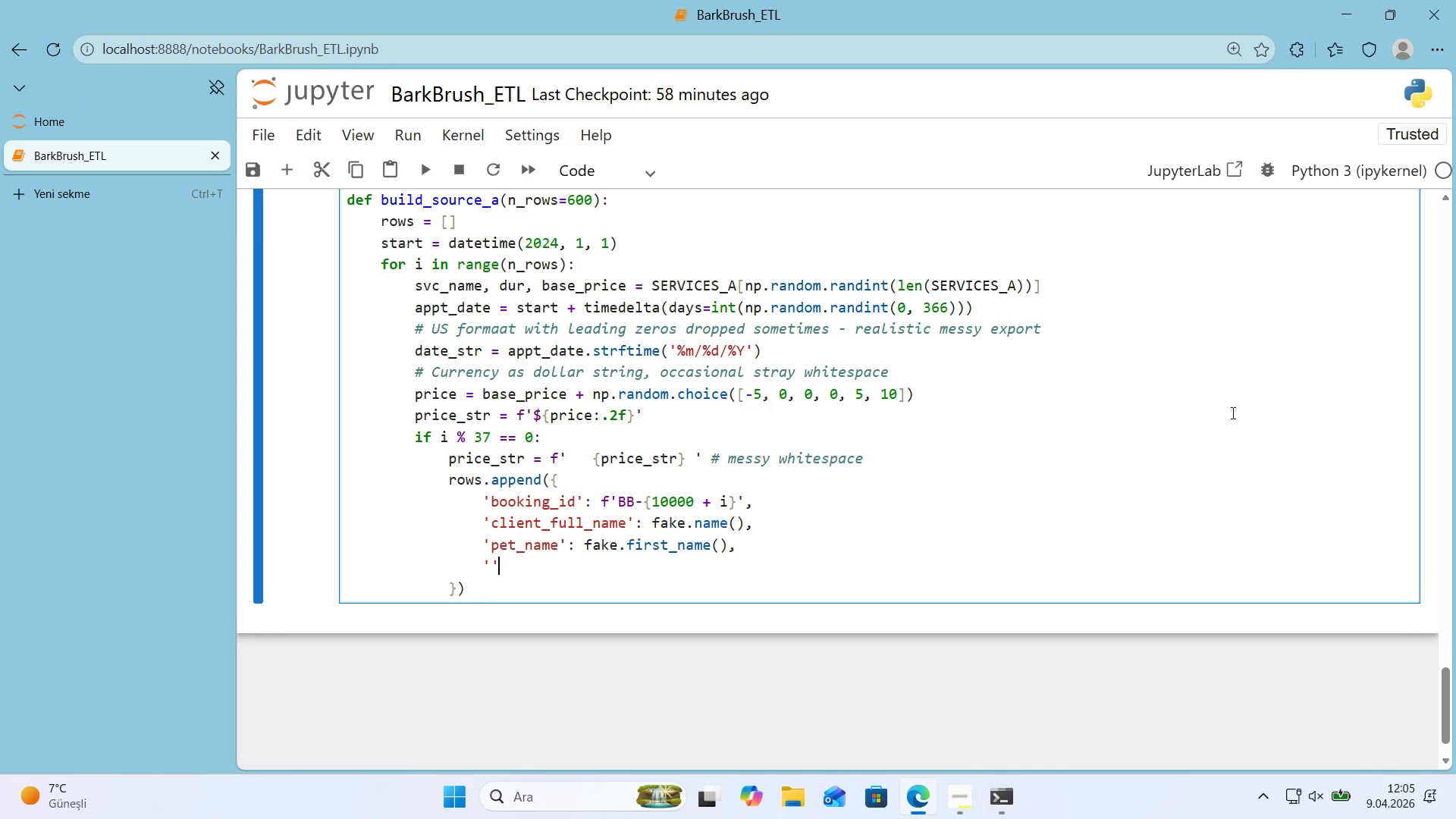 
key(ArrowLeft)
 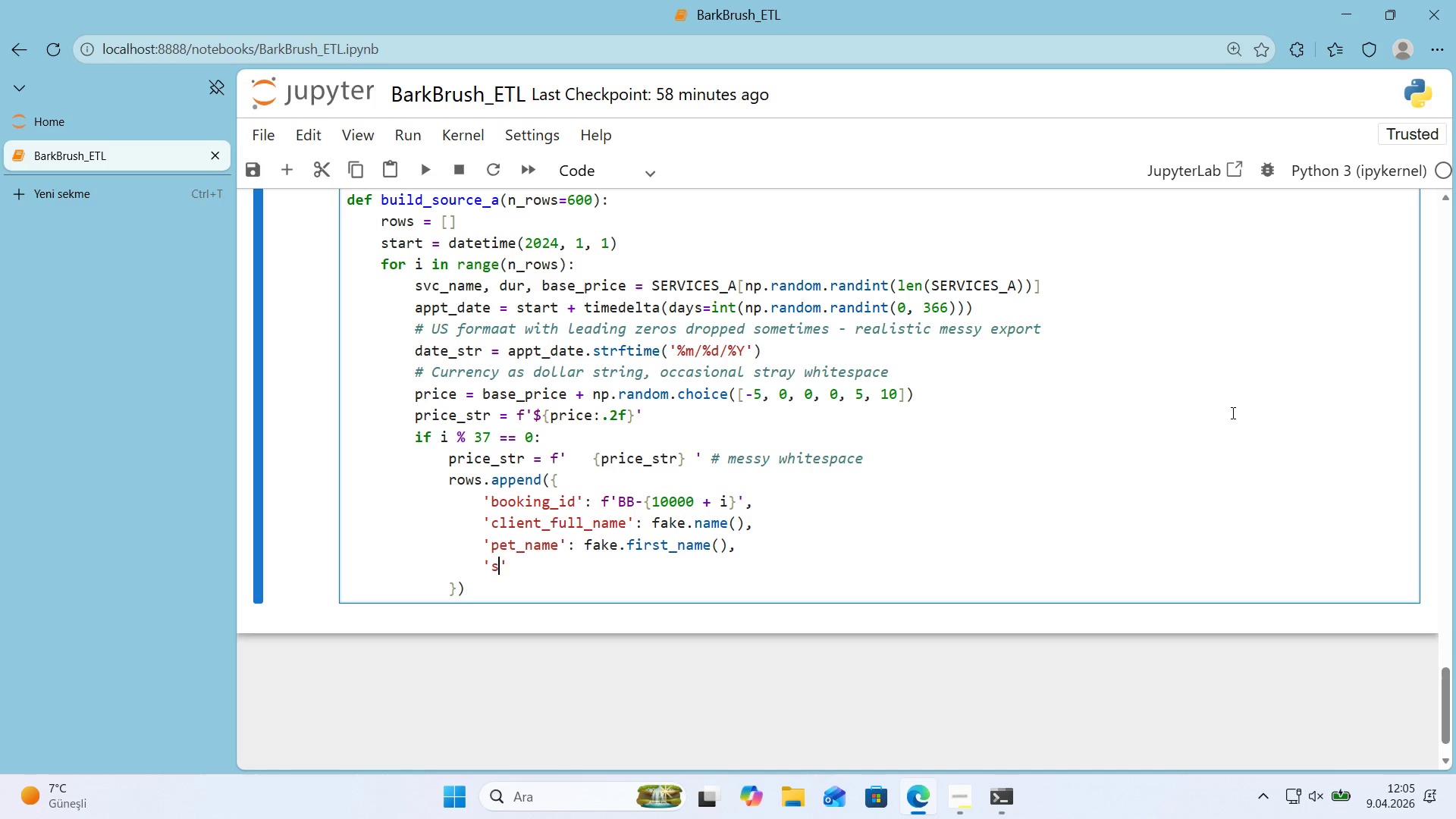 
type(serv'ce_type)
 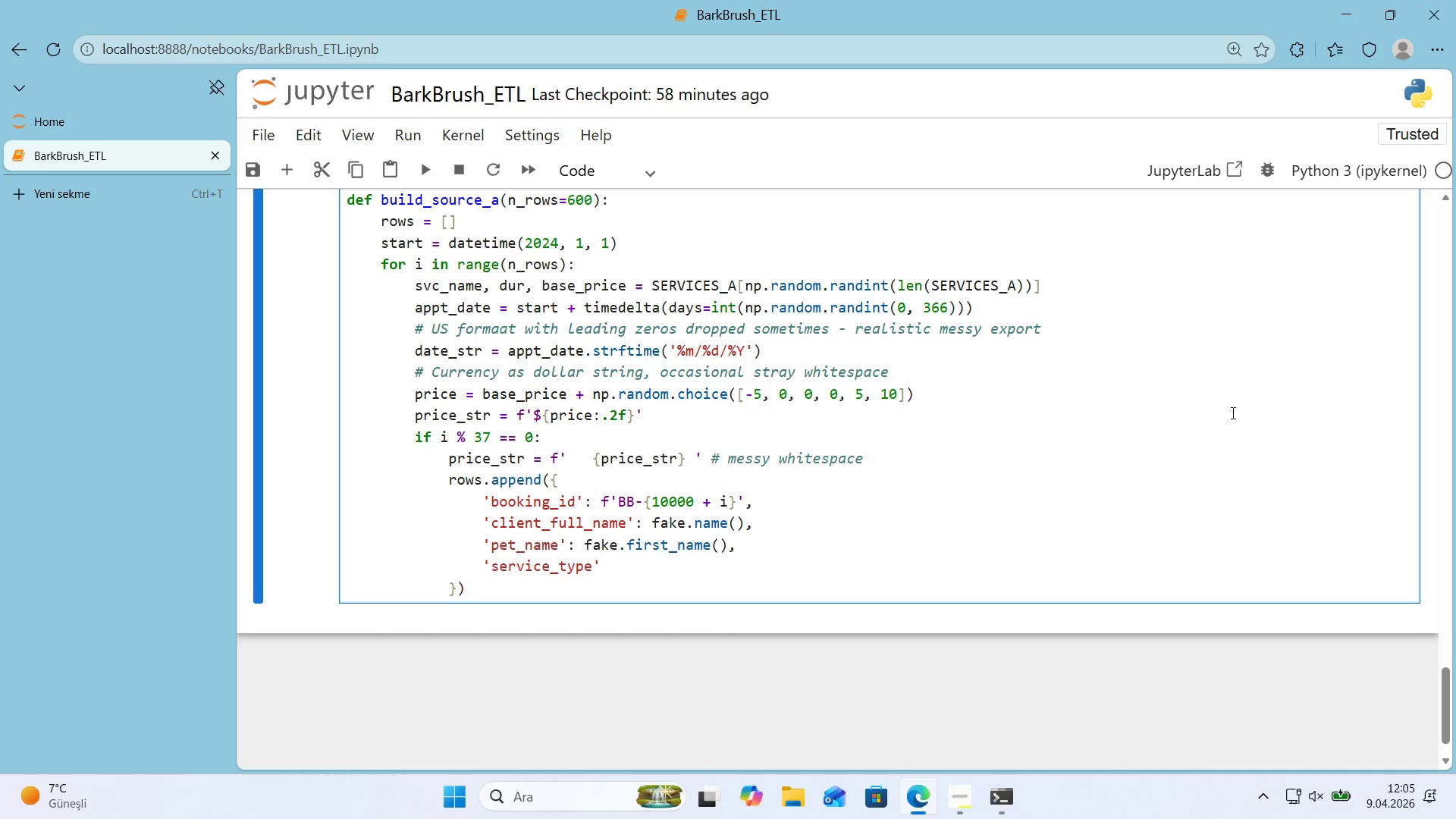 
key(ArrowRight)
 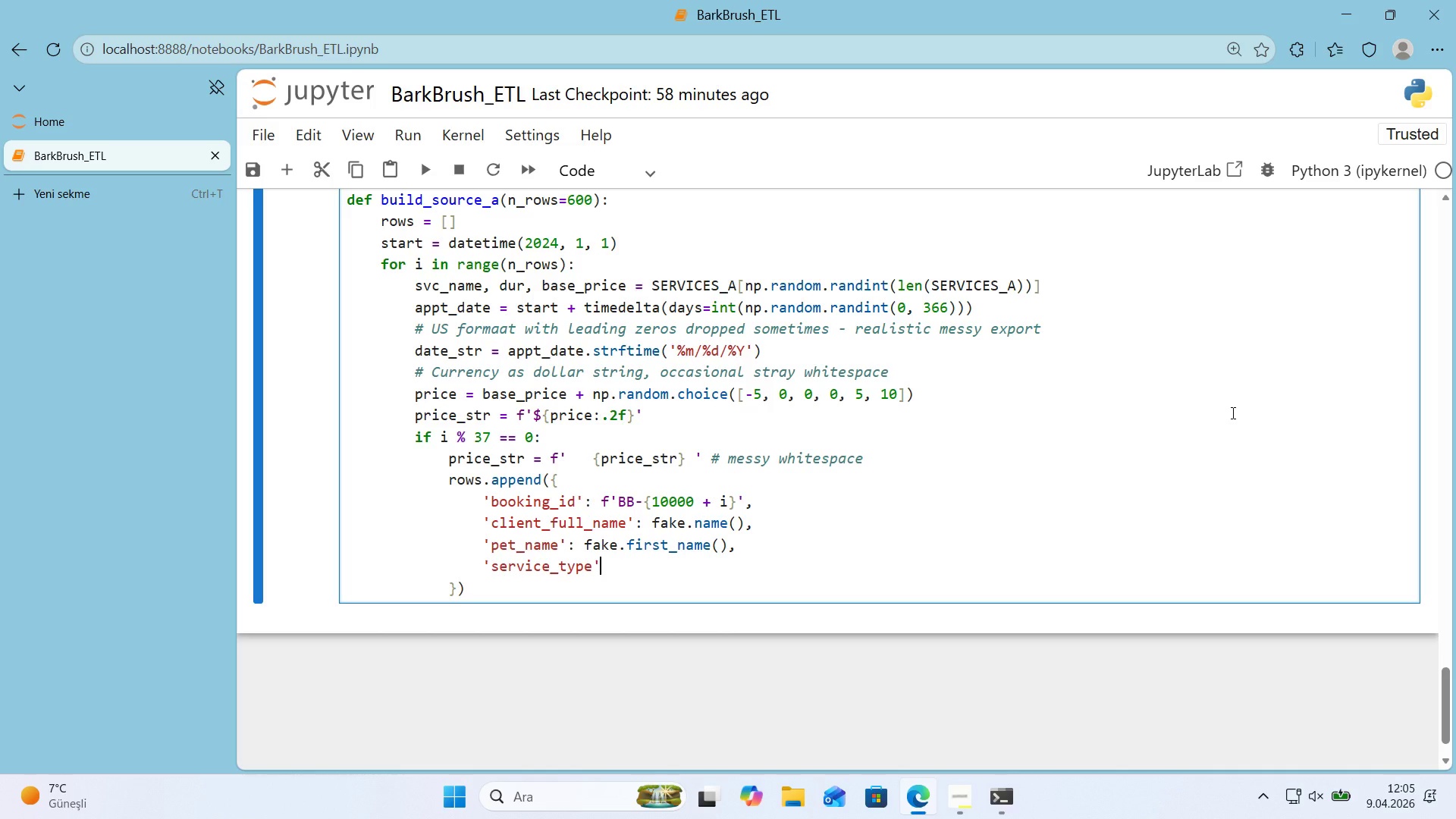 
type(> svc_name,)
 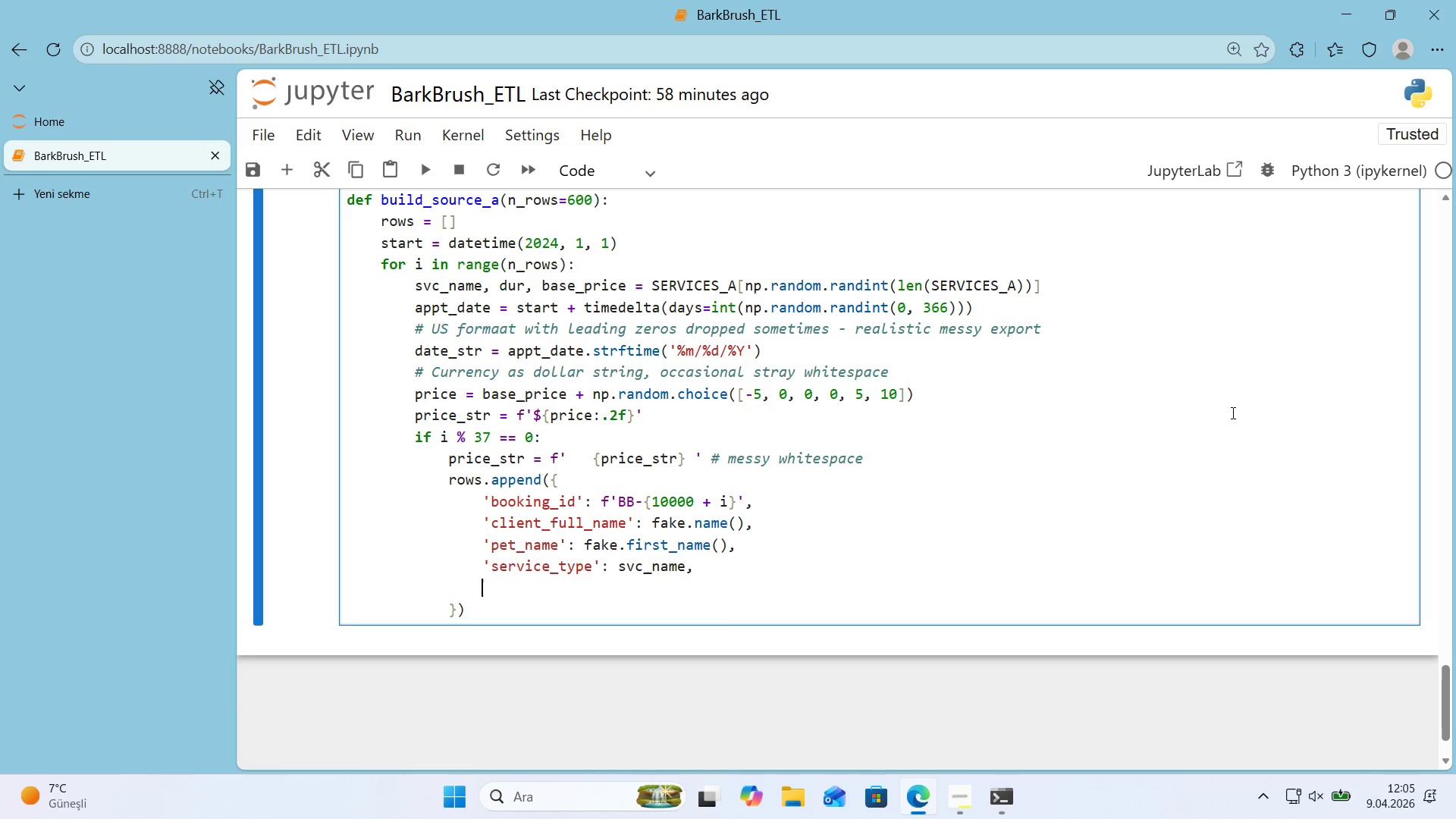 
key(Enter)
 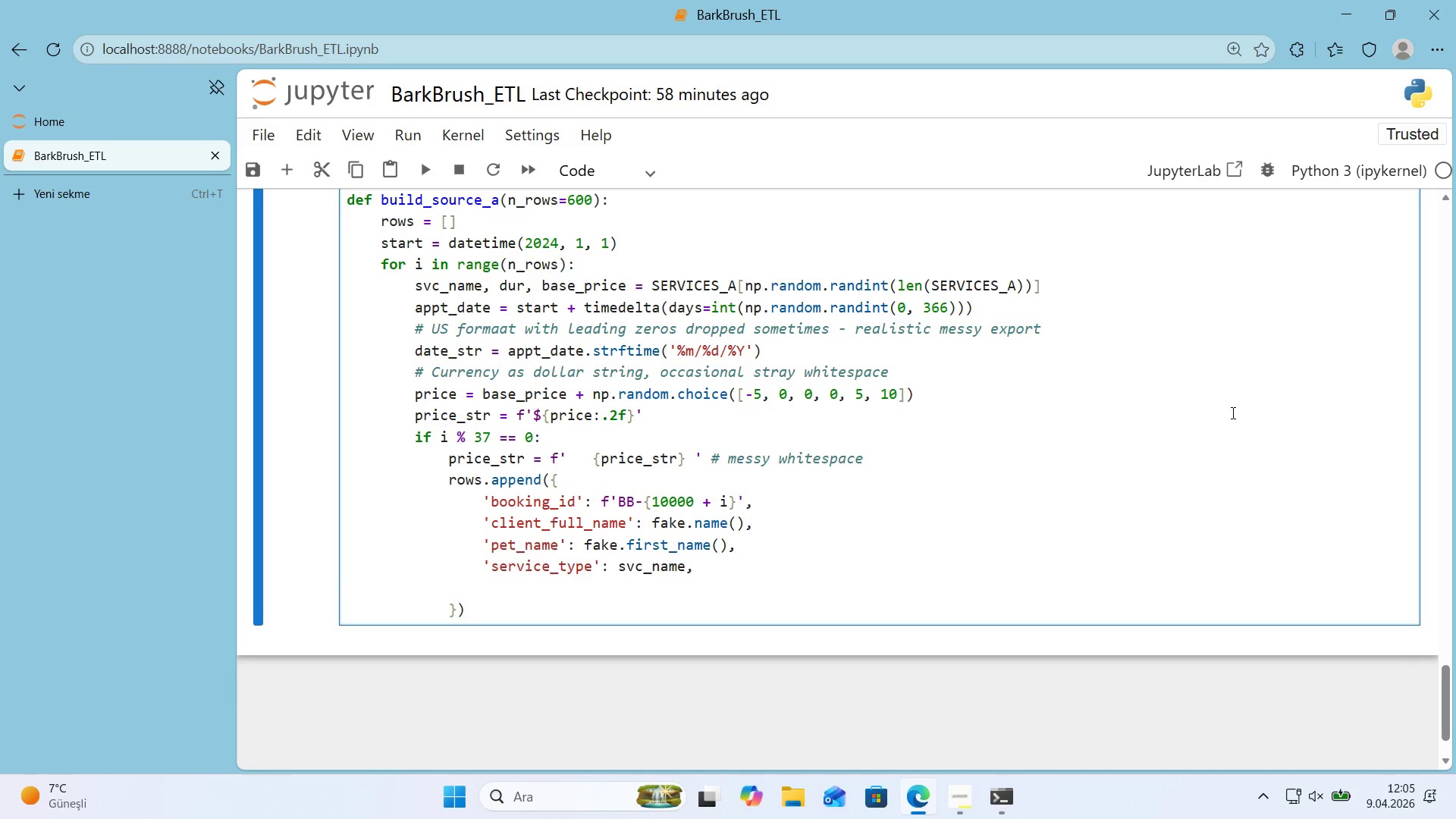 
type(@@)
 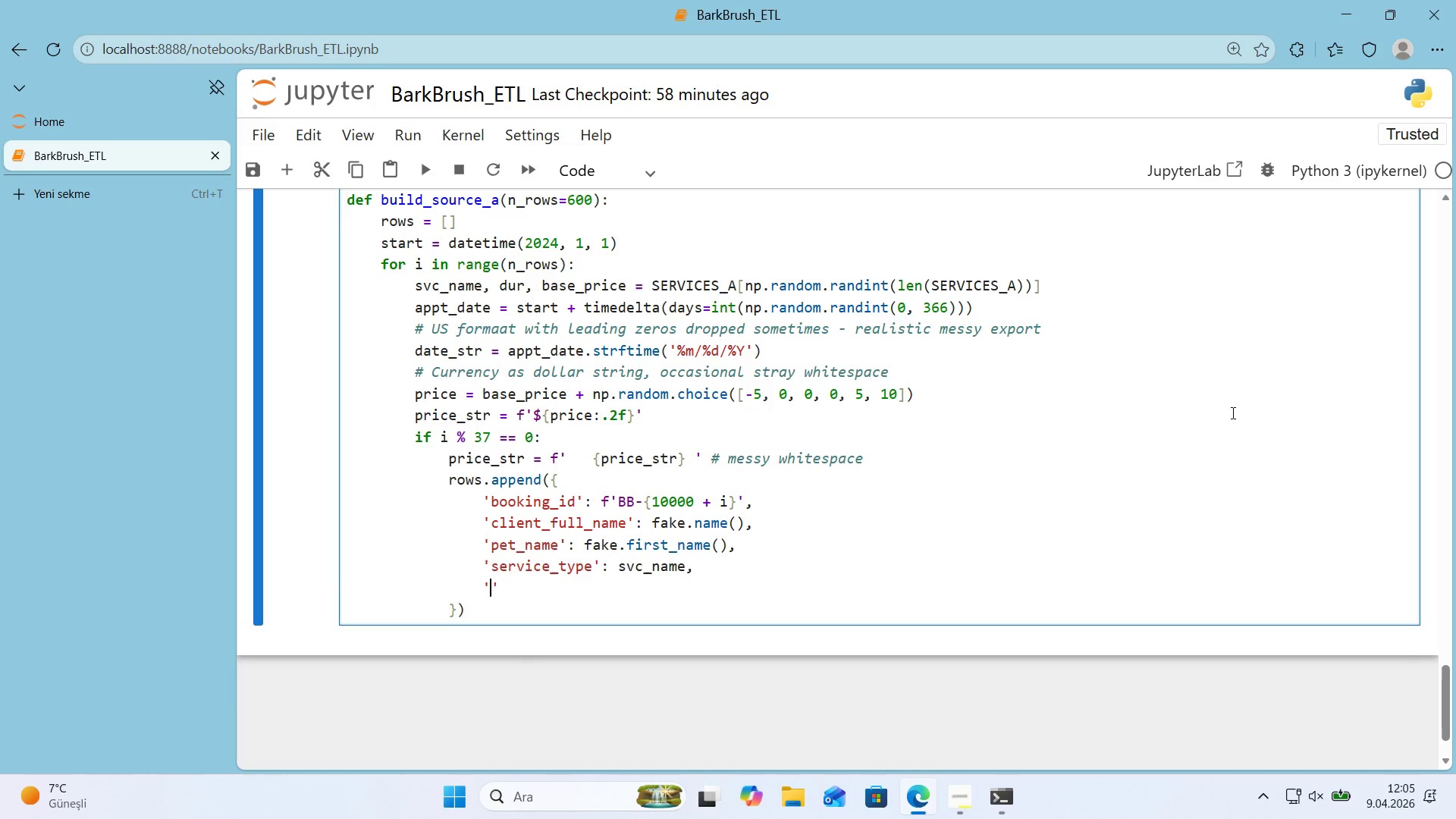 
key(ArrowLeft)
 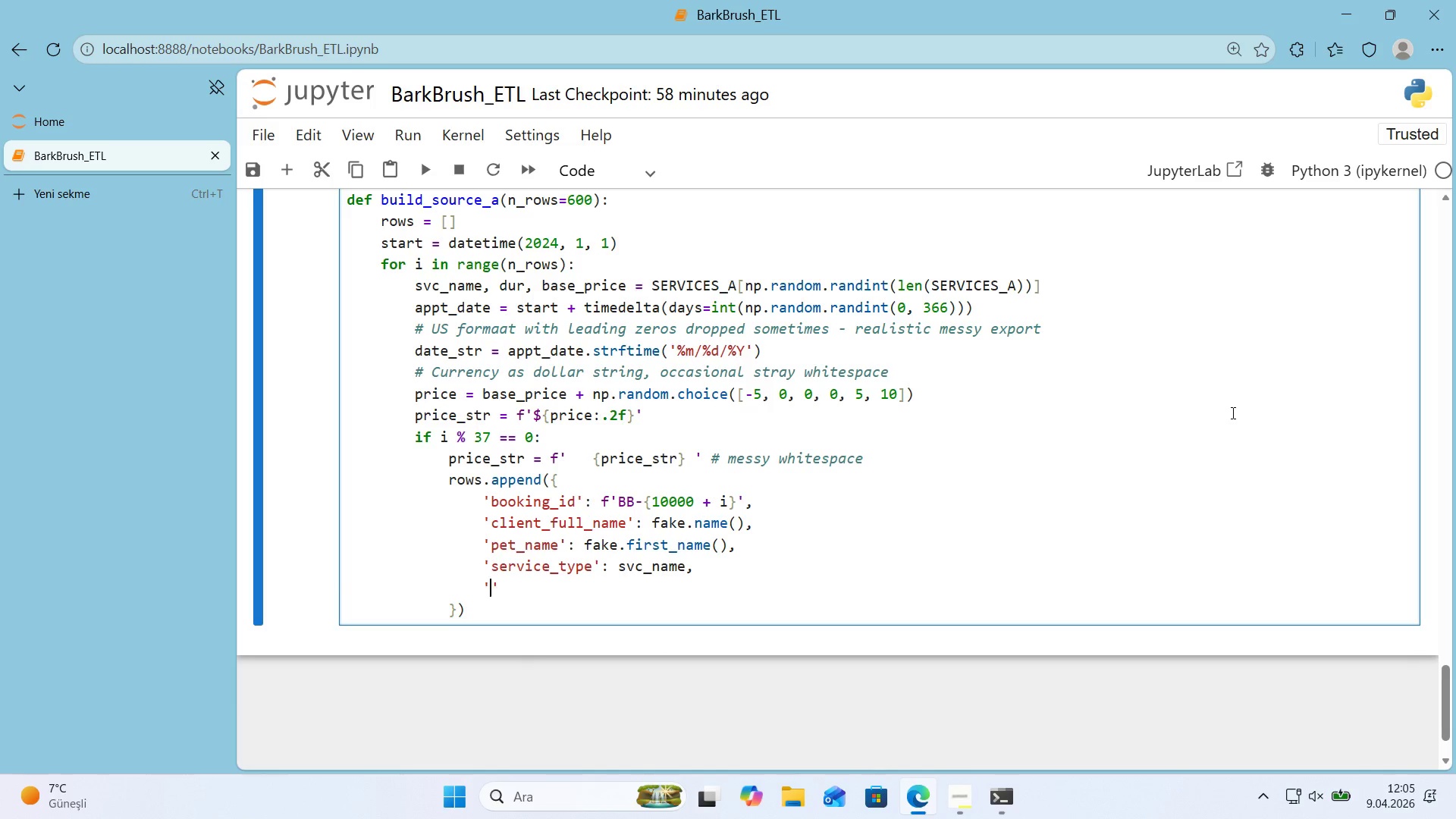 
type(appo'nm)
key(Backspace)
type(tment)
 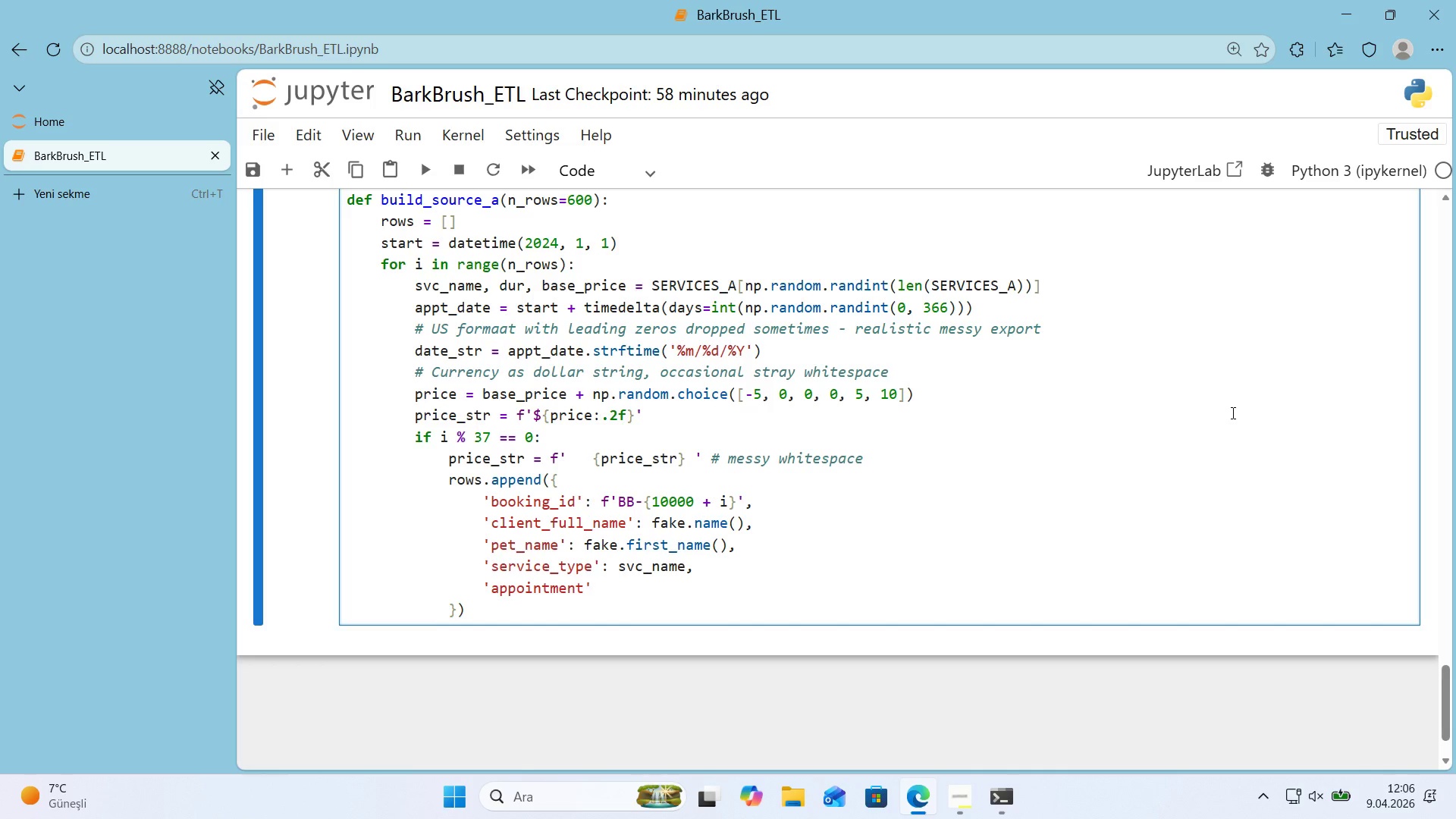 
type(_date)
 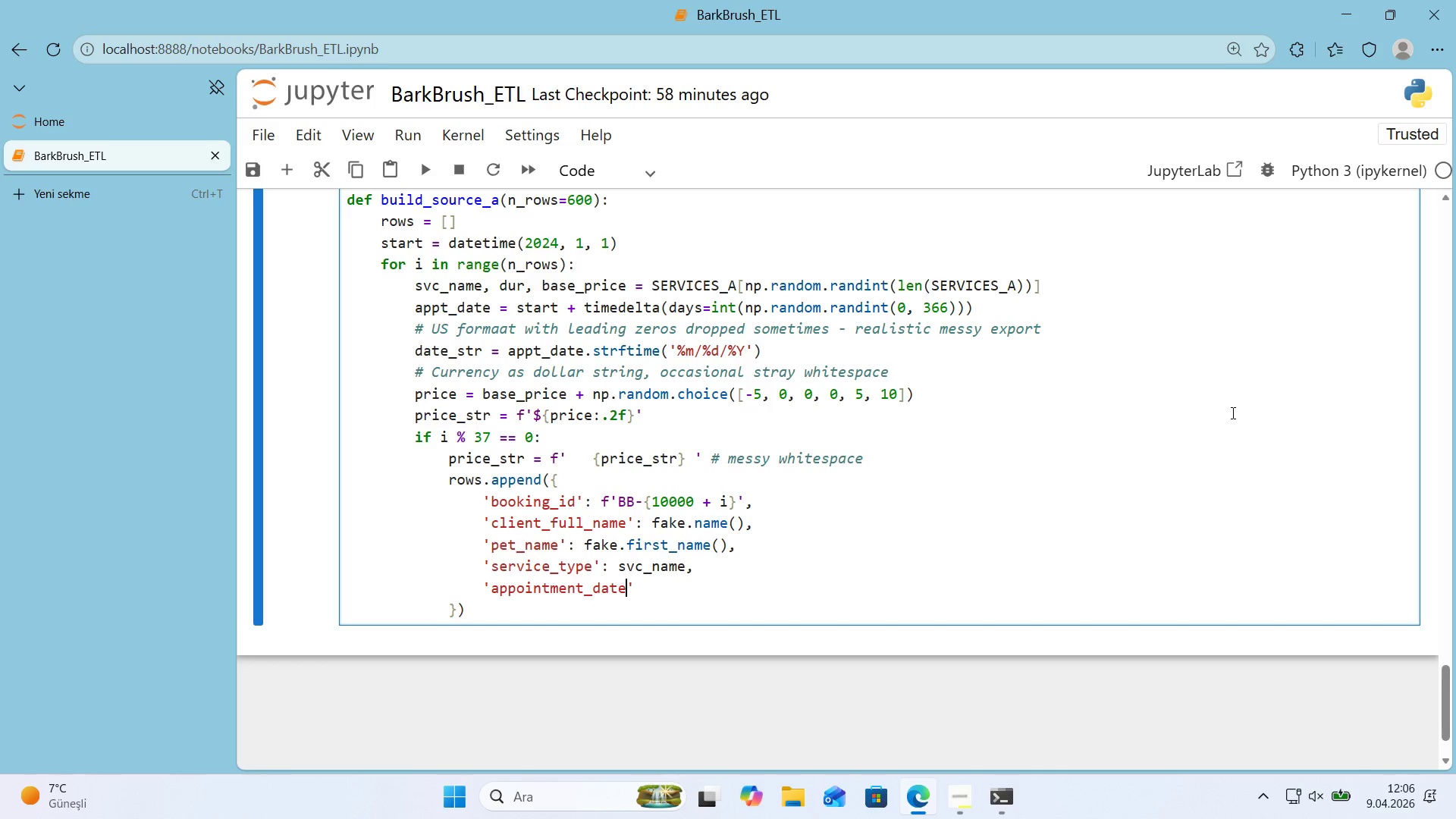 
key(ArrowRight)
 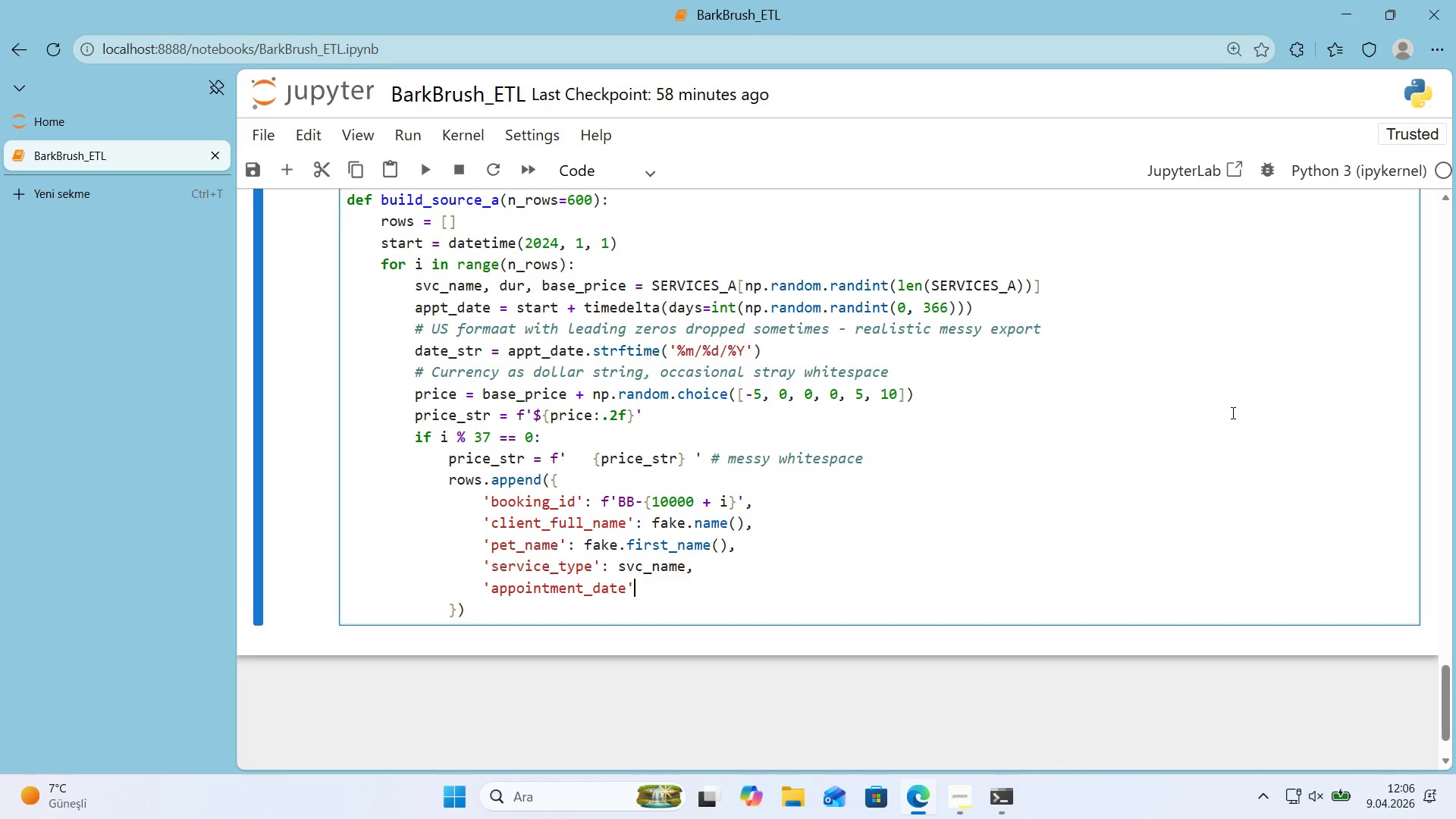 
type(> date_str)
 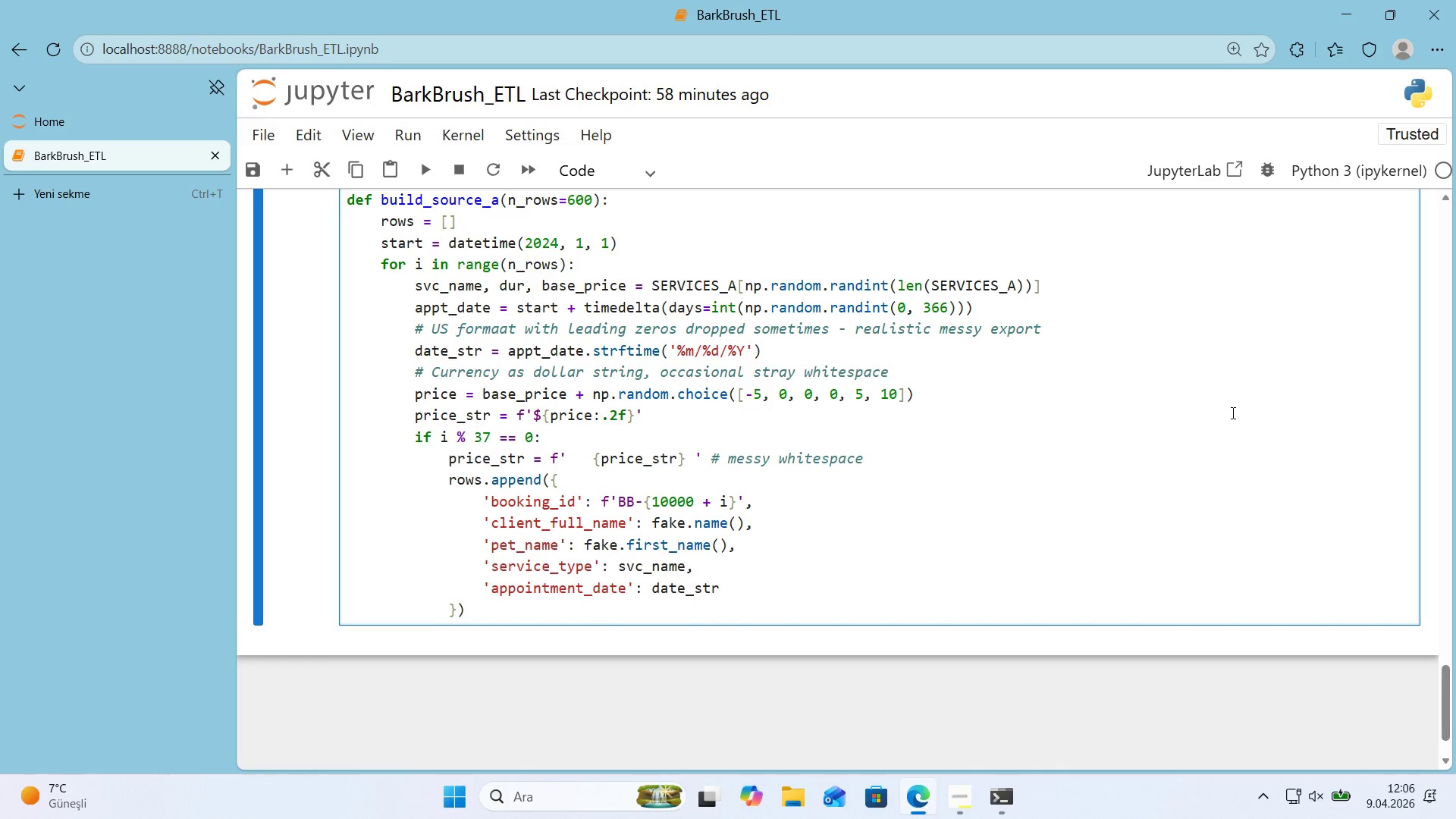 
wait(9.06)
 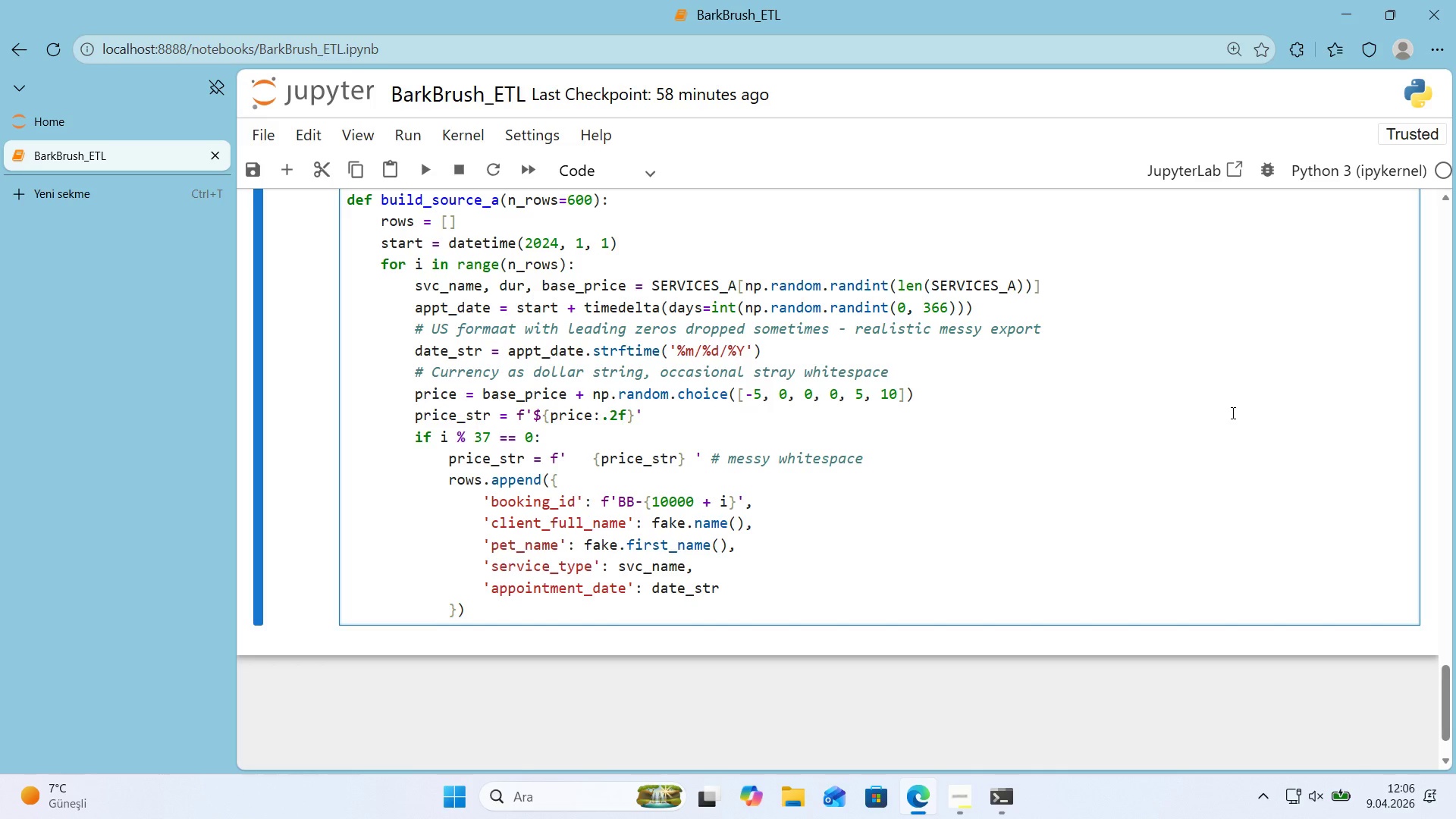 
key(Comma)
 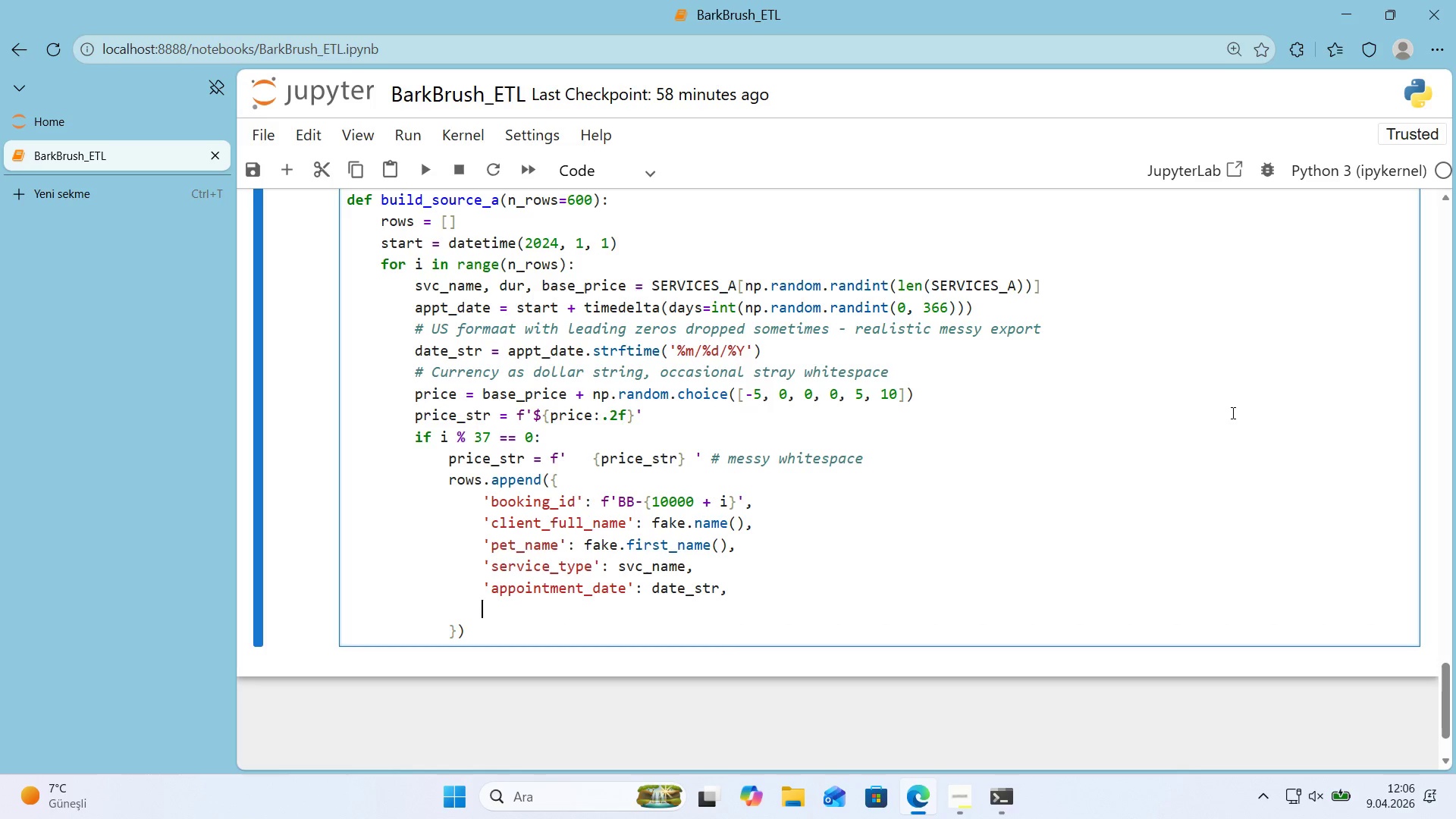 
key(Enter)
 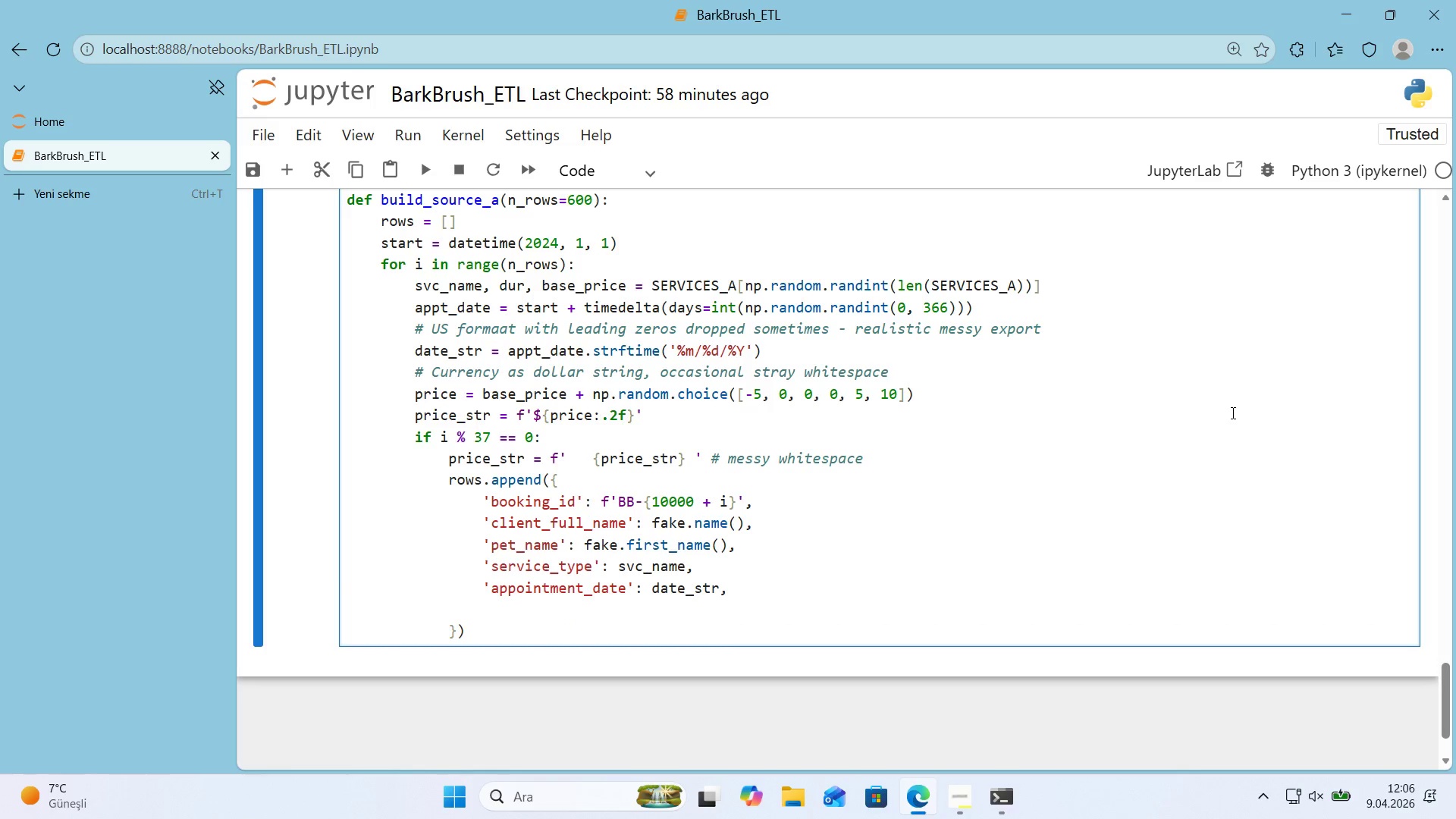 
type(@@)
 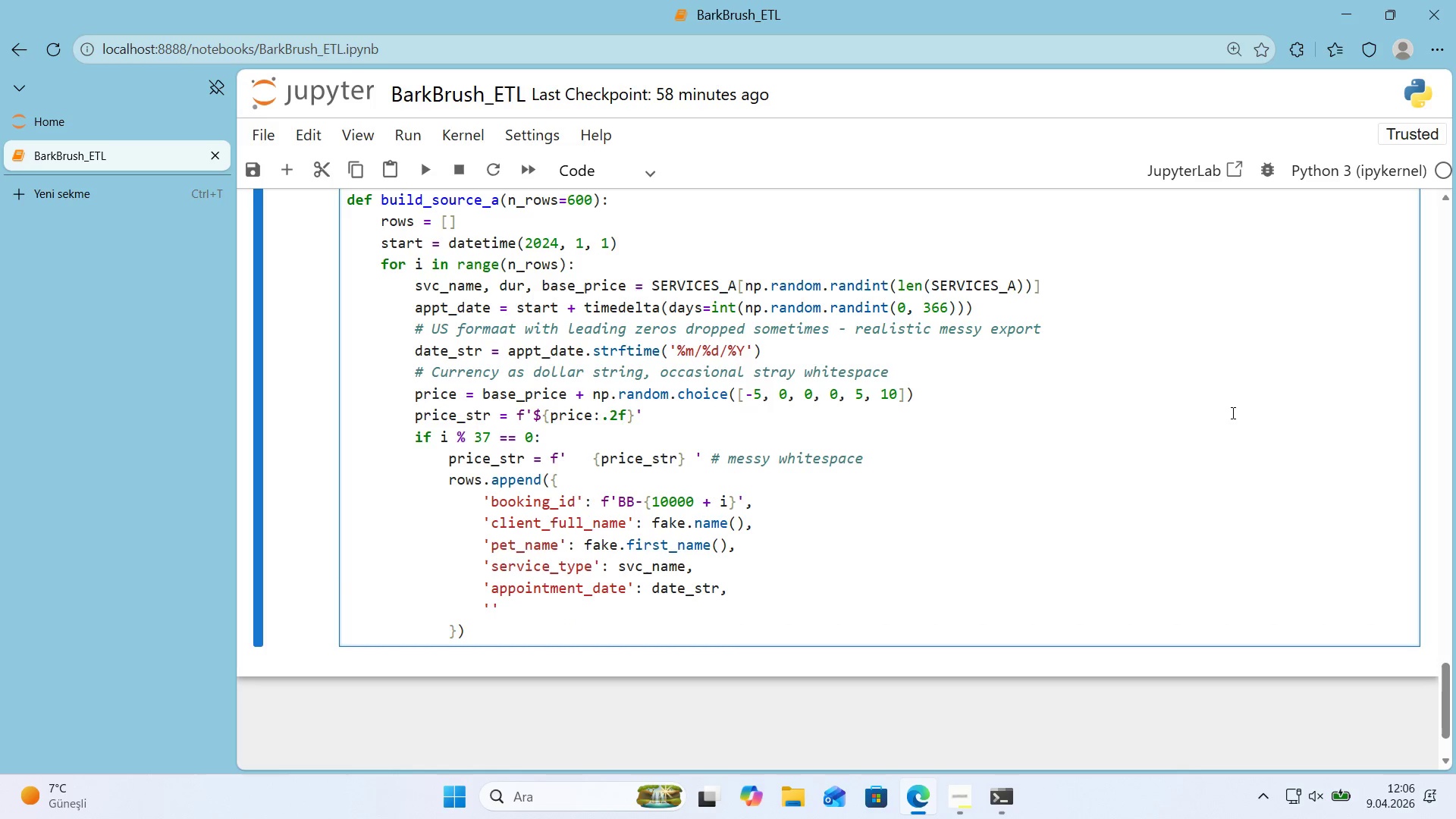 
key(ArrowLeft)
 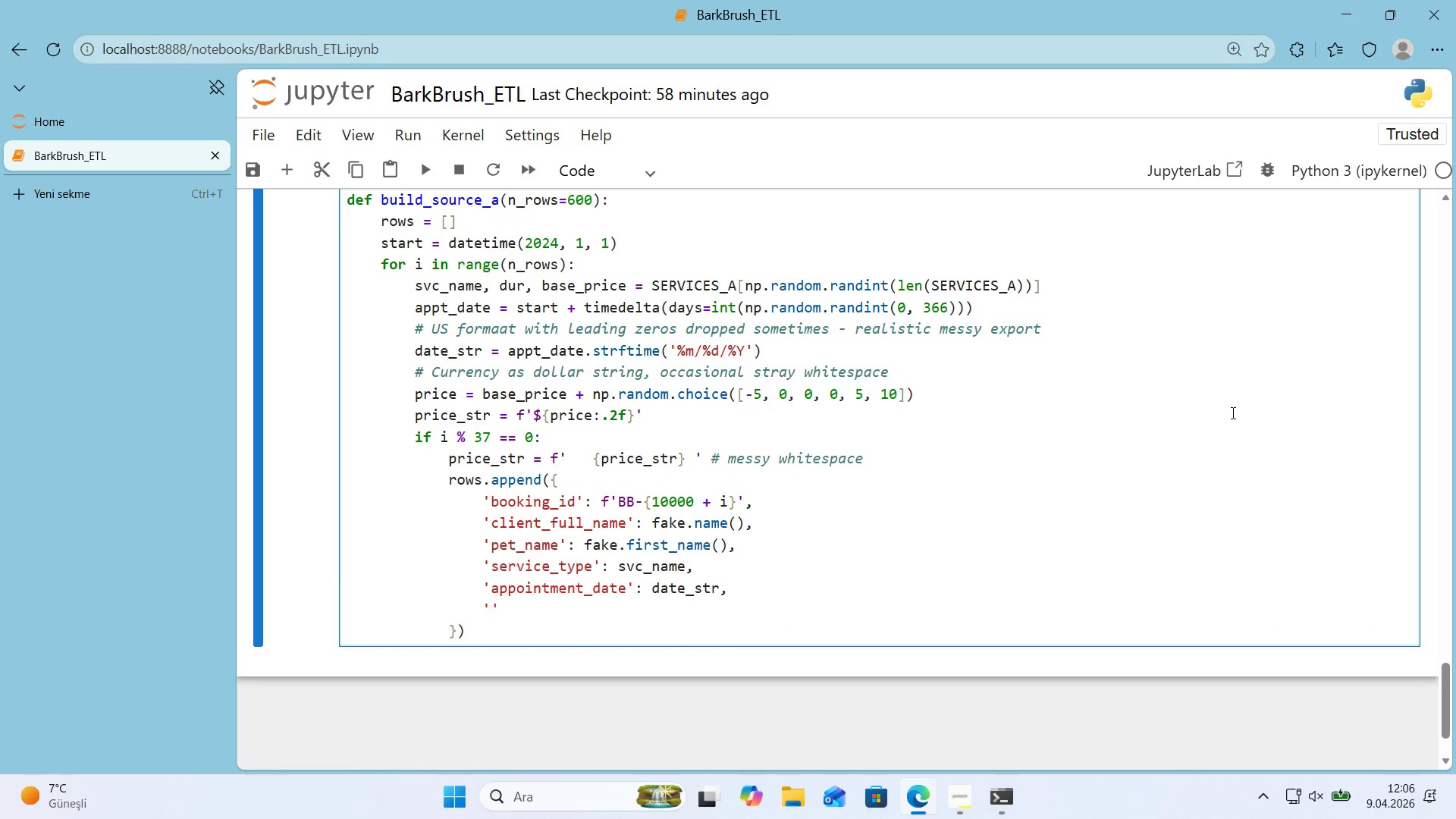 
type(durat'on_m'nutes)
 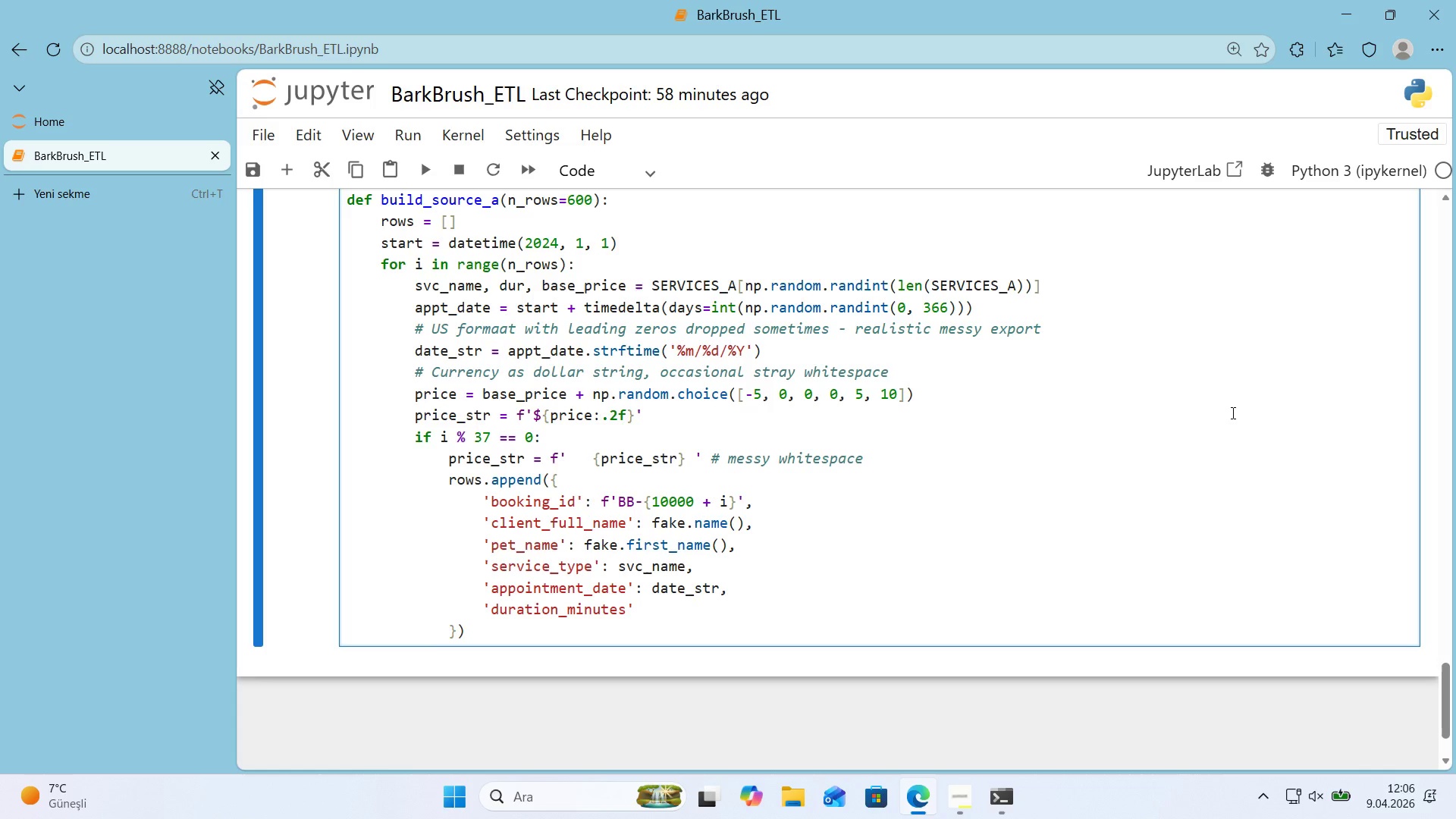 
key(ArrowRight)
 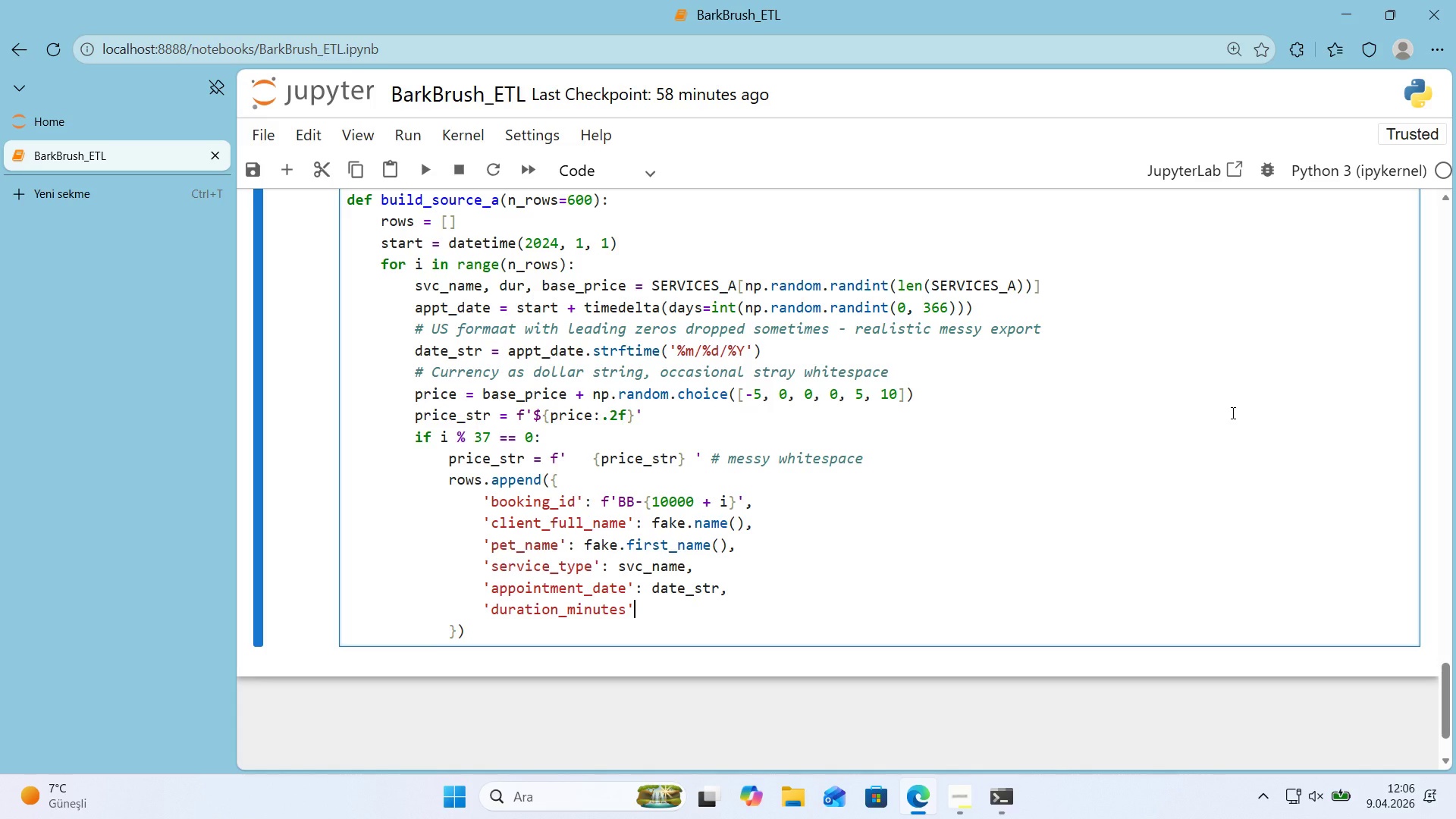 
type(>  dur,)
 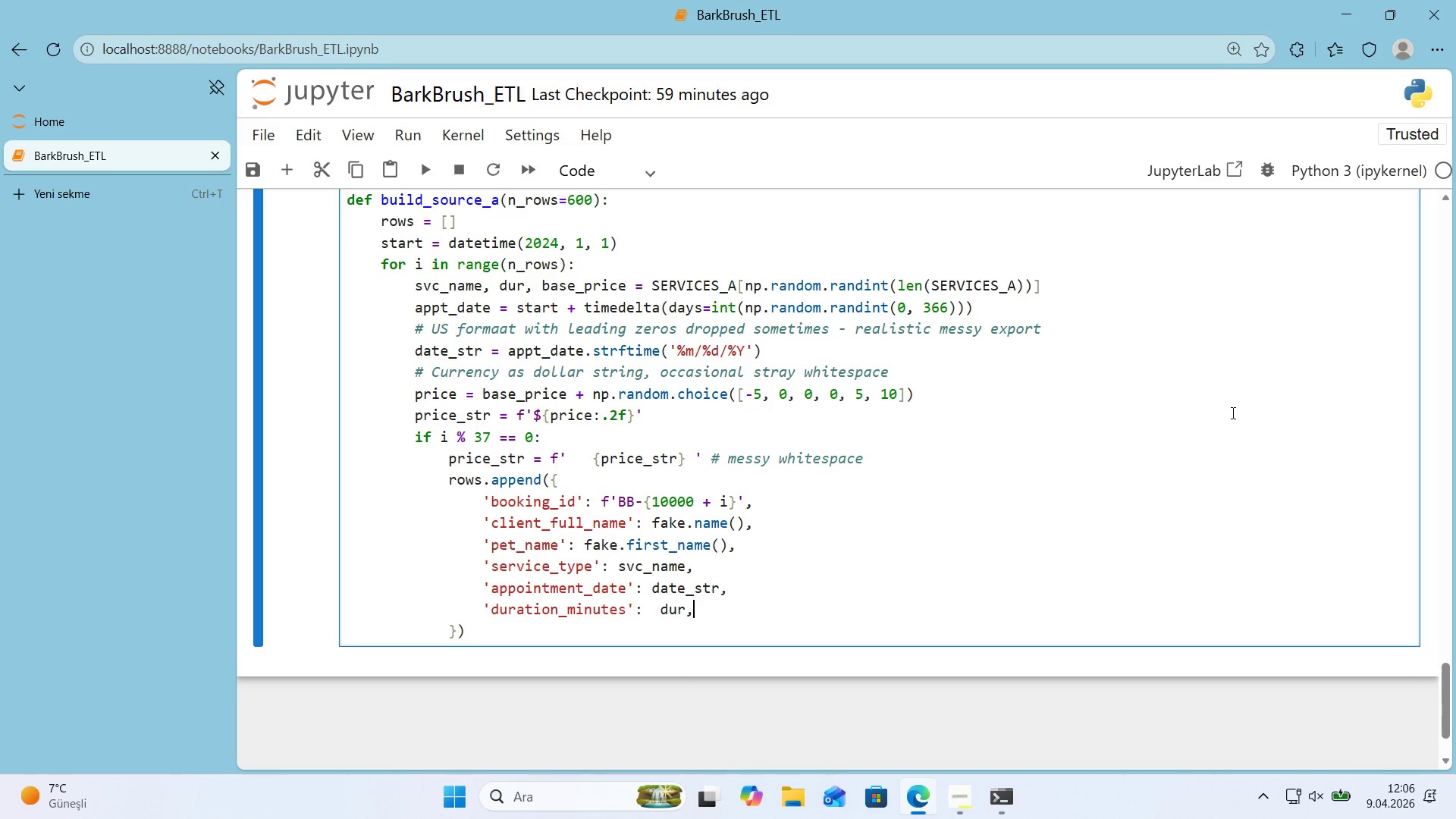 
key(Enter)
 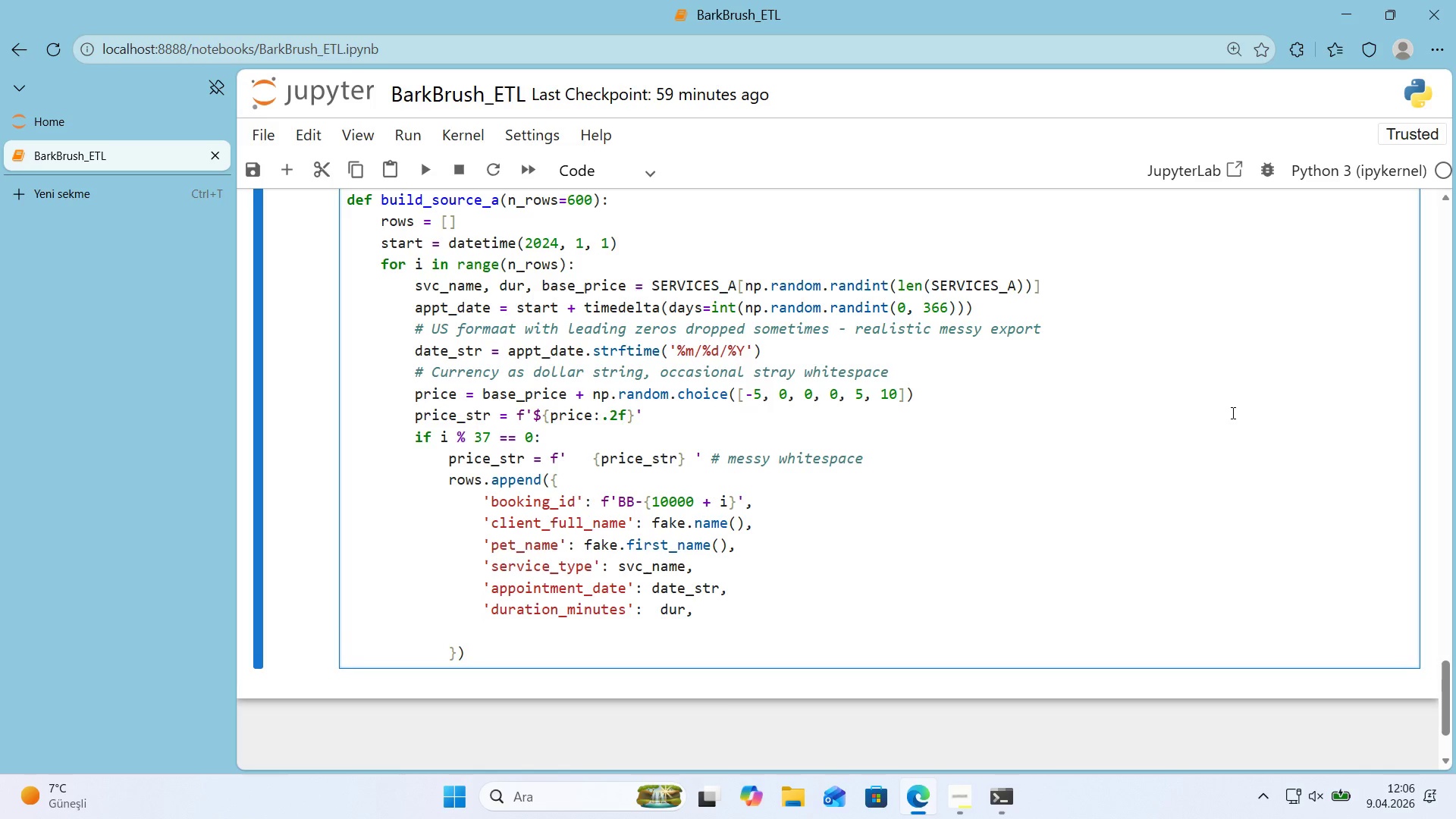 
type(@@)
 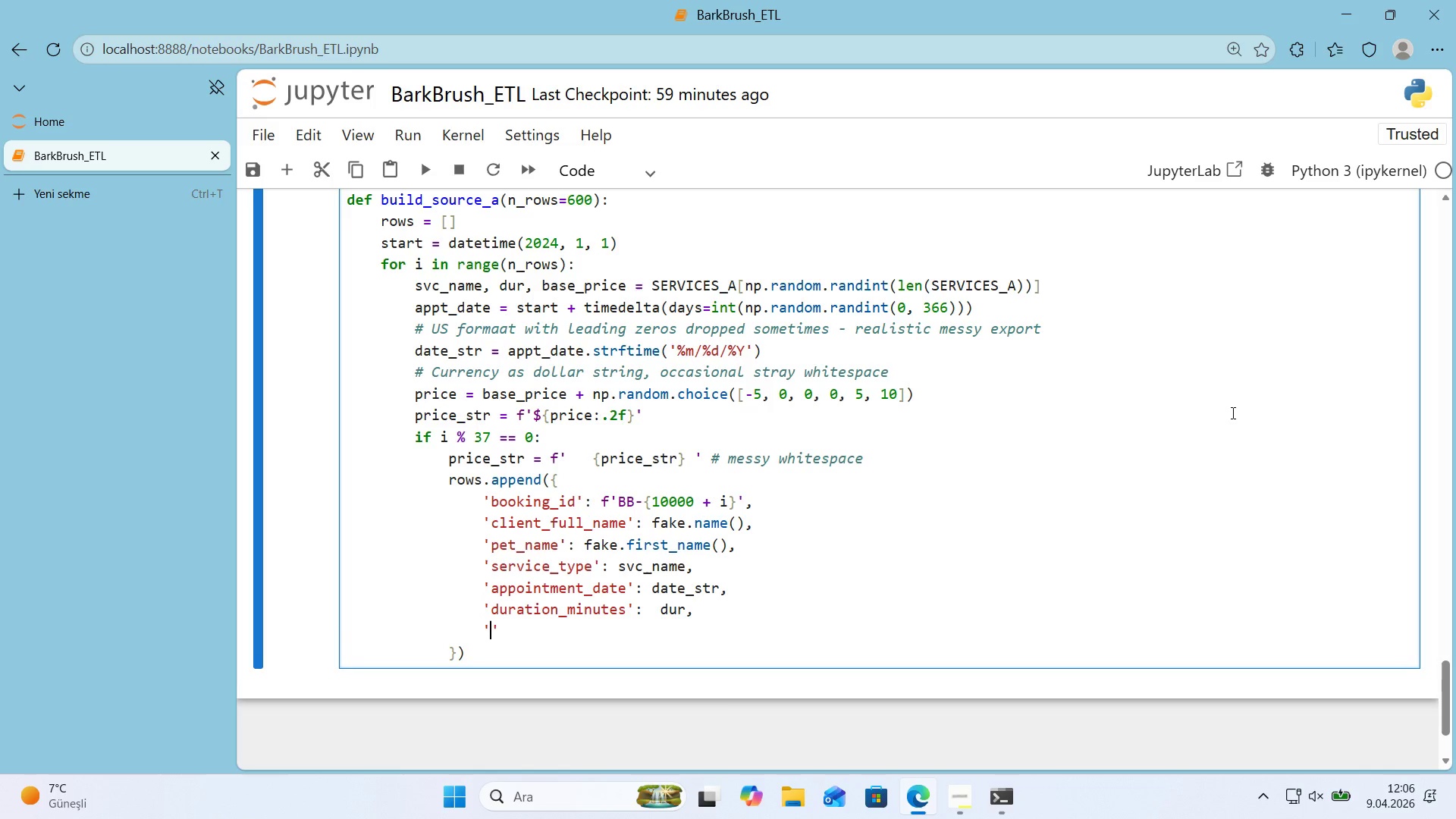 
key(ArrowLeft)
 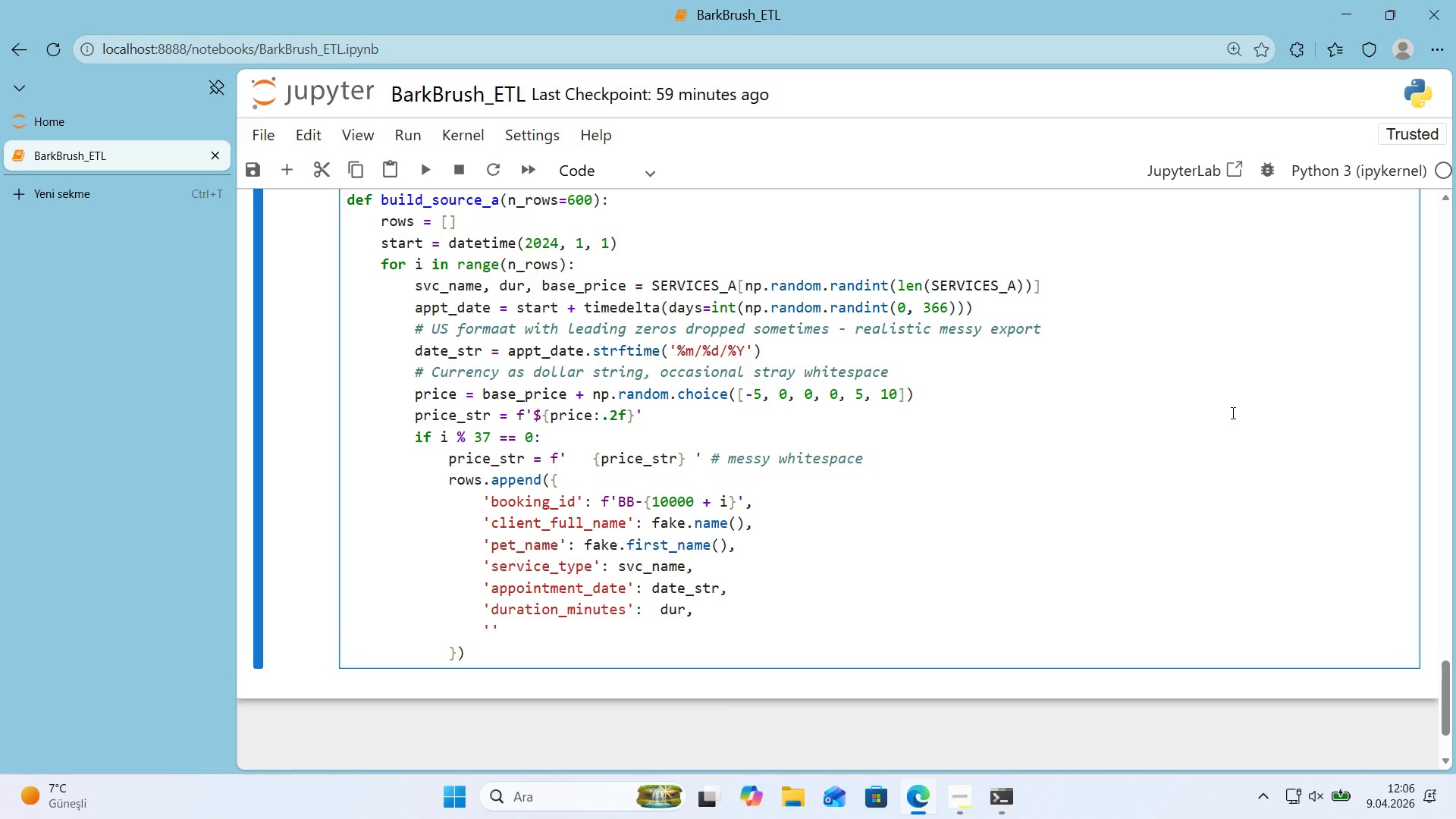 
type(total_cost)
 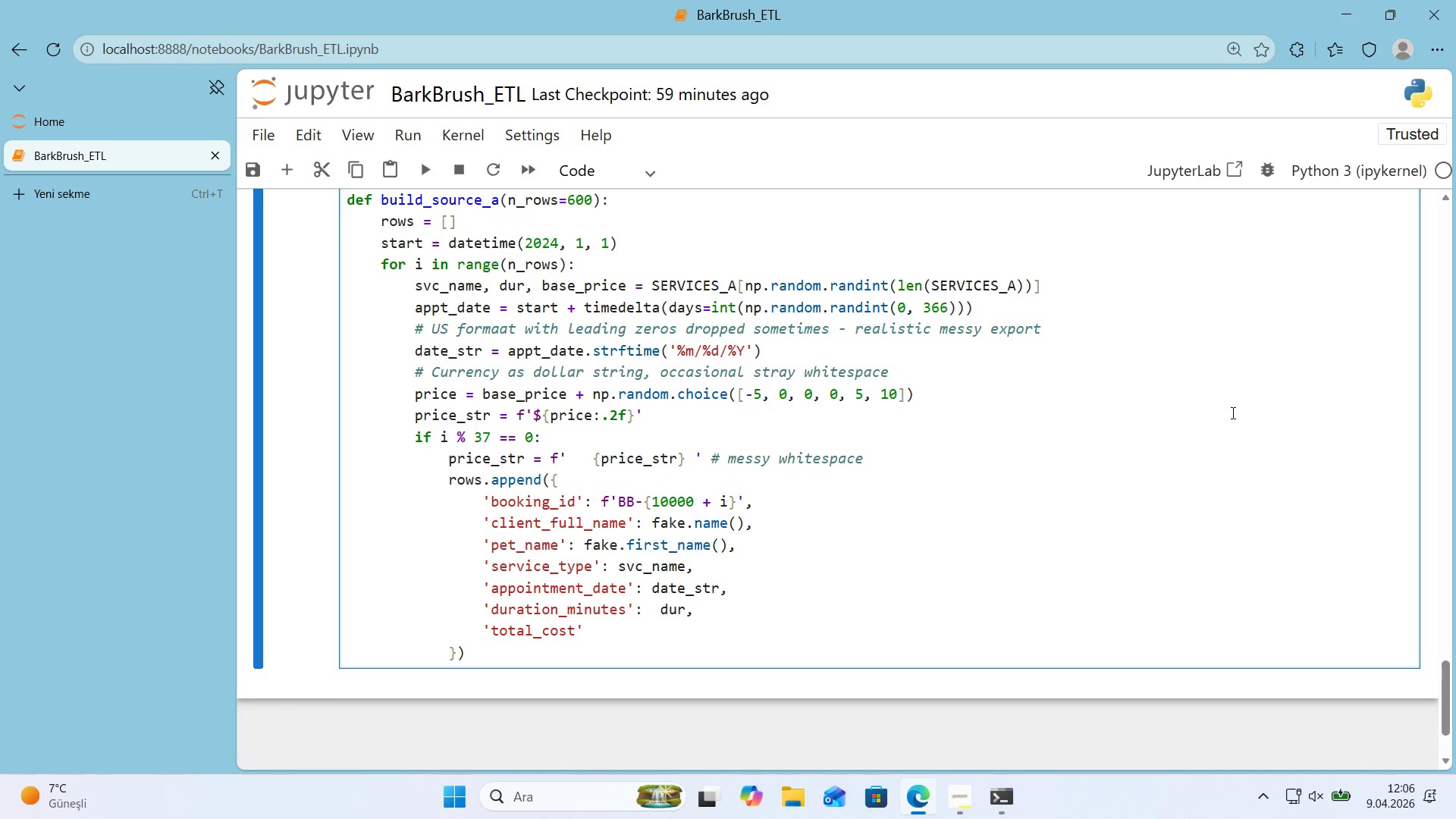 
key(ArrowRight)
 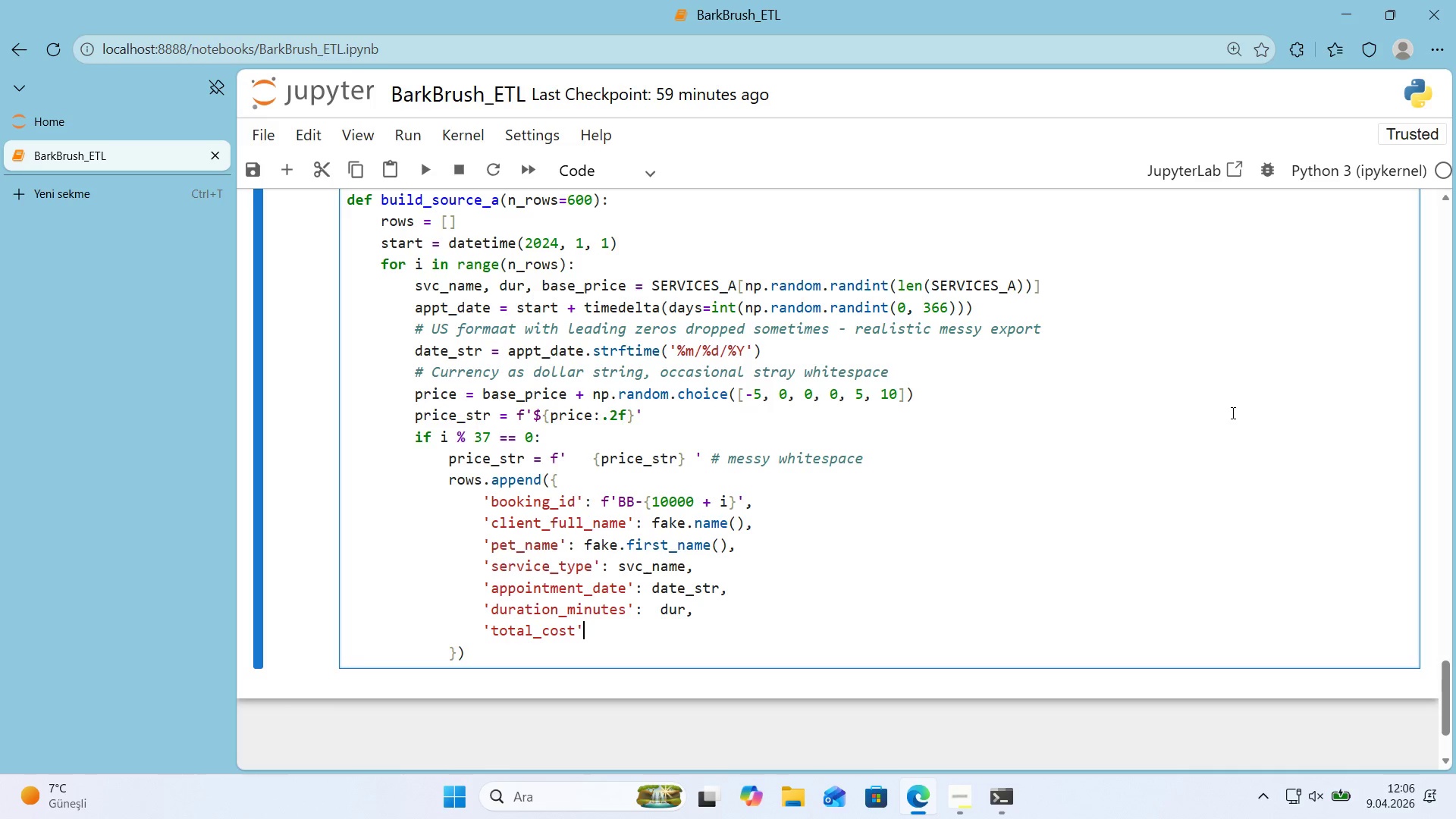 
type(> pr'ce_str,)
 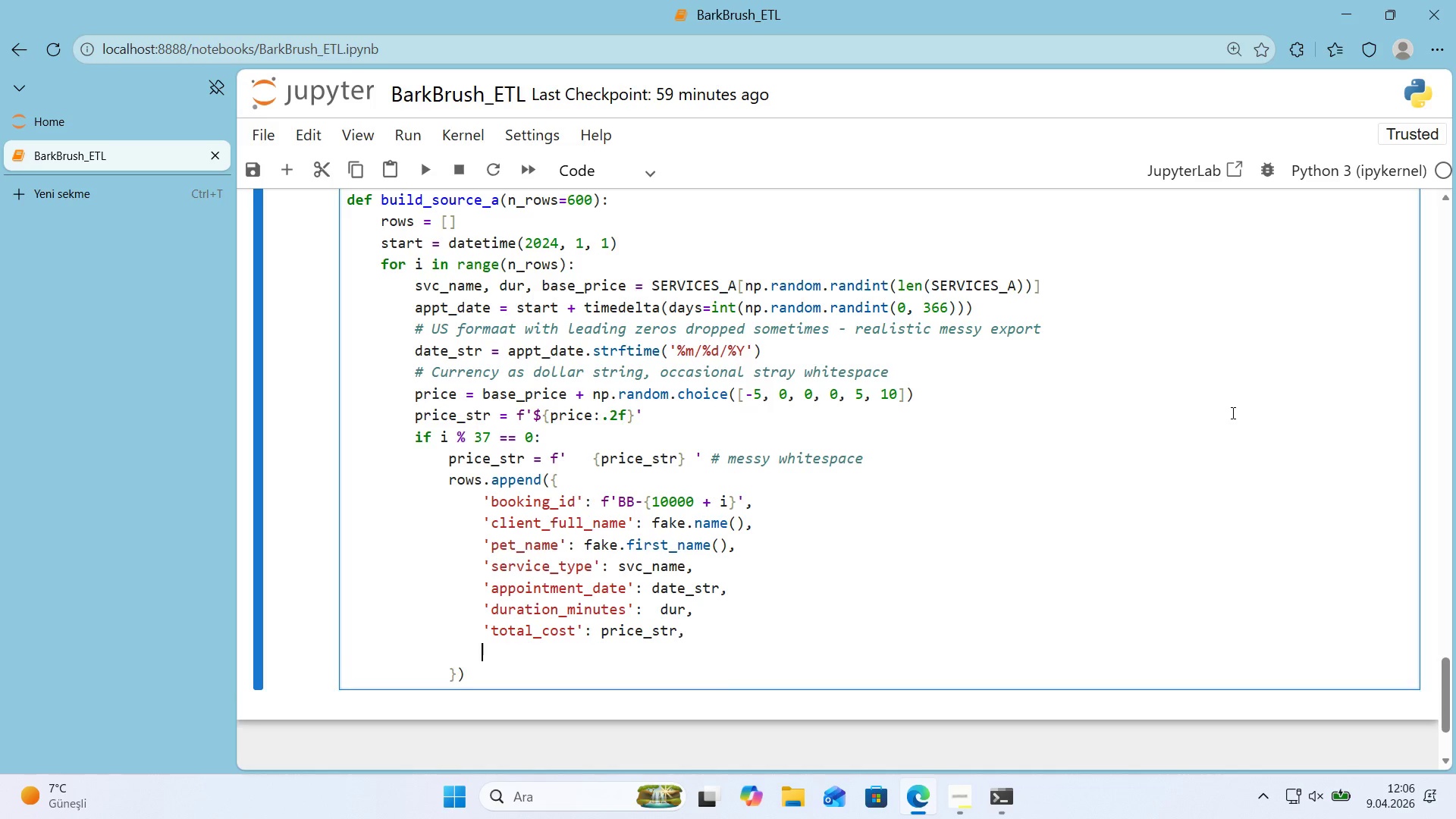 
key(Enter)
 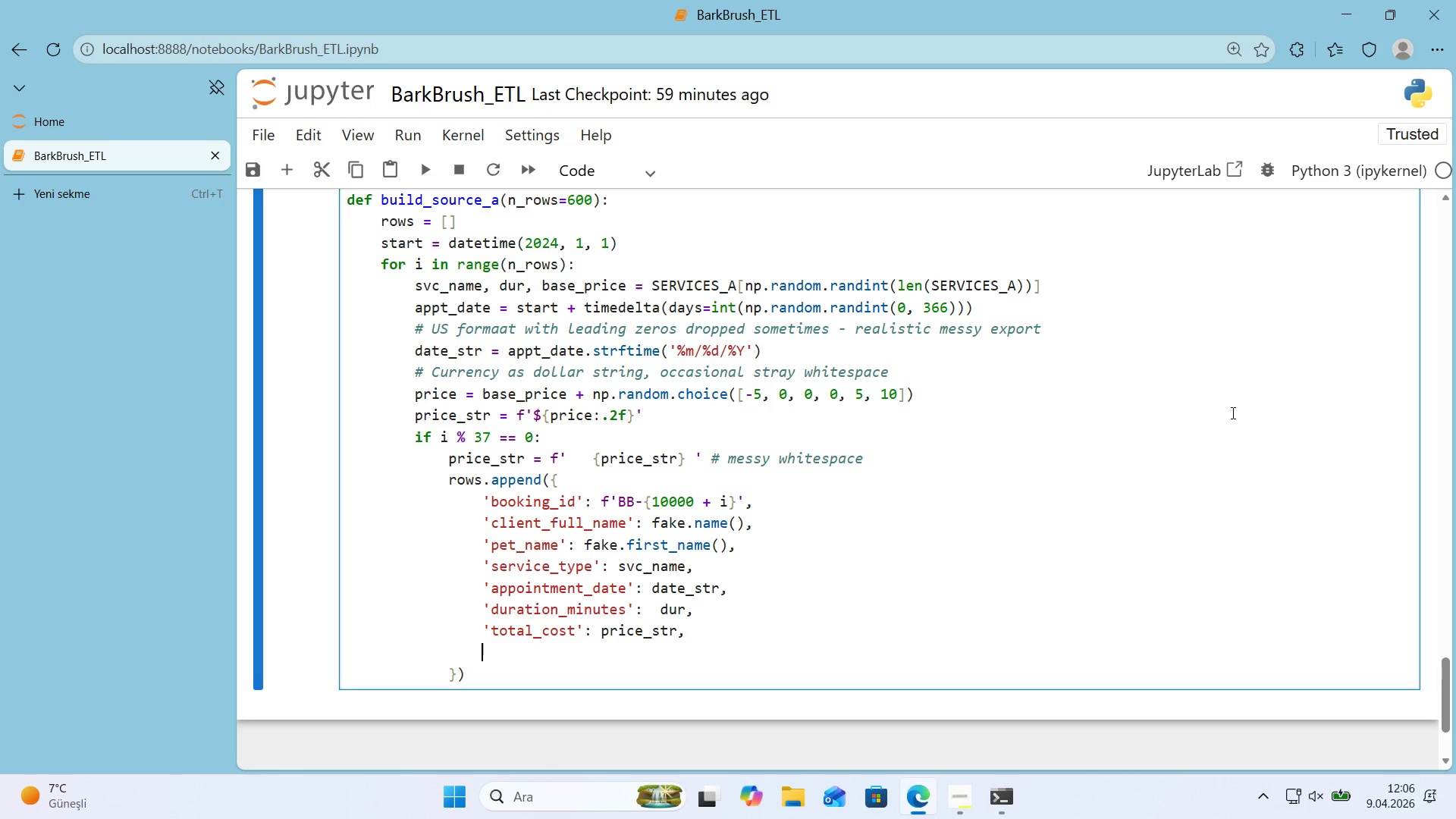 
type(@@)
 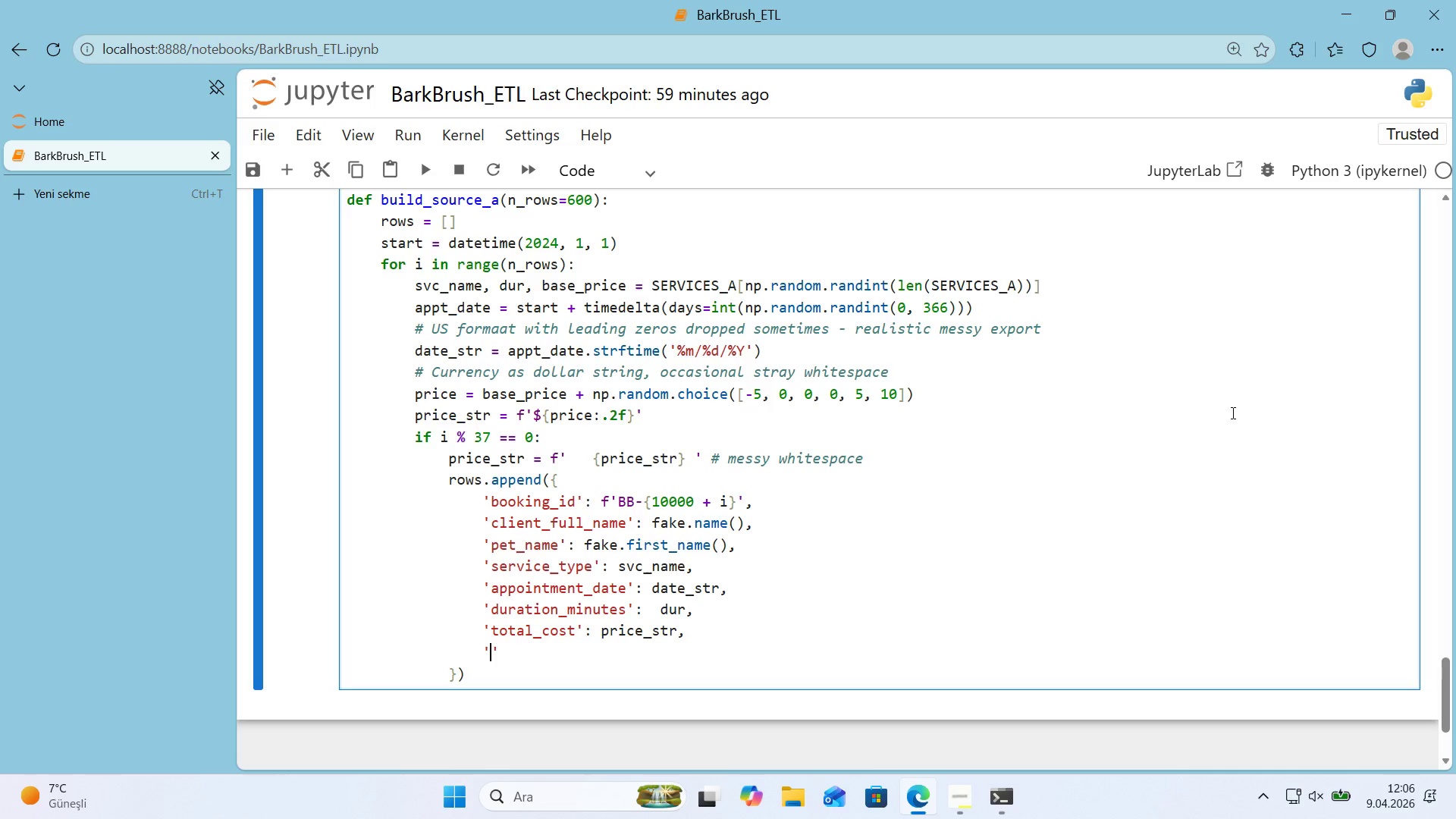 
key(ArrowLeft)
 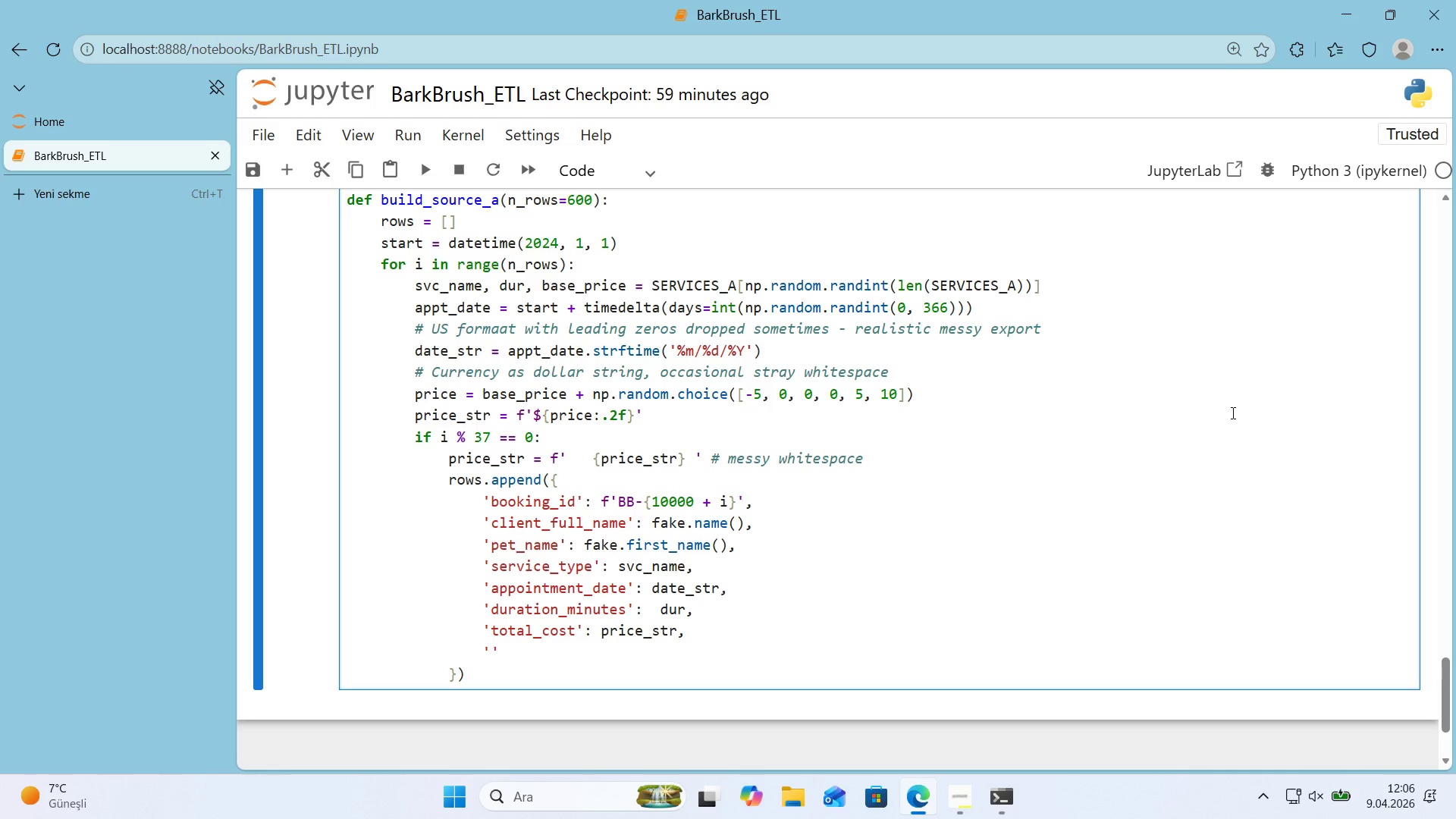 
type(groomer)
 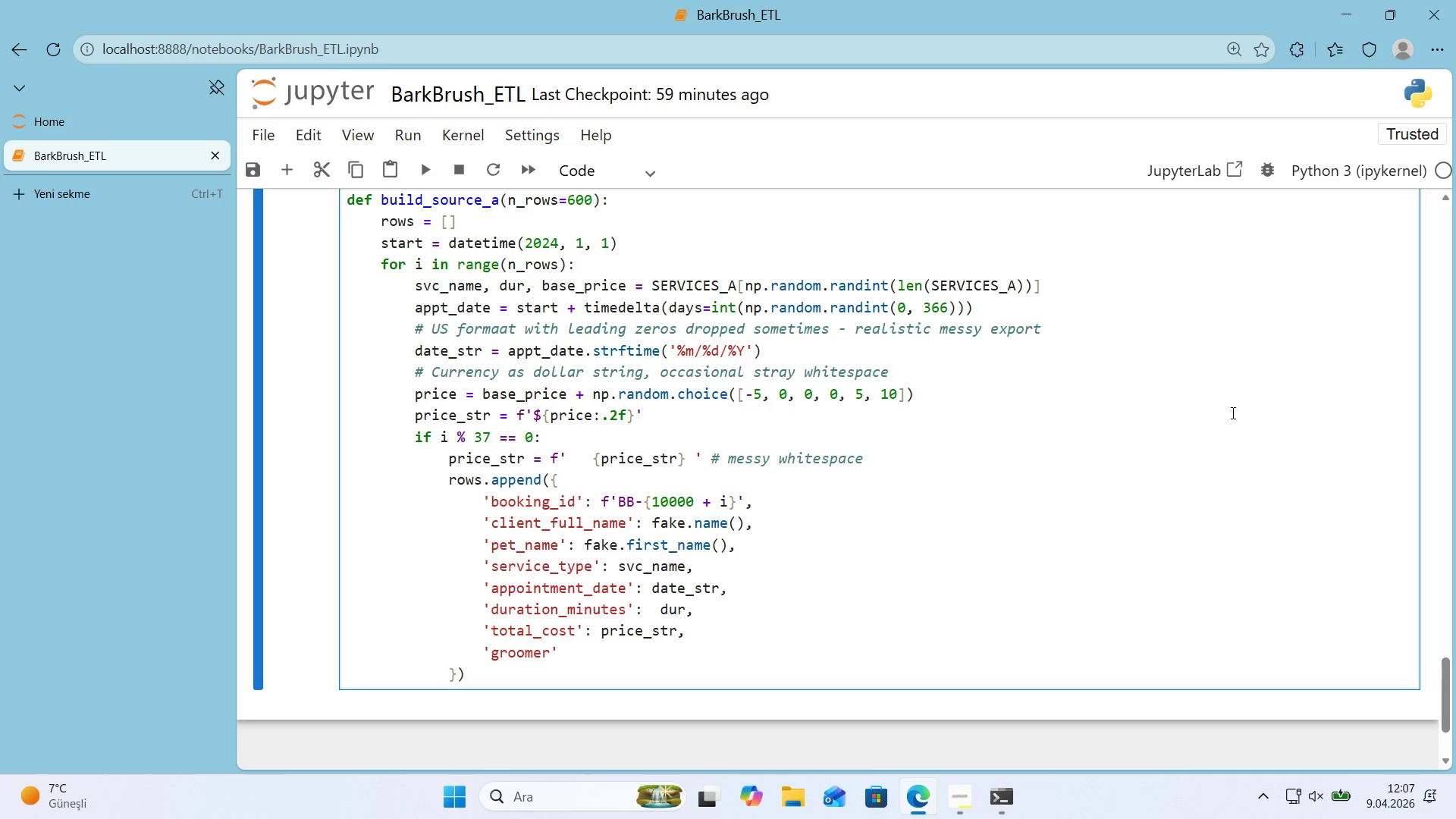 
key(ArrowRight)
 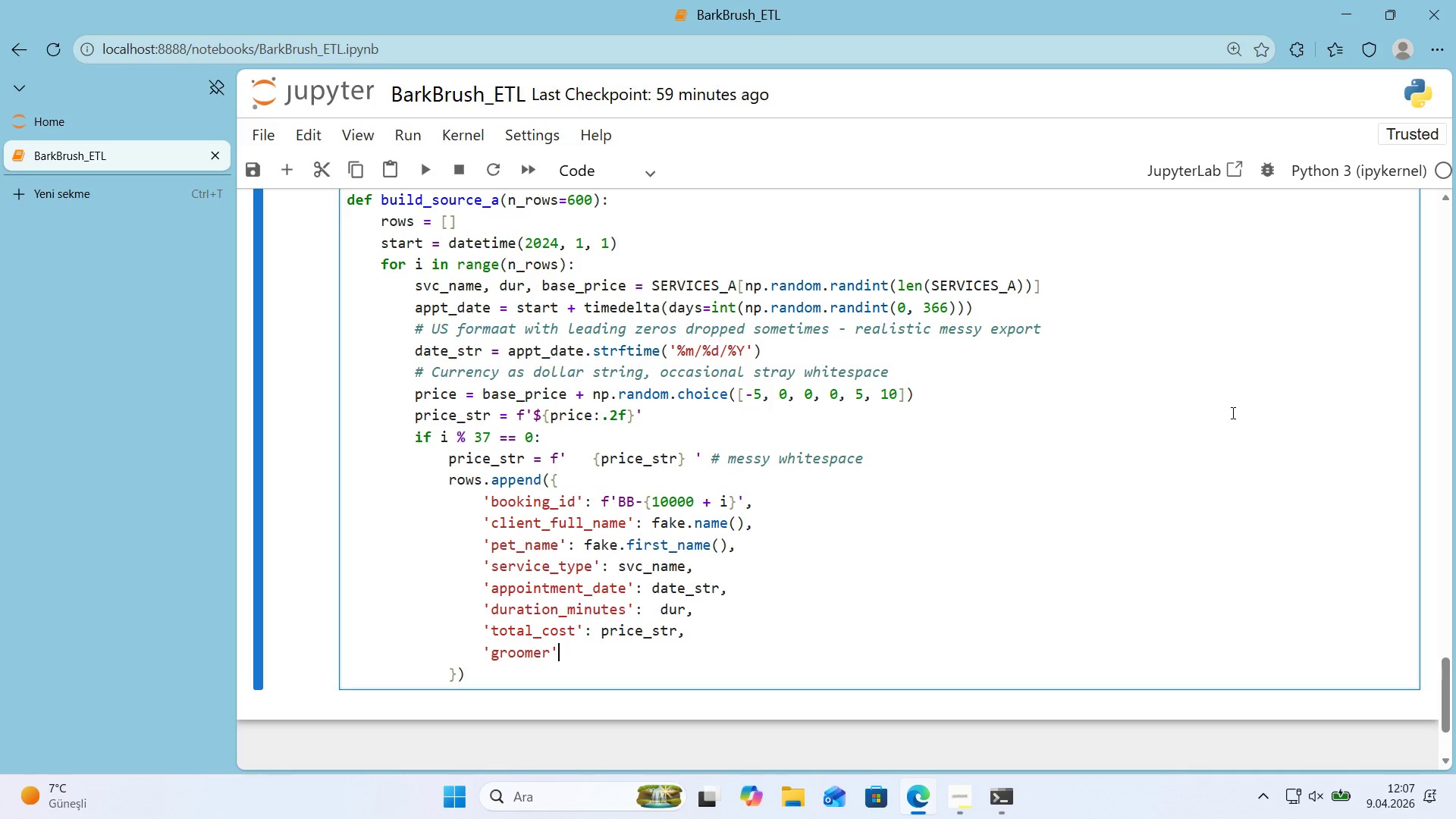 
type(> fake.f'rst_name*(,)
 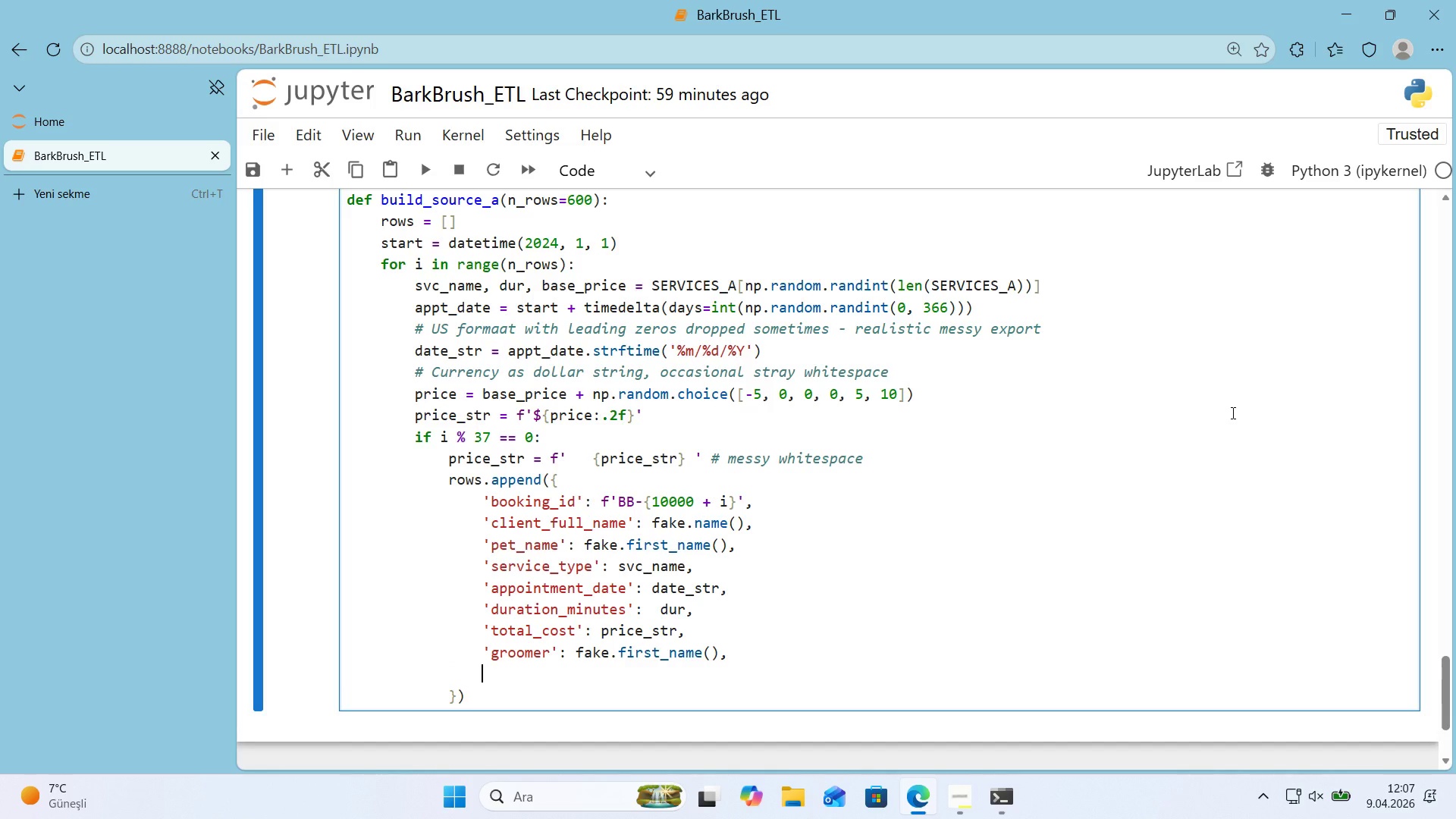 
 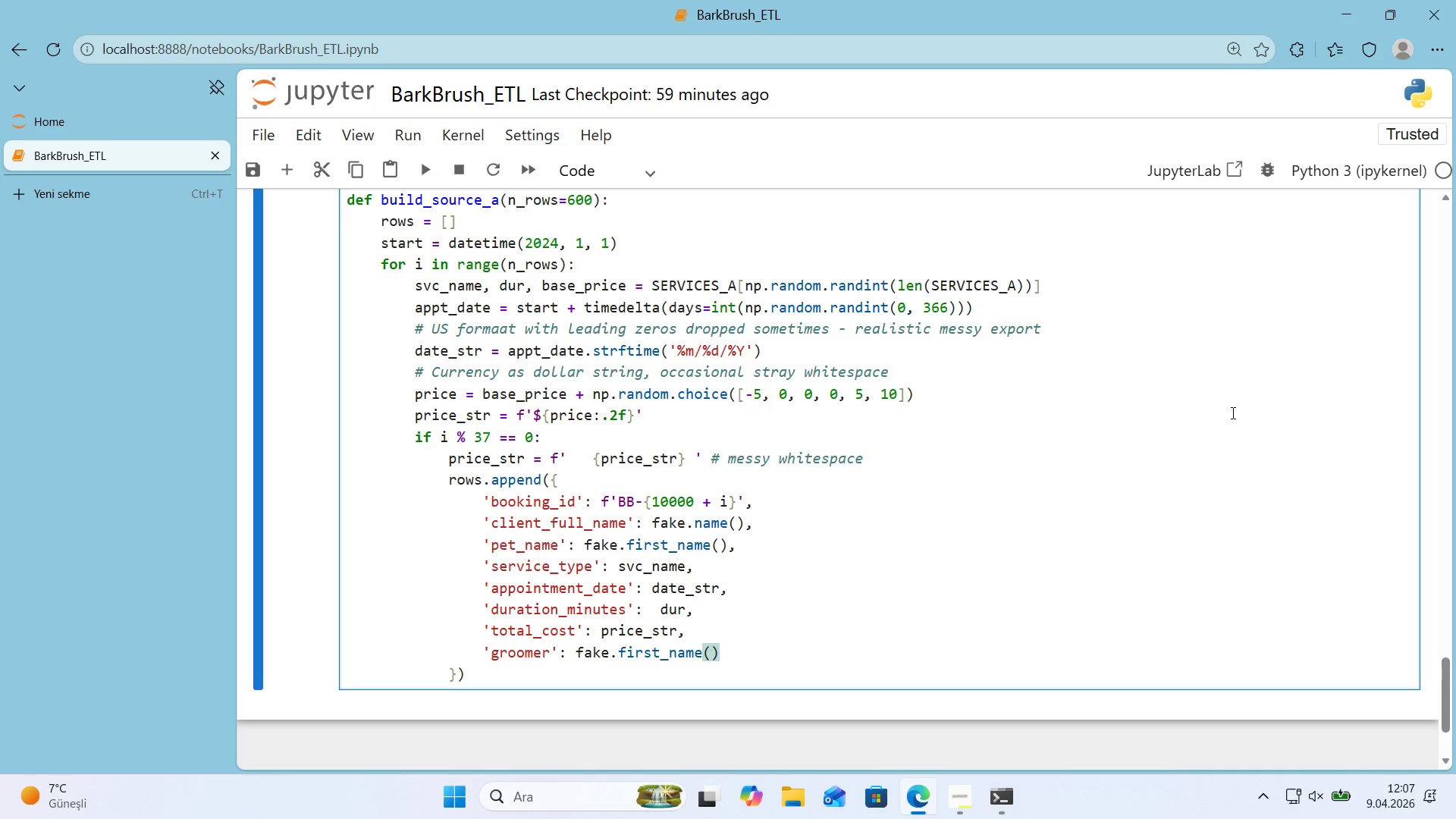 
key(Enter)
 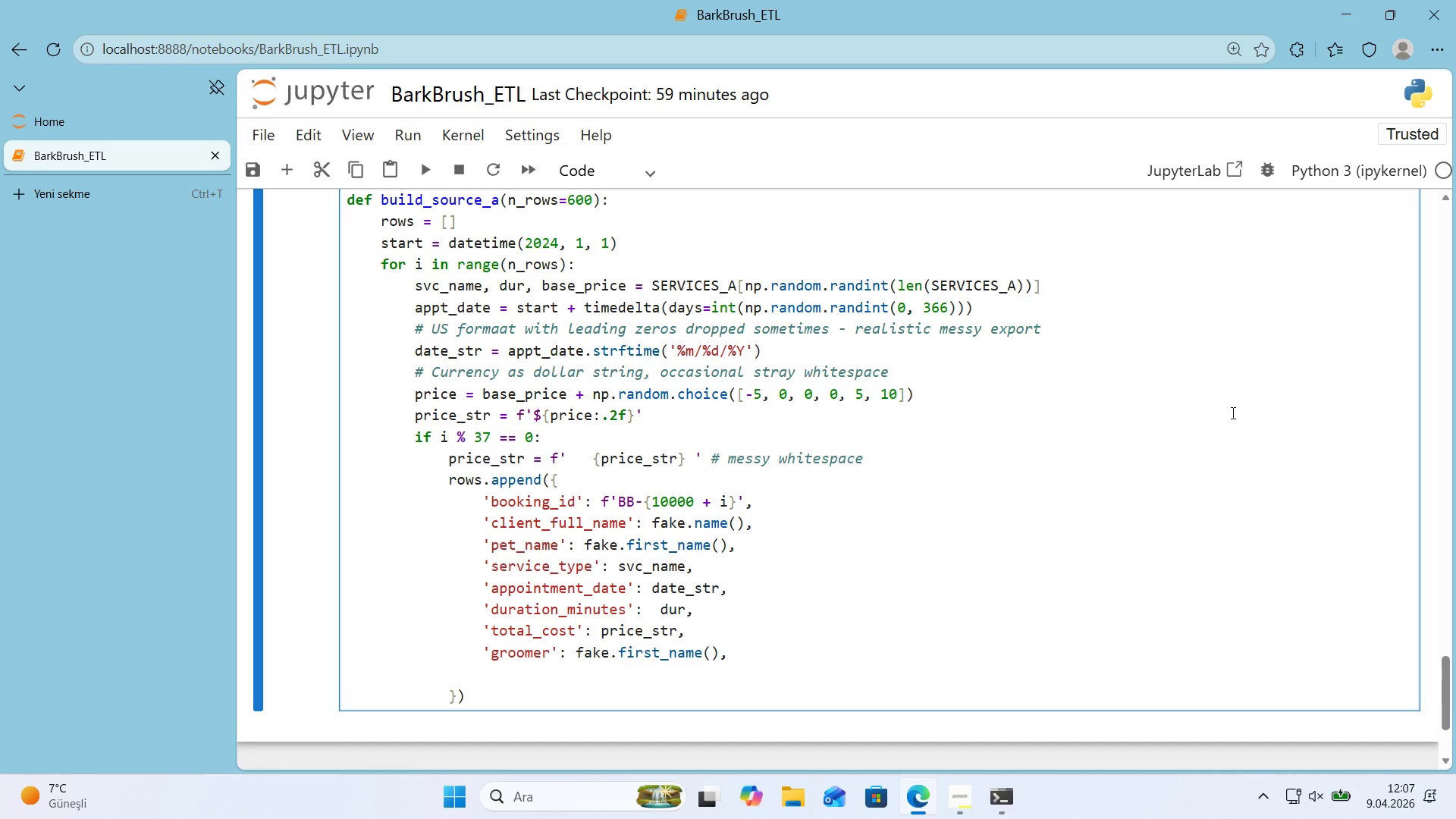 
key(Delete)
 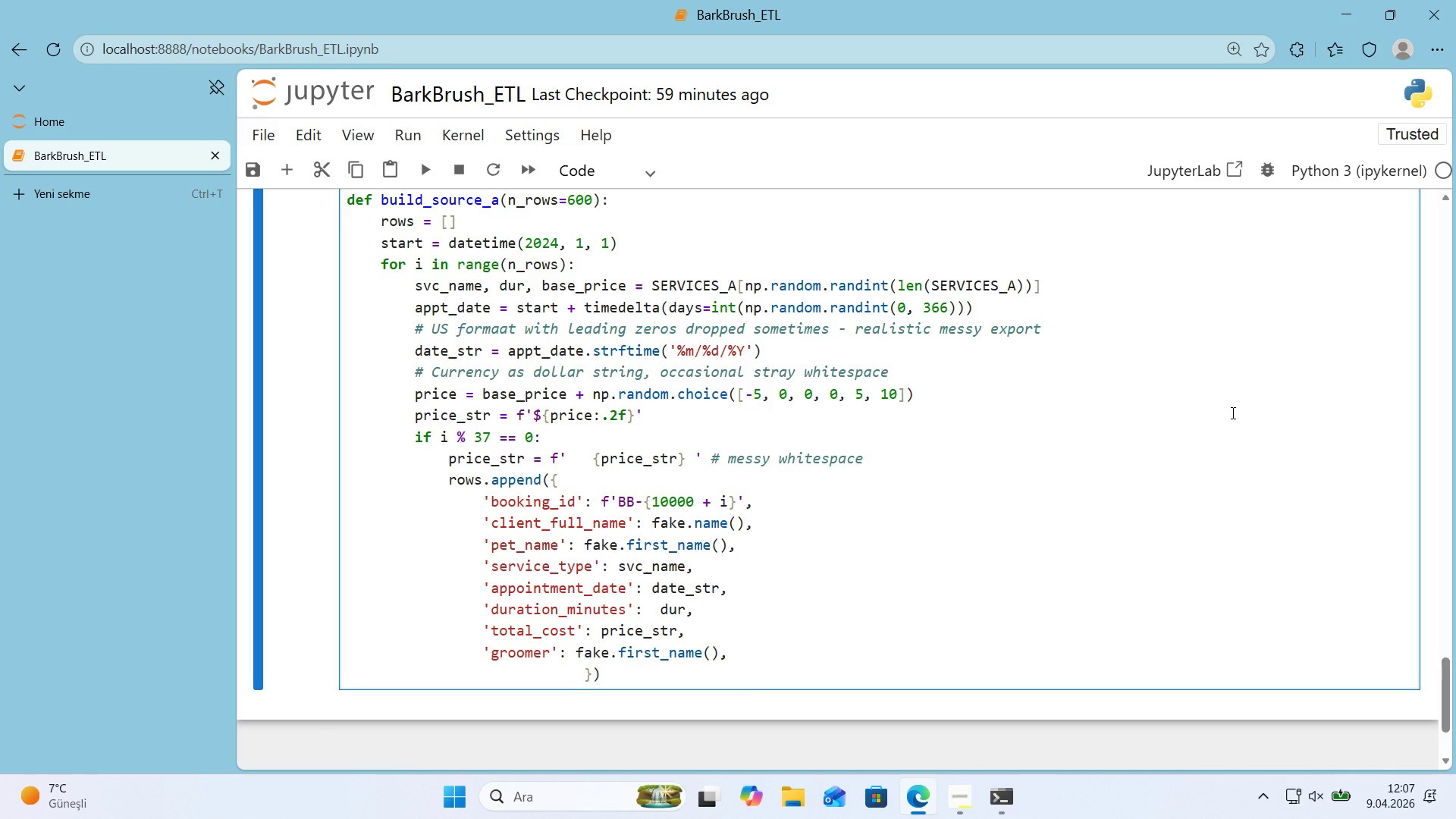 
key(Delete)
 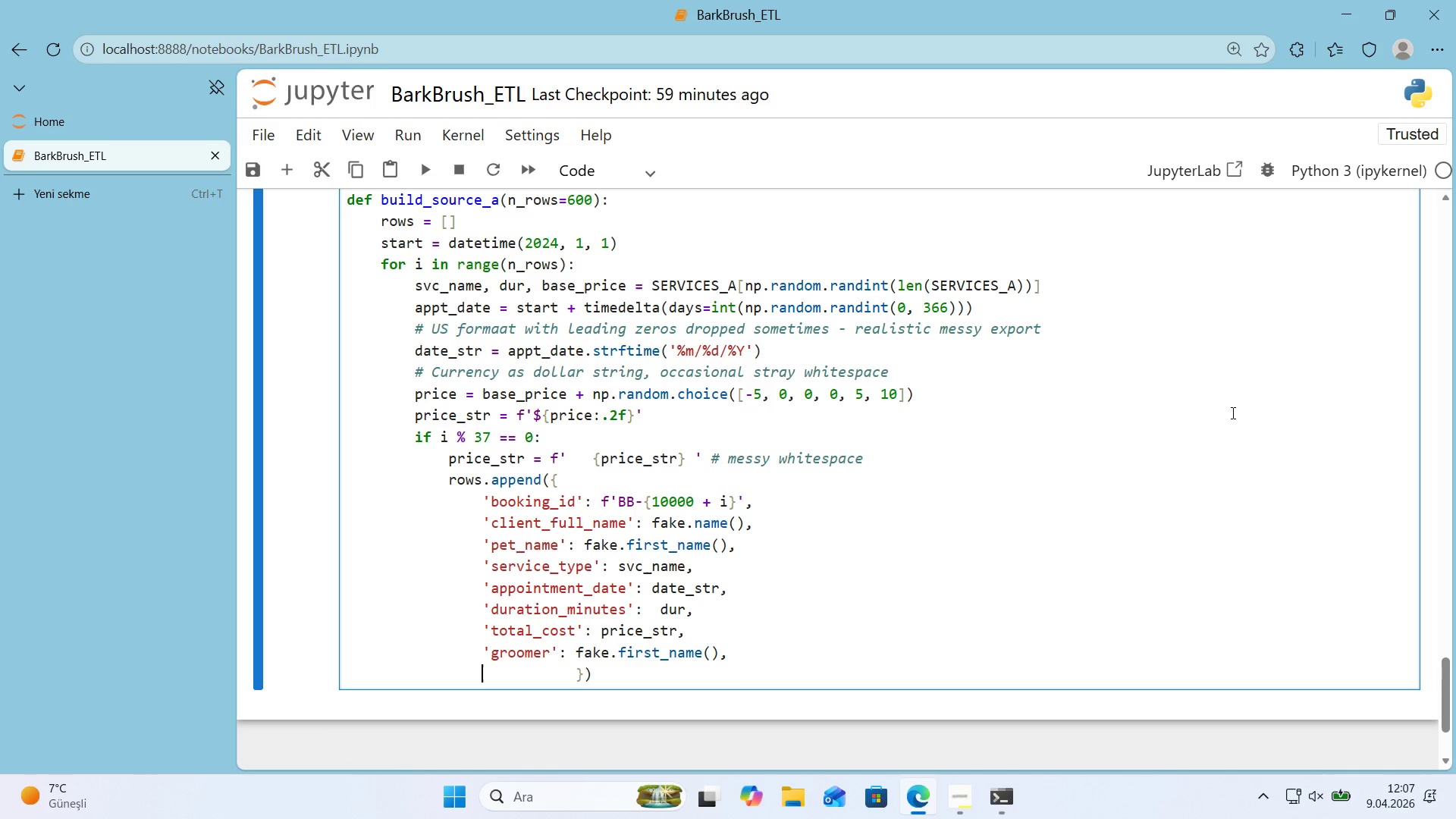 
key(Delete)
 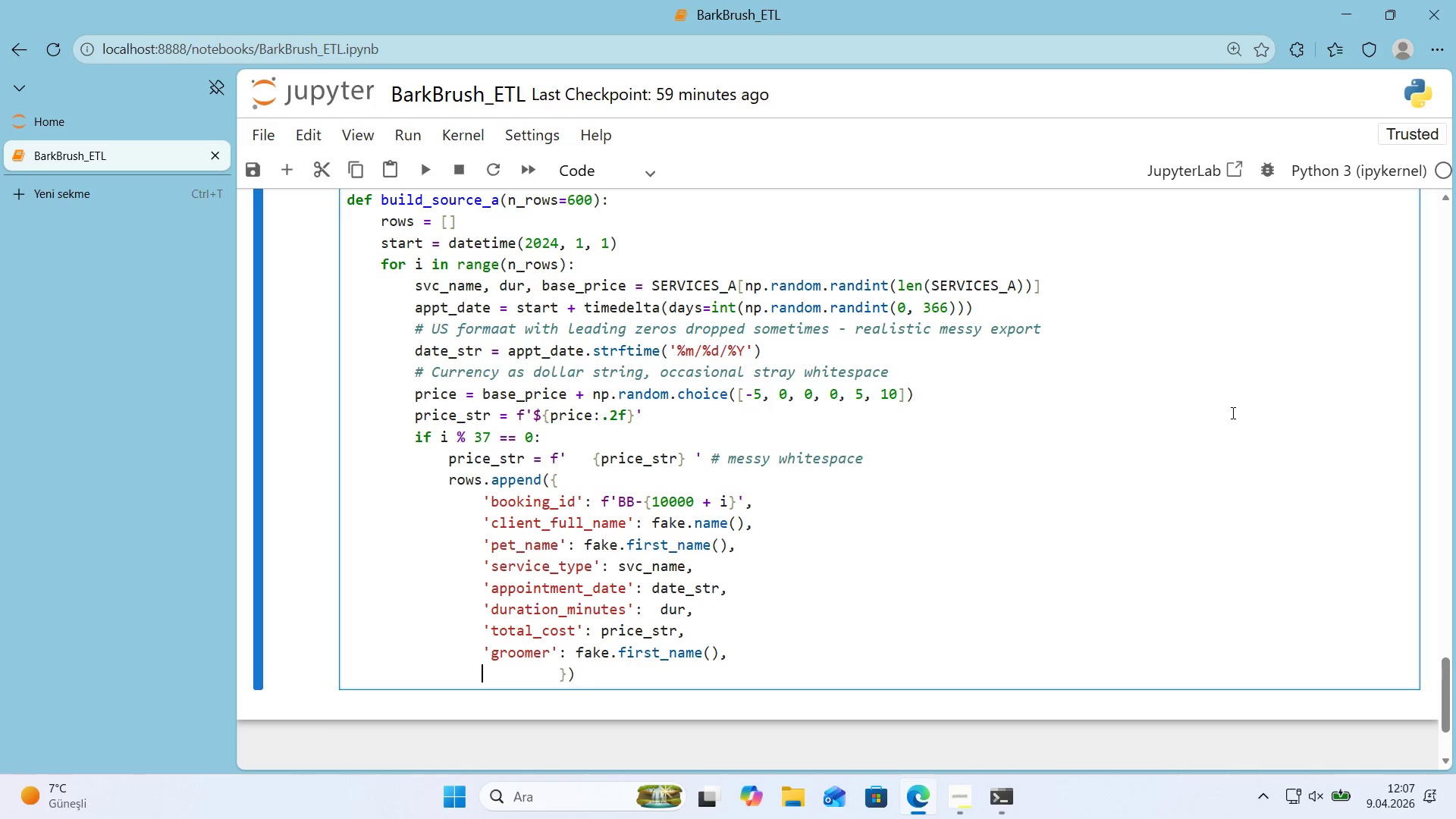 
key(Delete)
 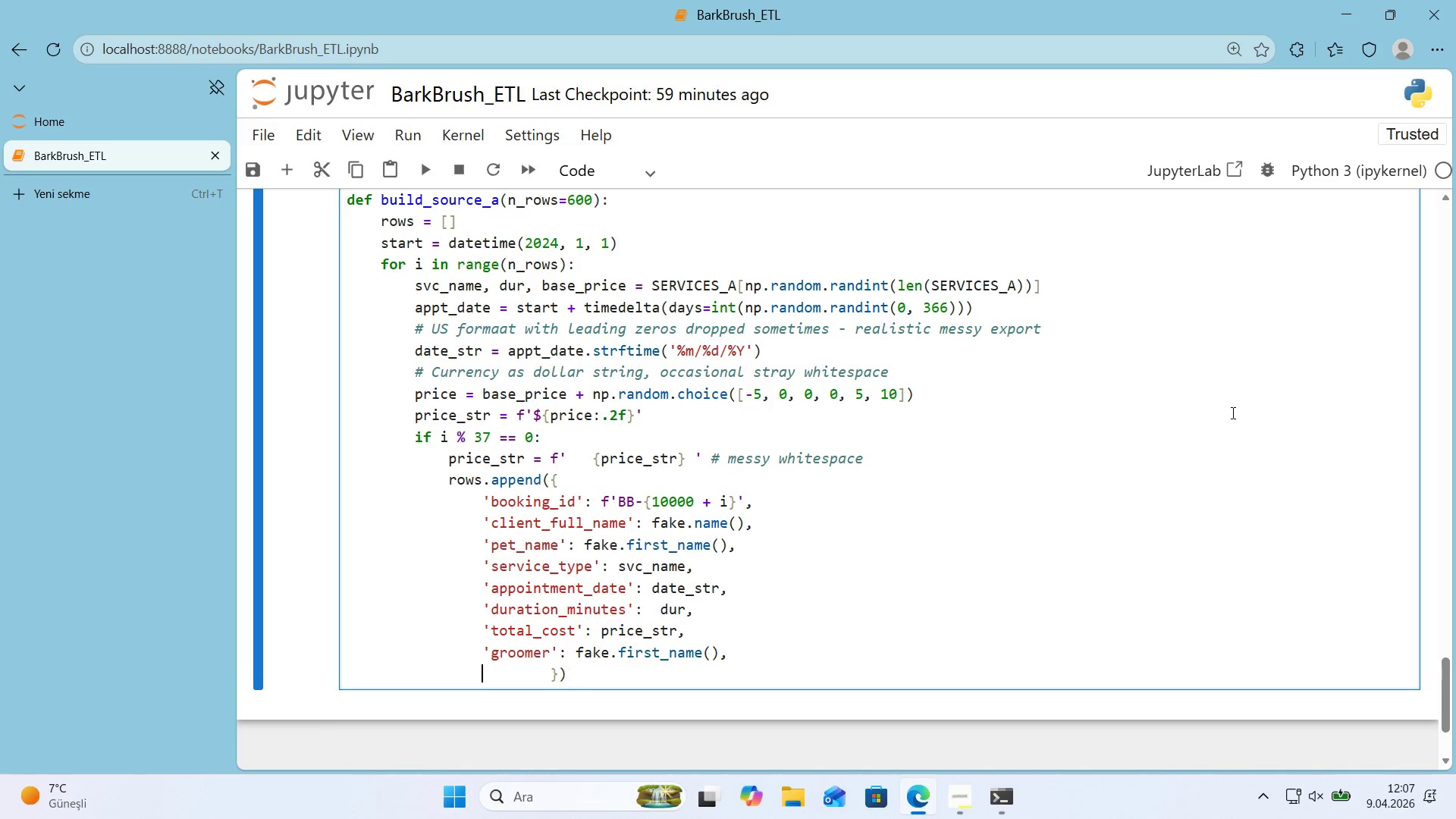 
key(Delete)
 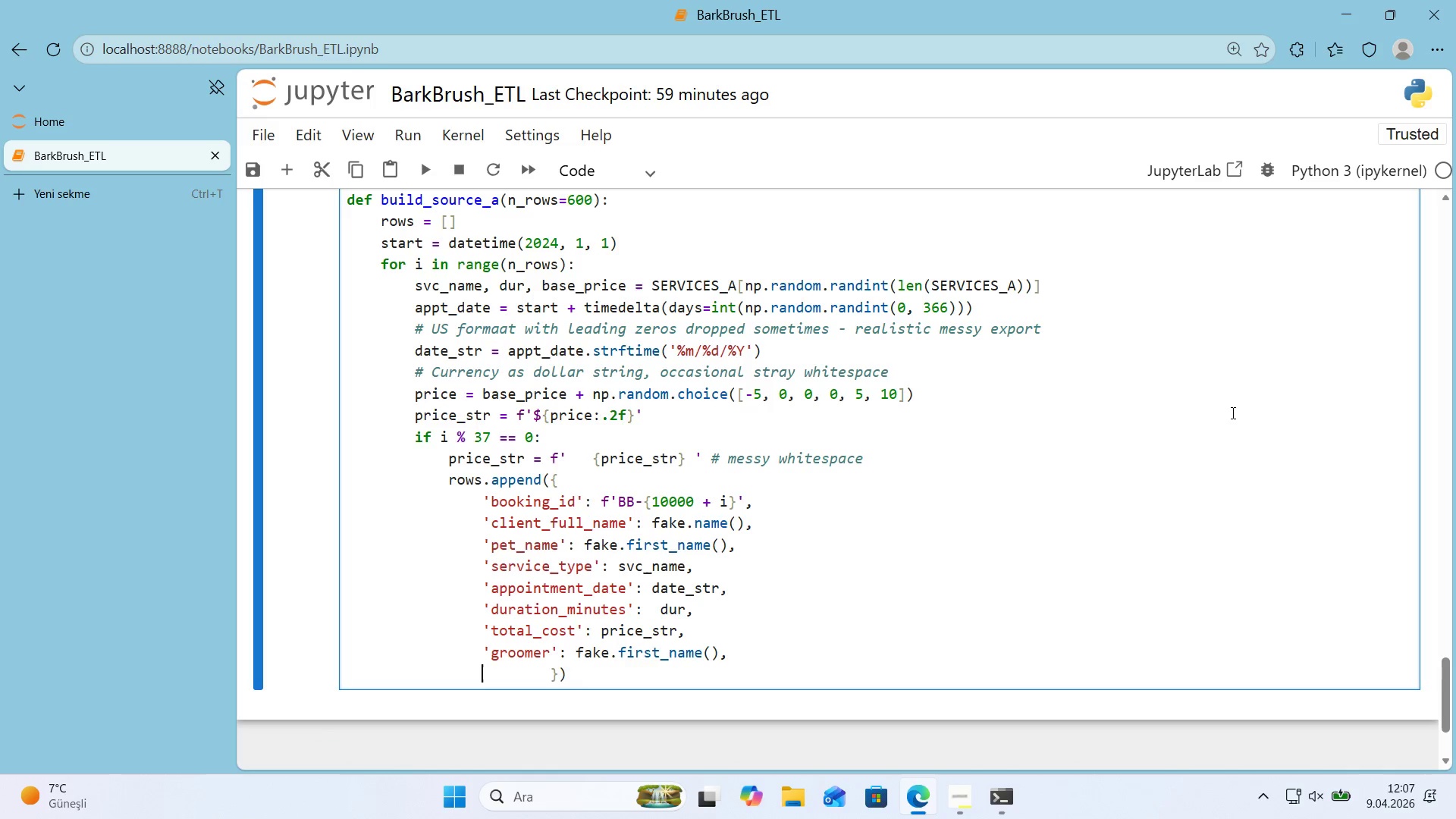 
key(Delete)
 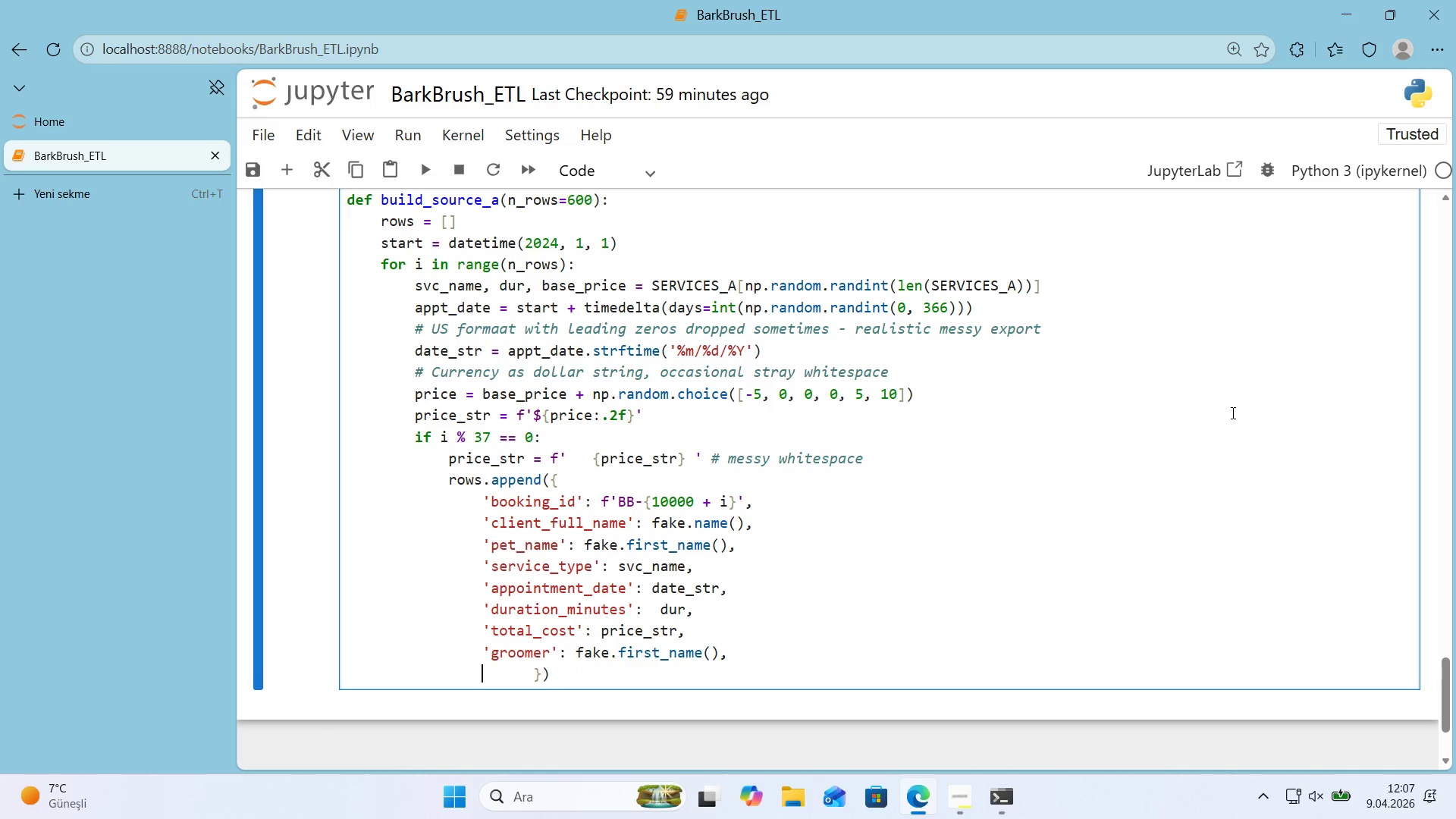 
key(Delete)
 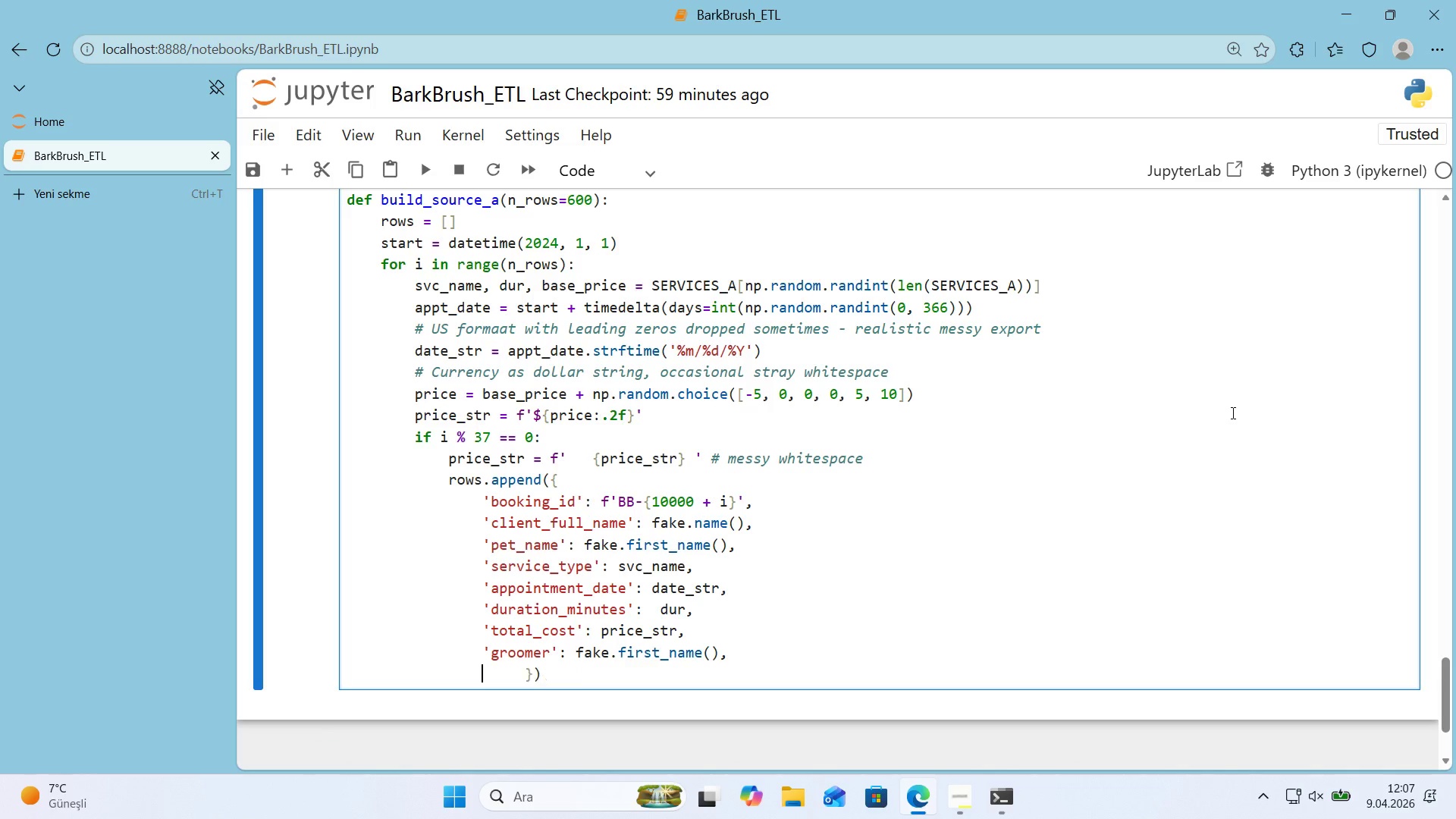 
key(Delete)
 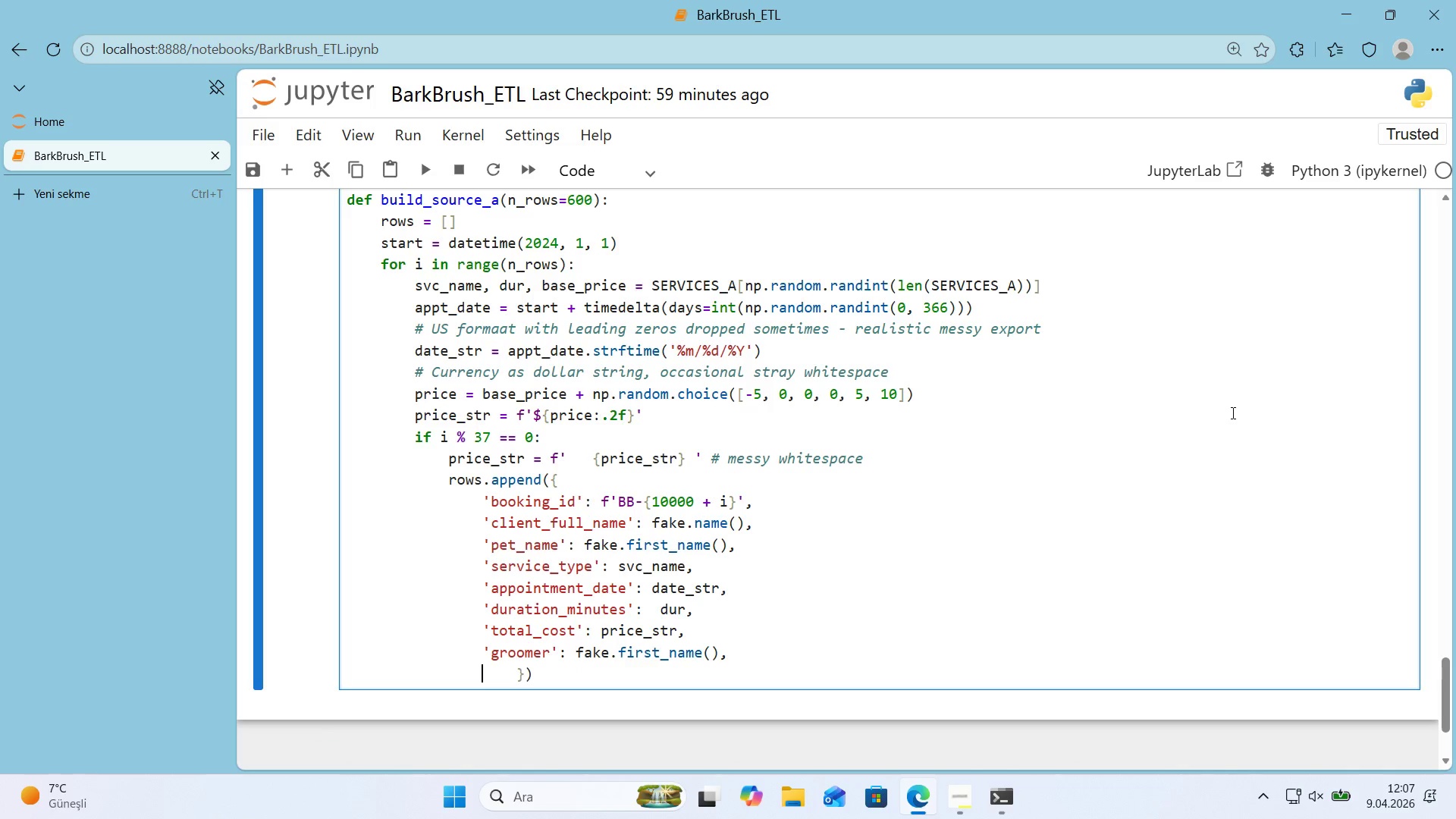 
key(Delete)
 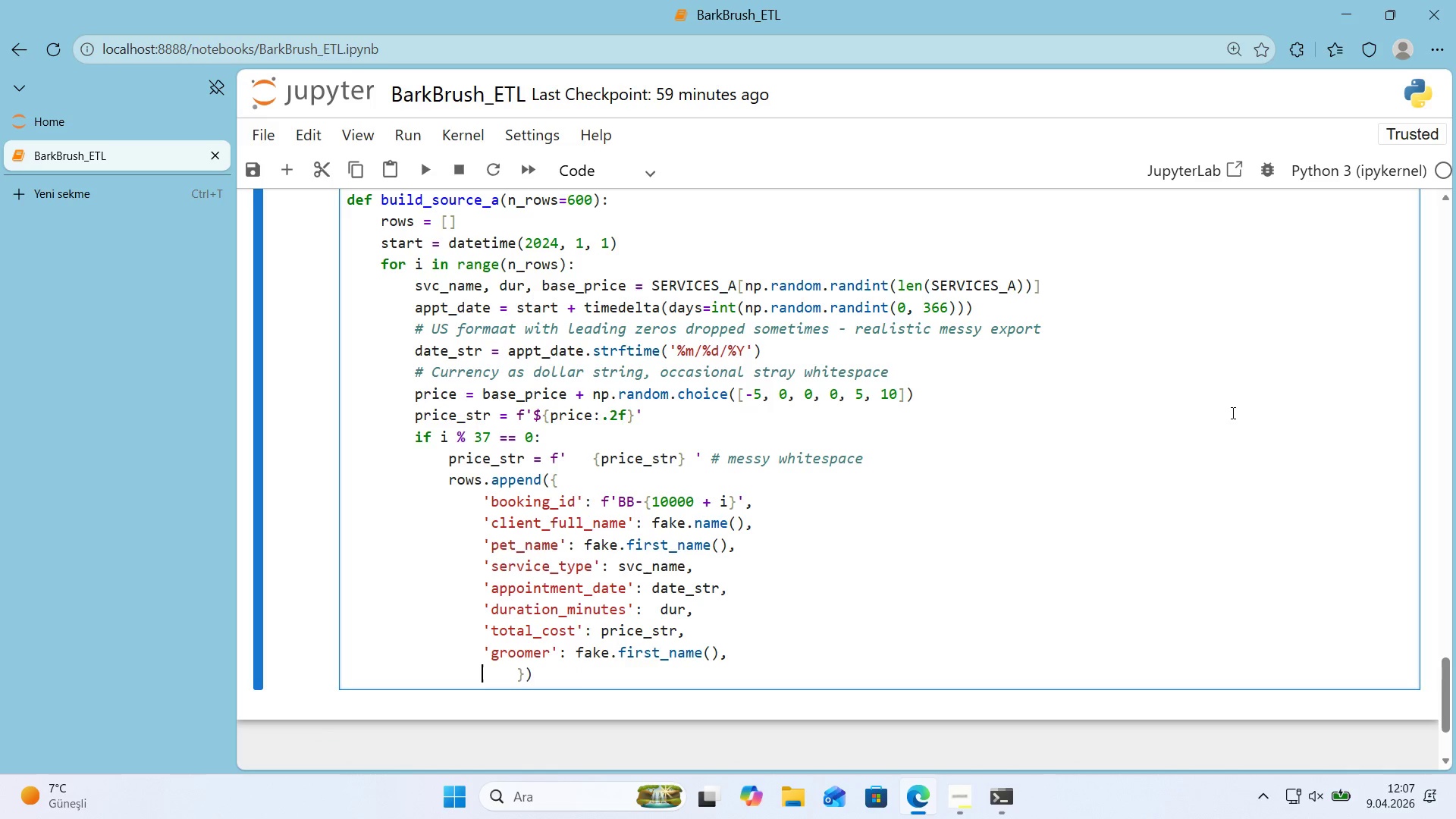 
key(Delete)
 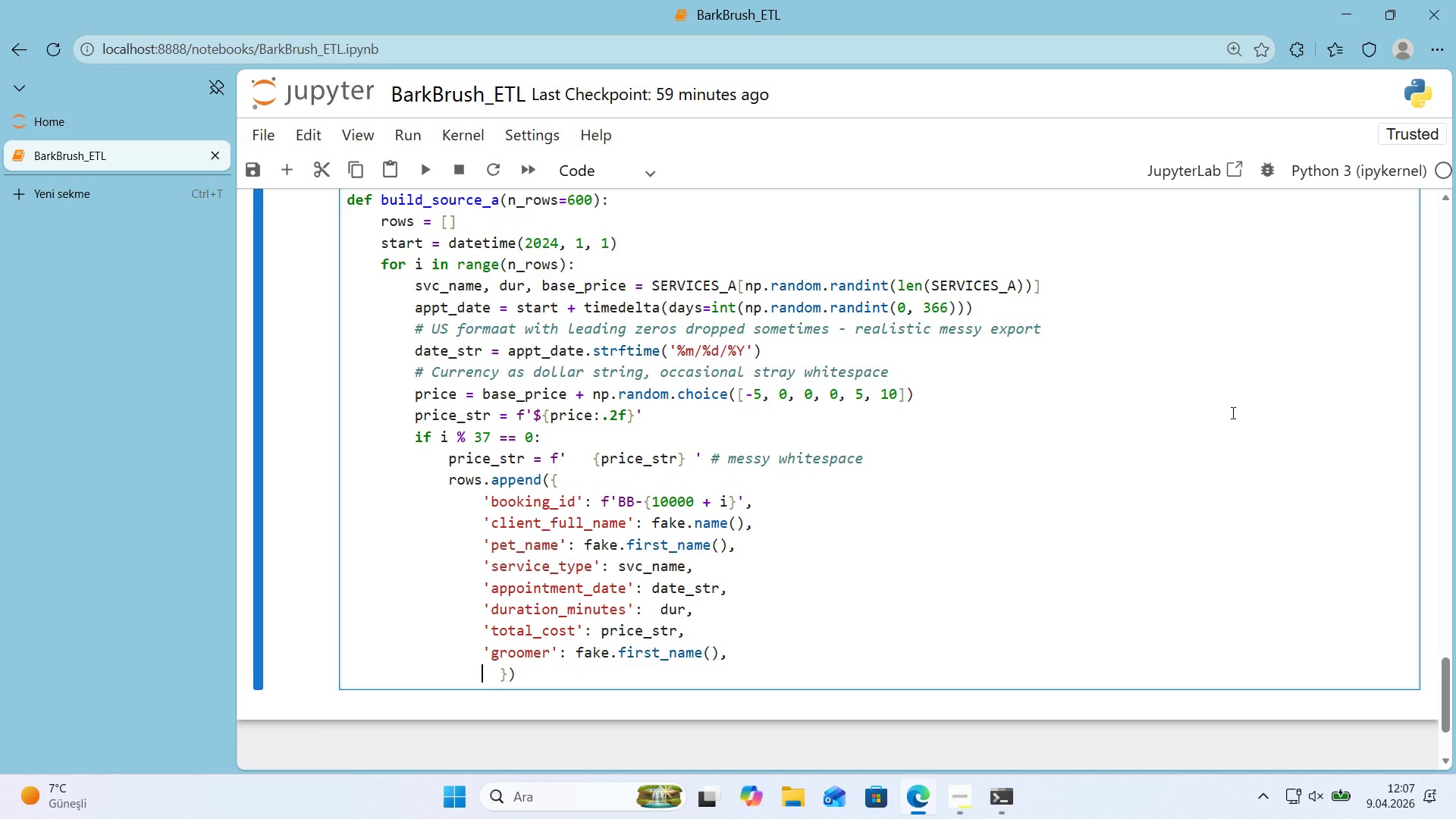 
key(Delete)
 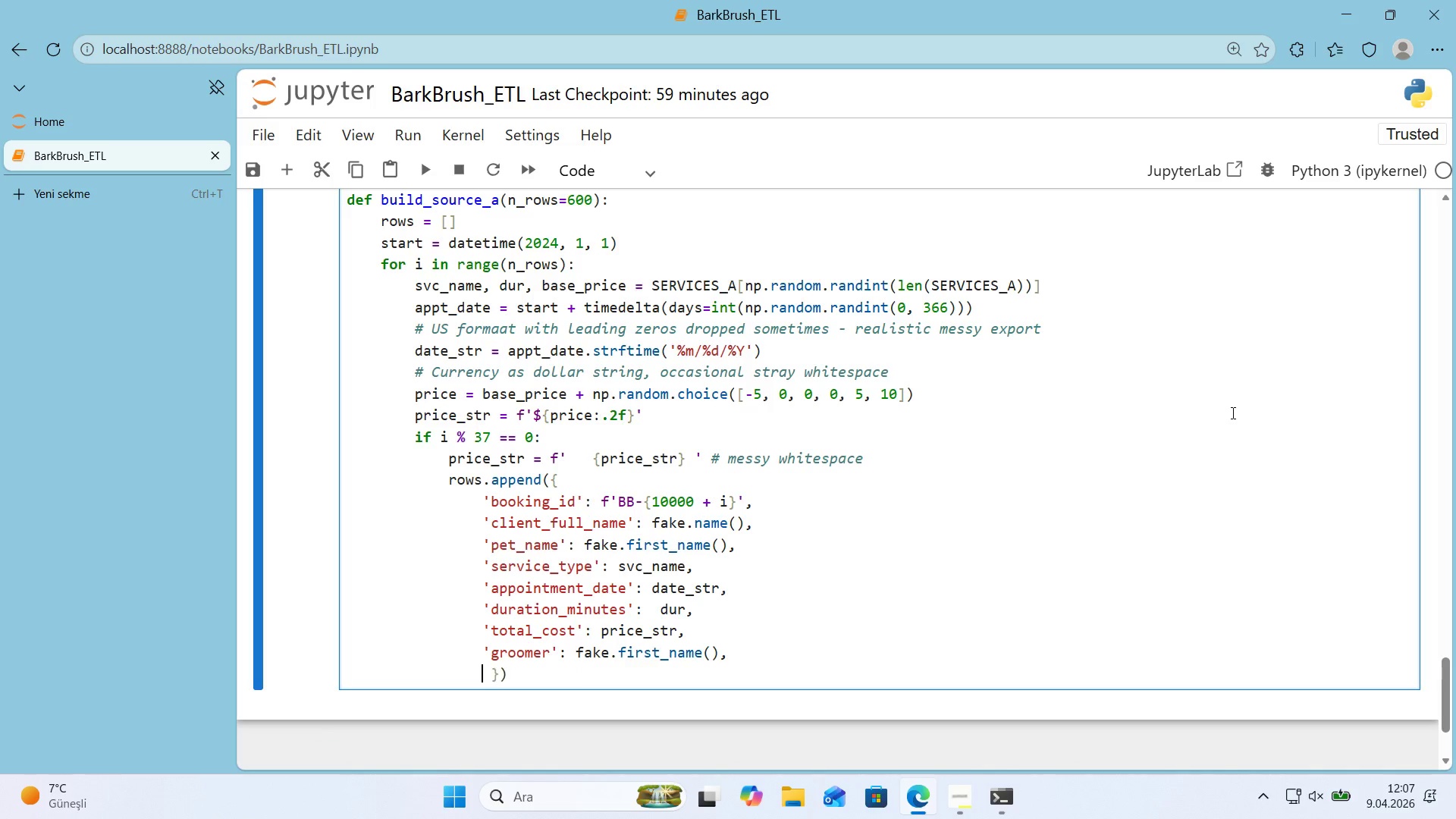 
key(Delete)
 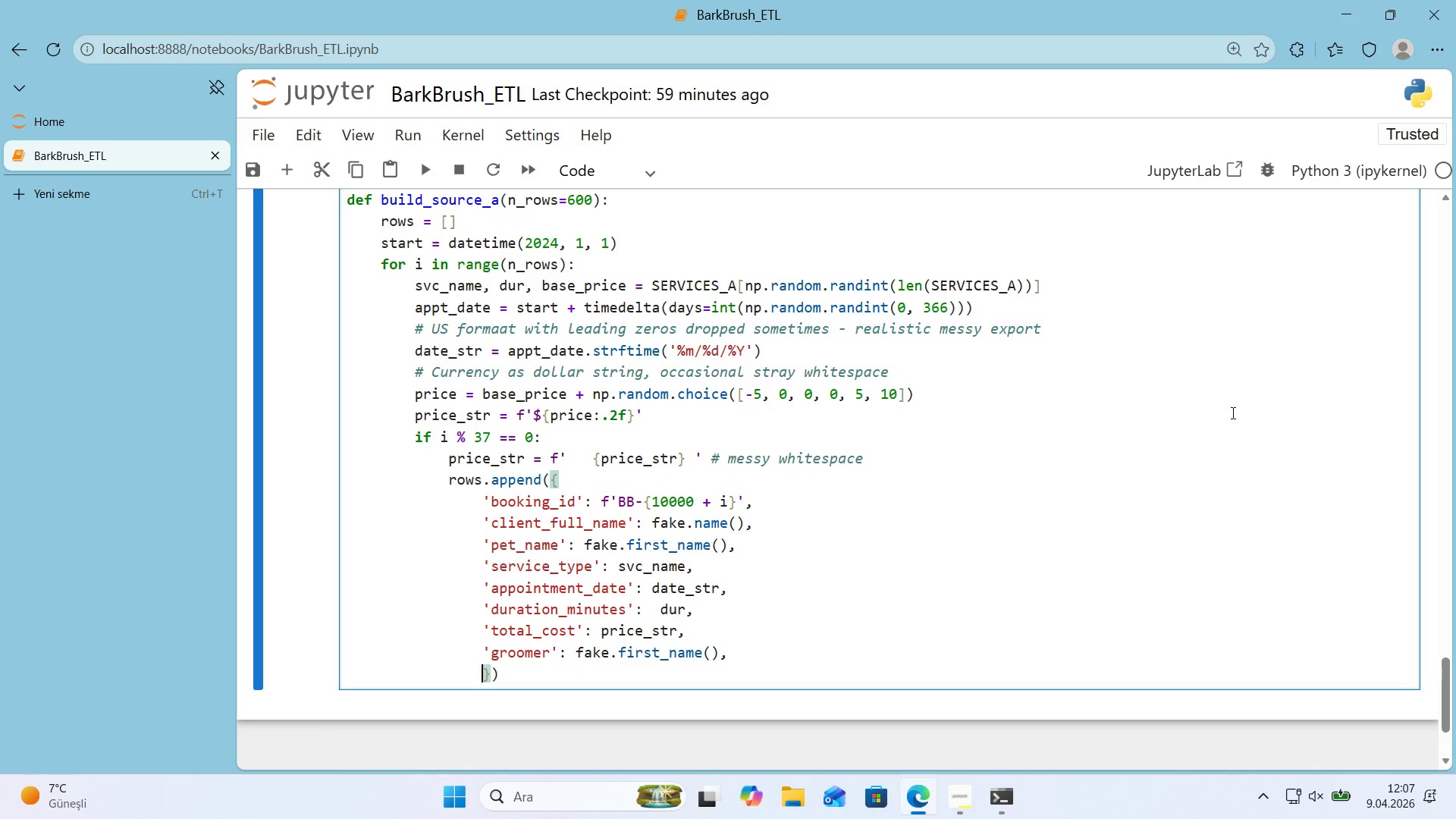 
key(Delete)
 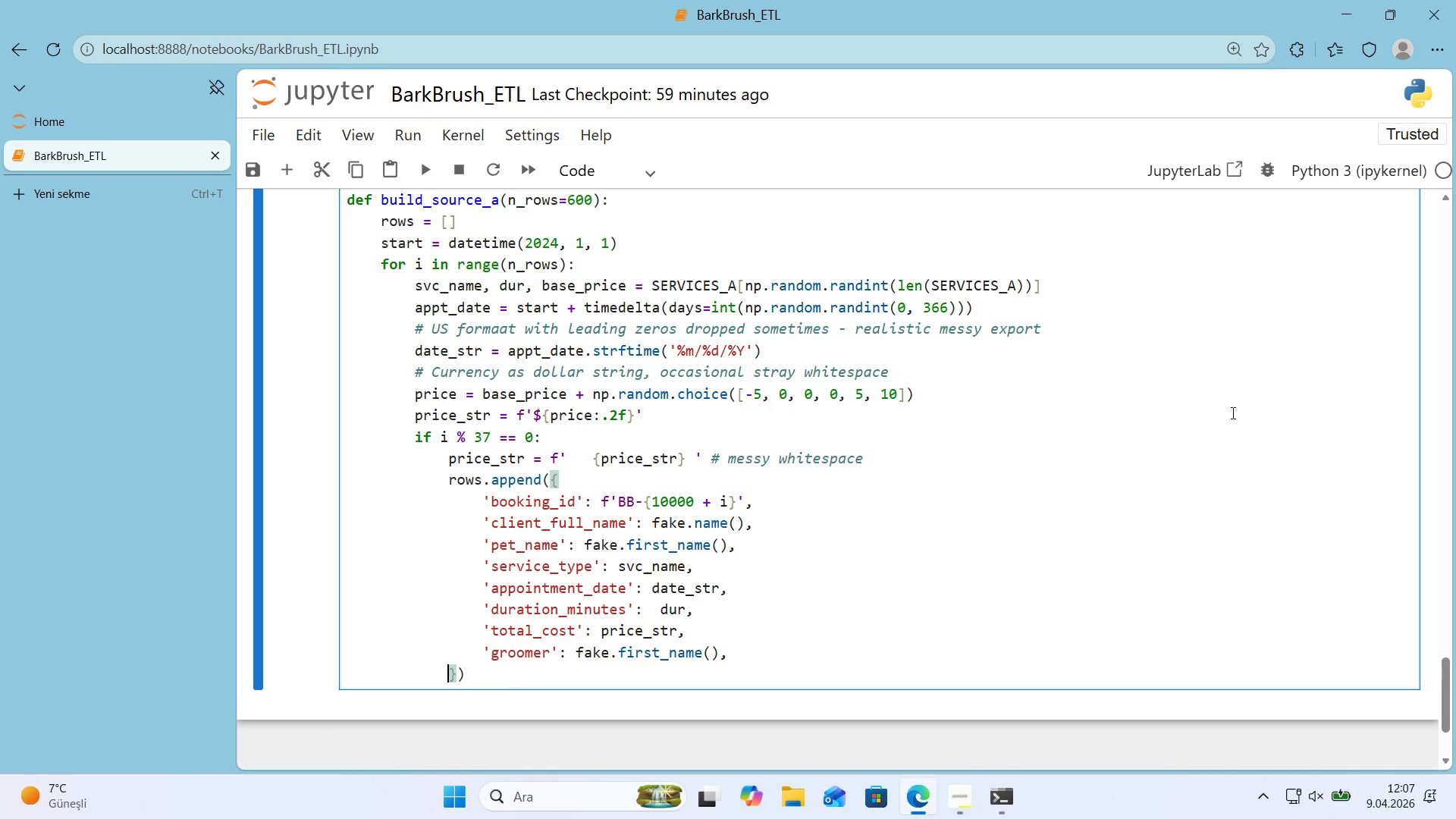 
key(Backspace)
 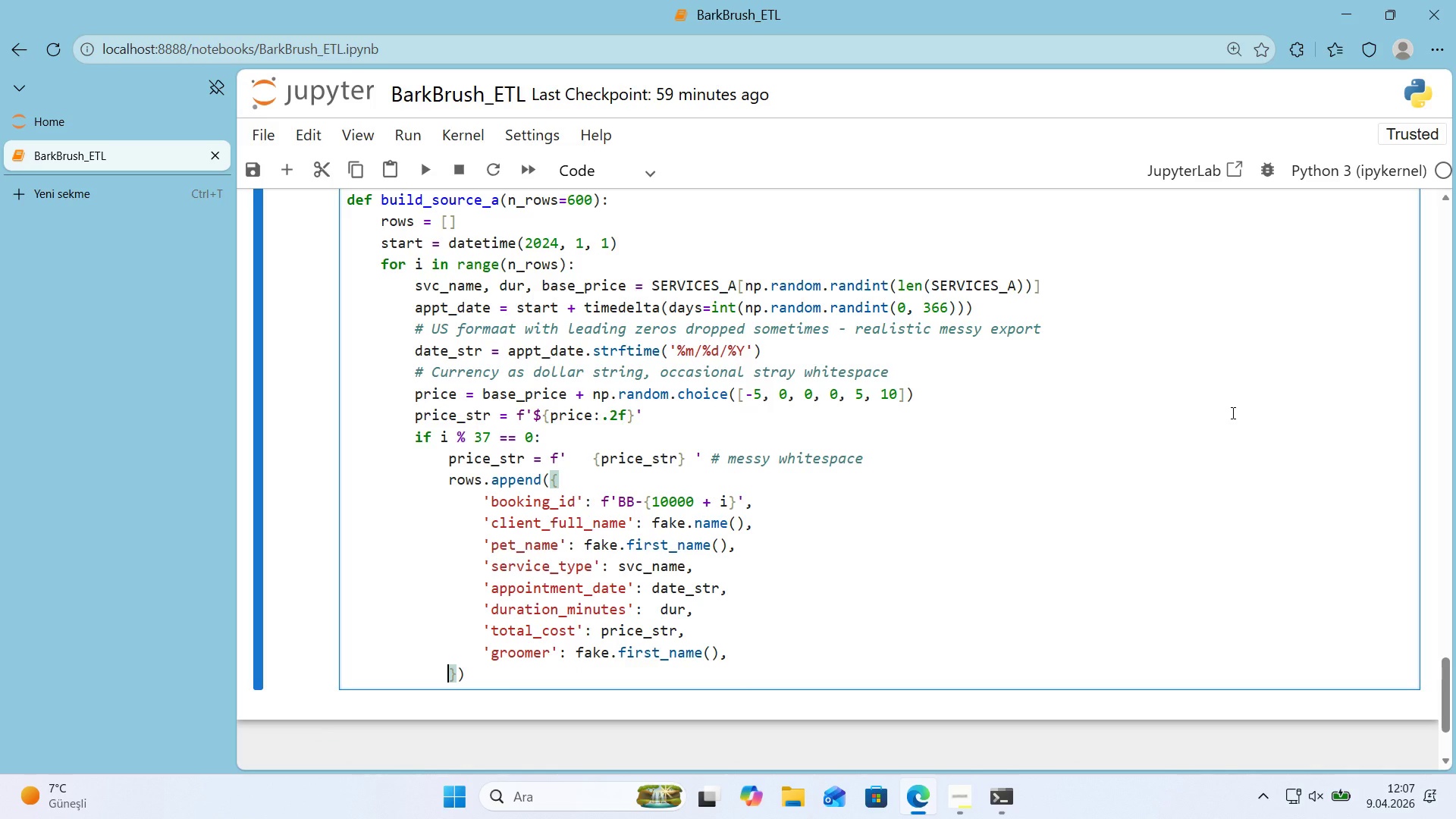 
key(ArrowRight)
 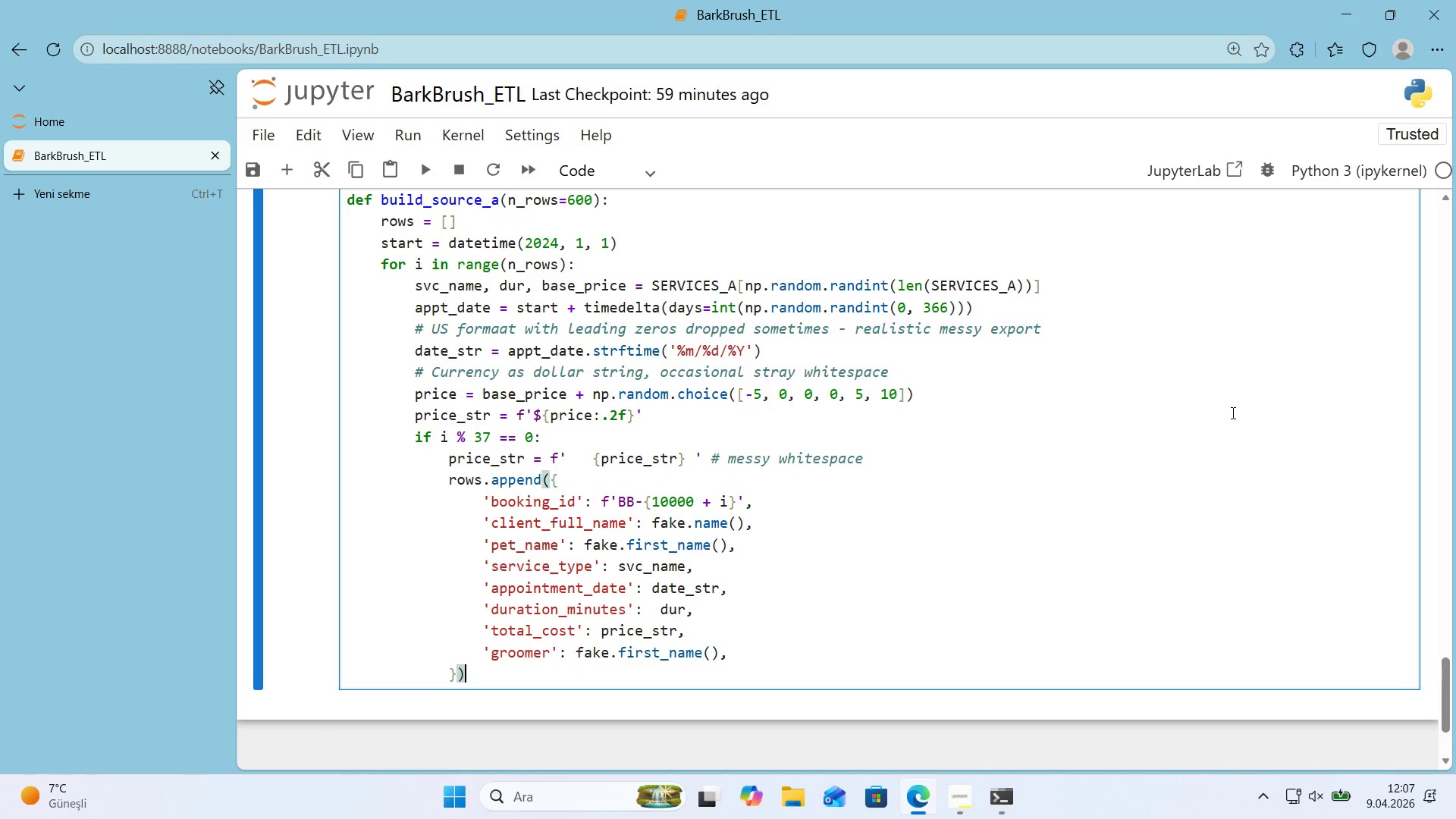 
key(ArrowRight)
 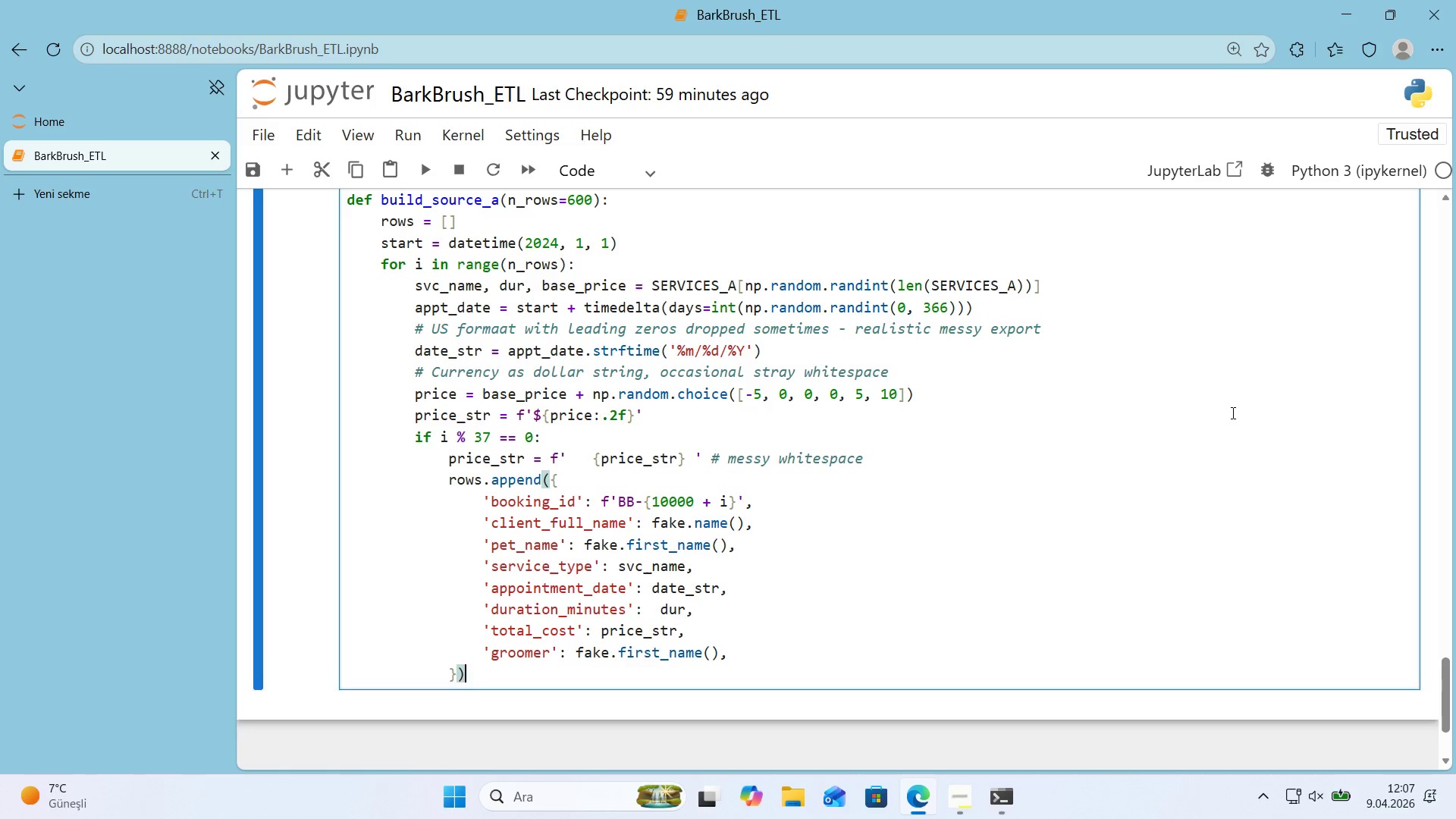 
key(Enter)
 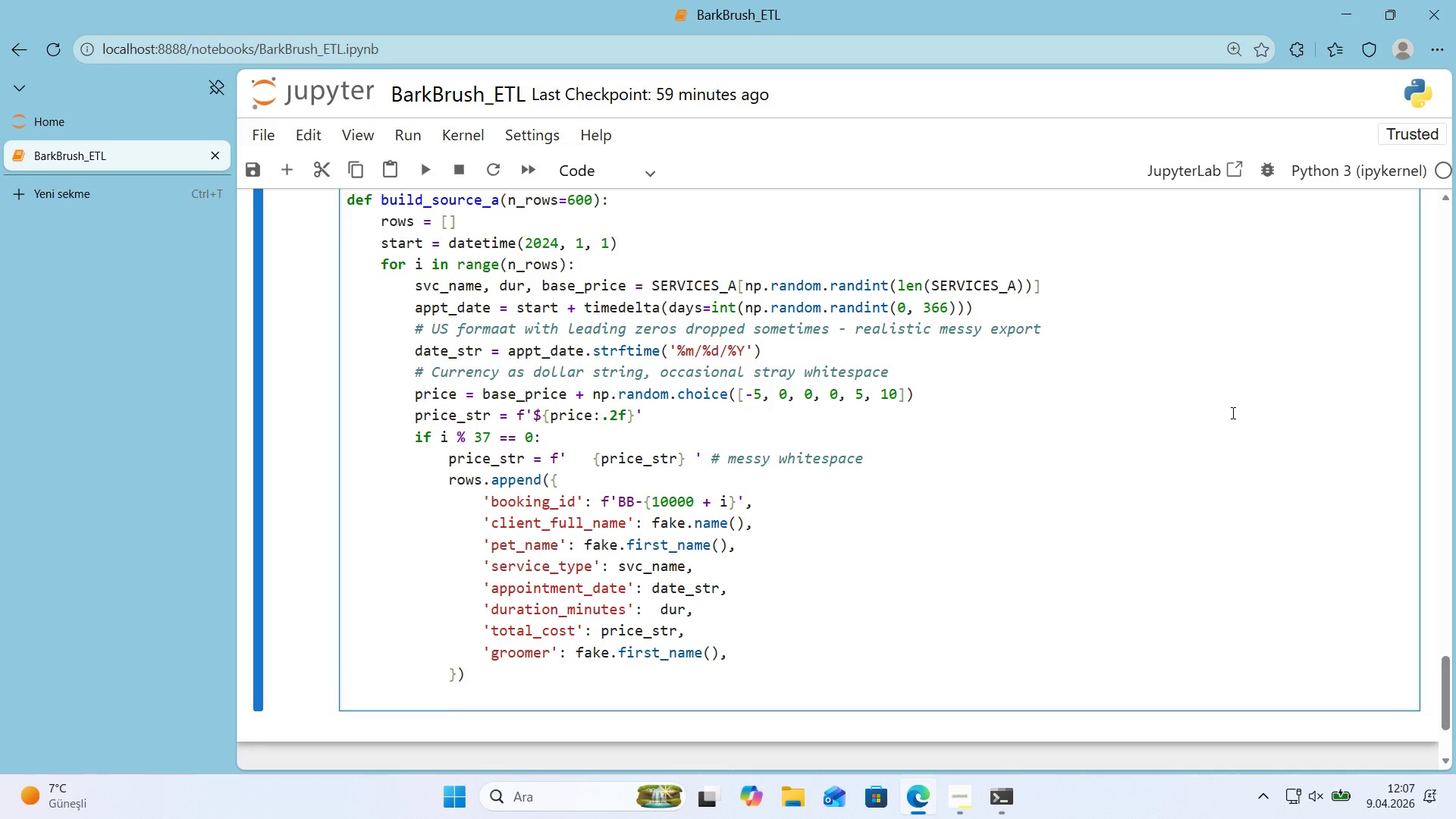 
key(ArrowUp)
 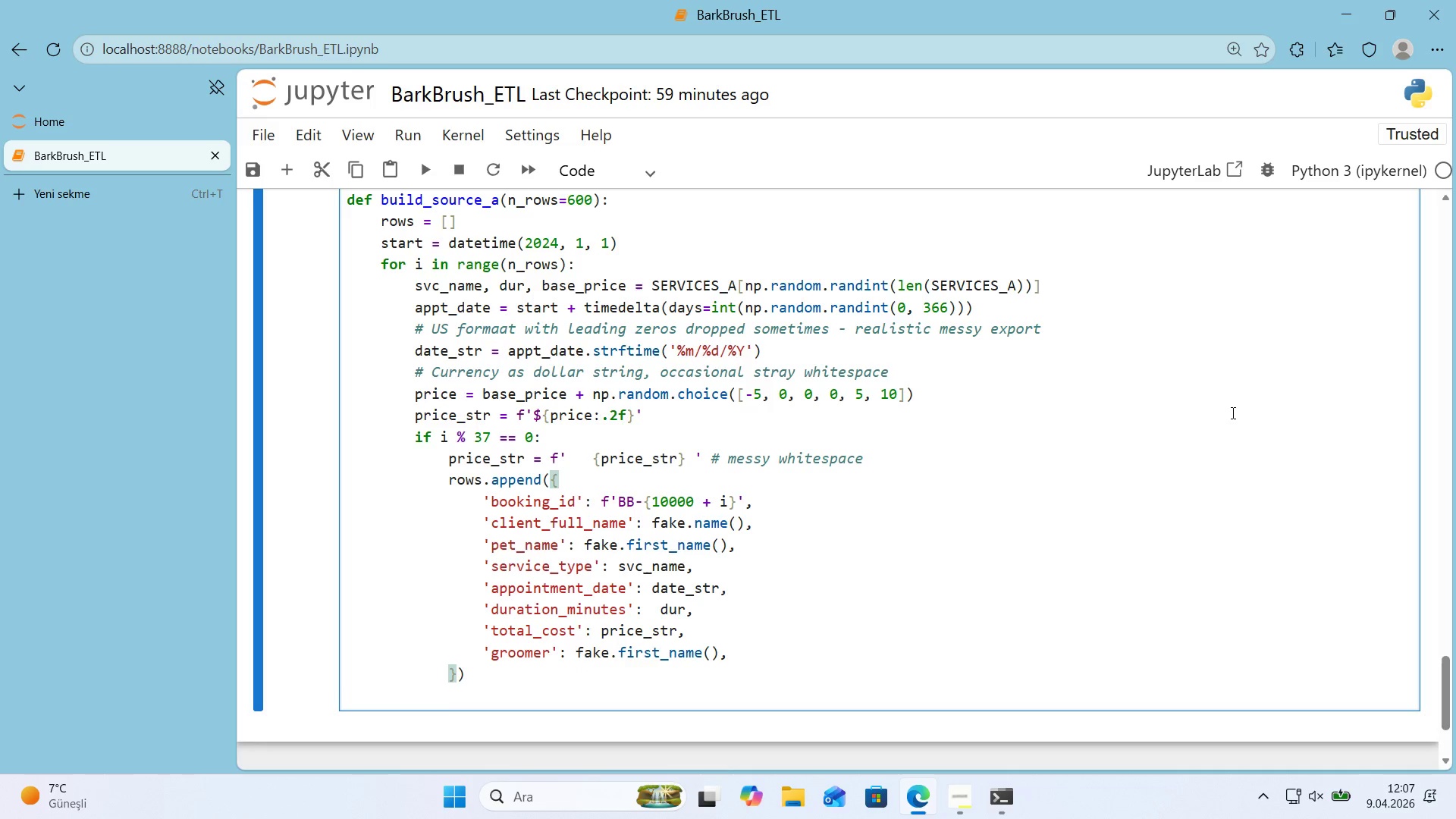 
key(Space)
 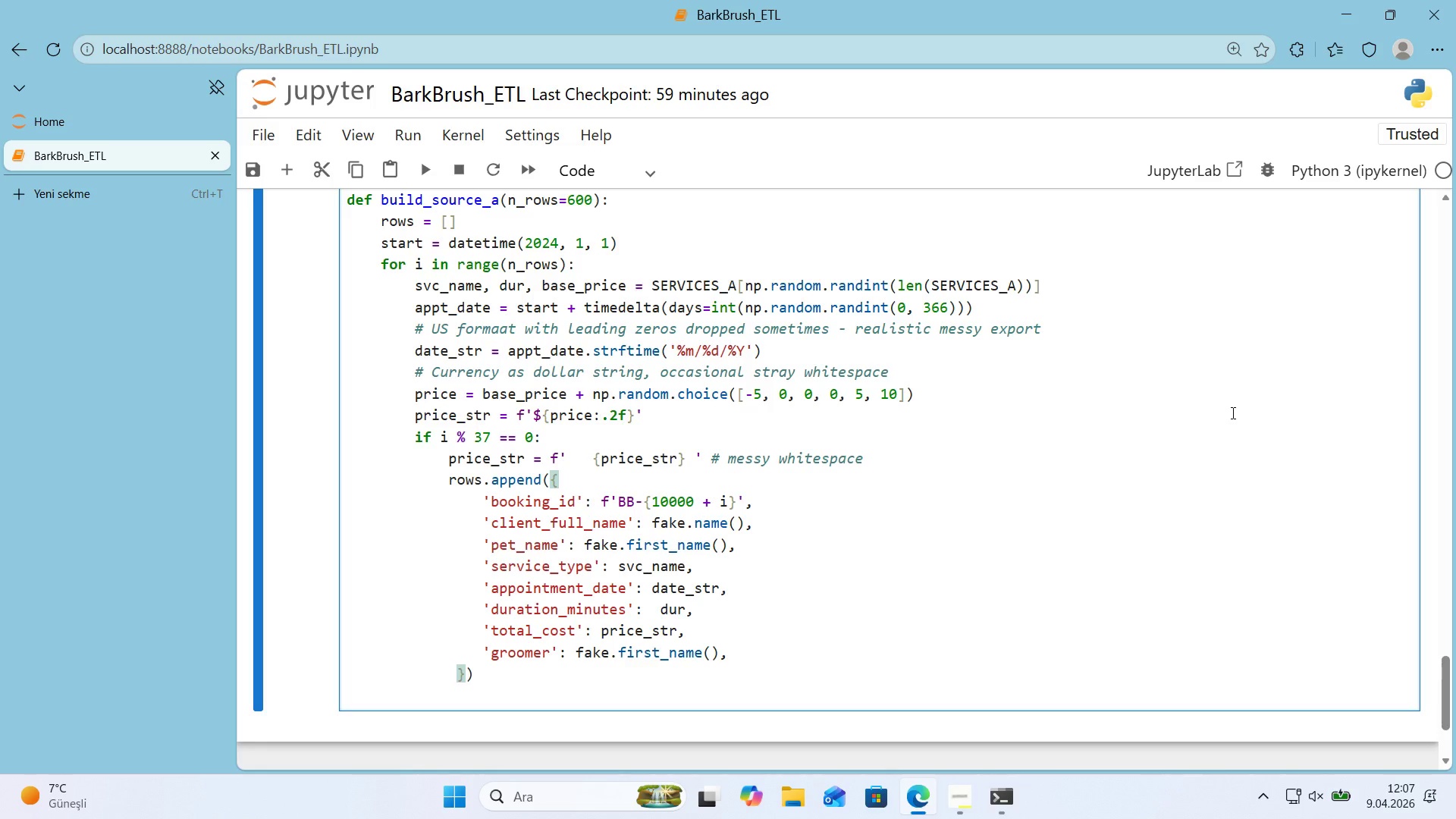 
key(ArrowRight)
 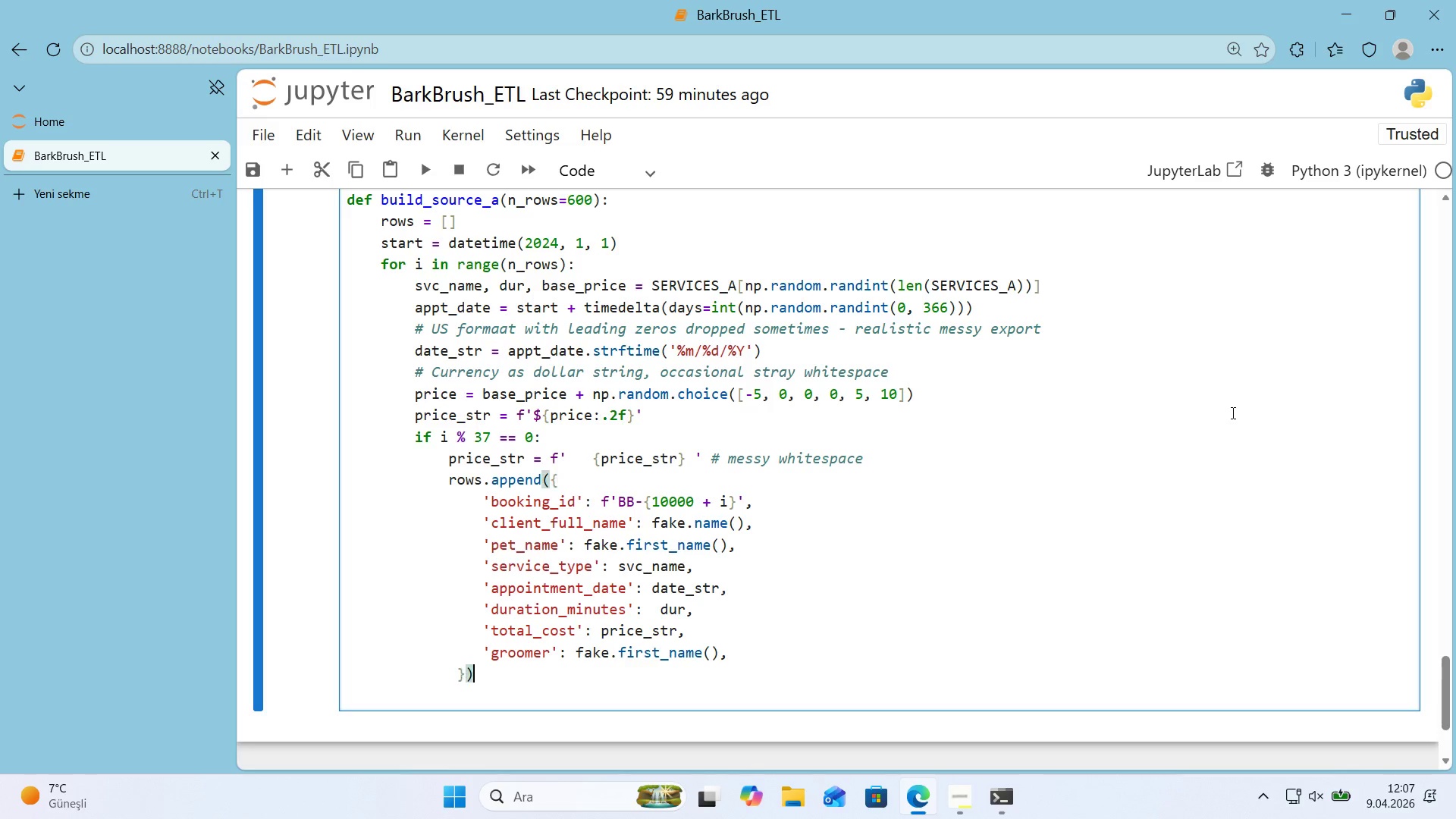 
key(ArrowRight)
 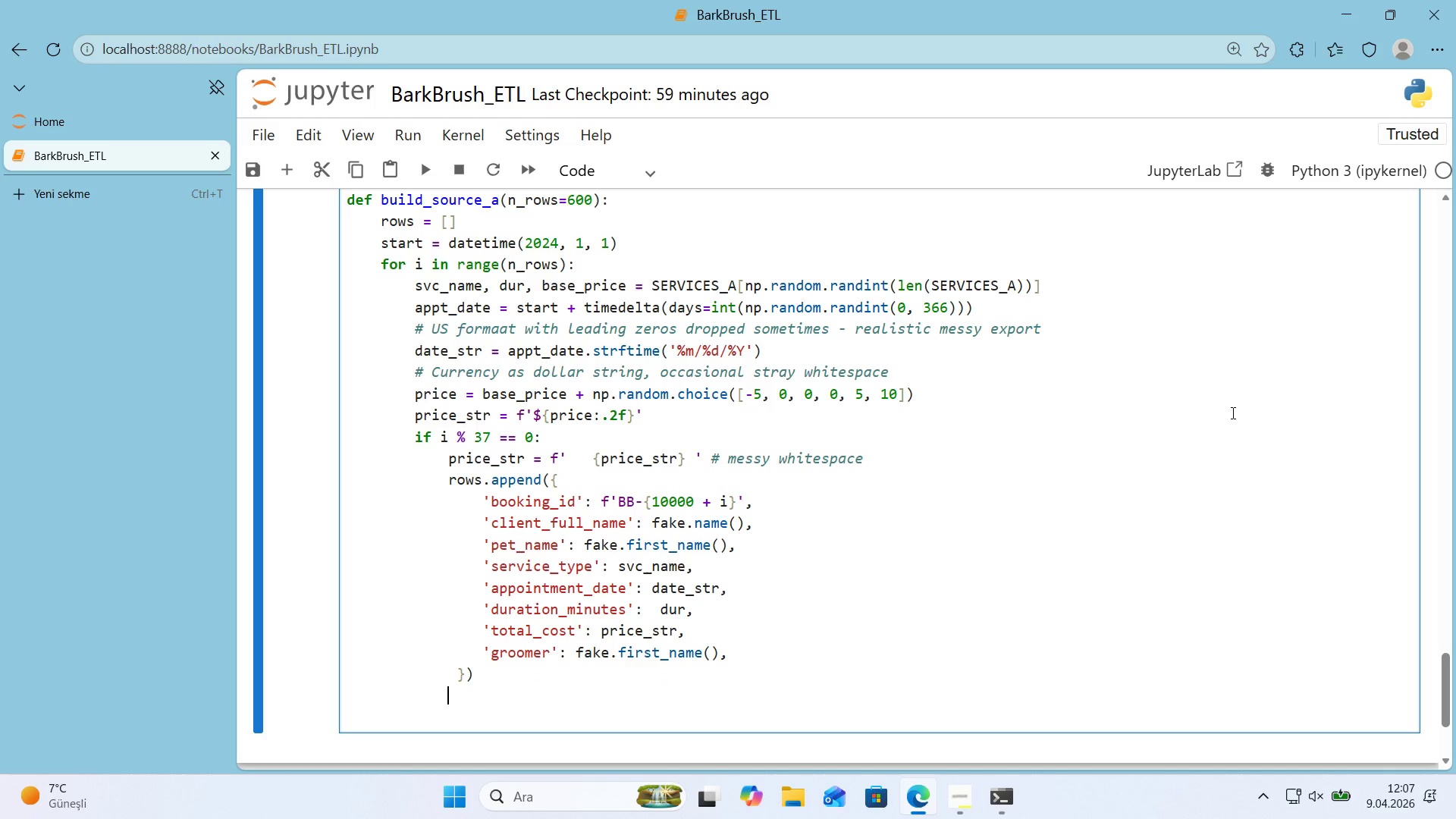 
key(Enter)
 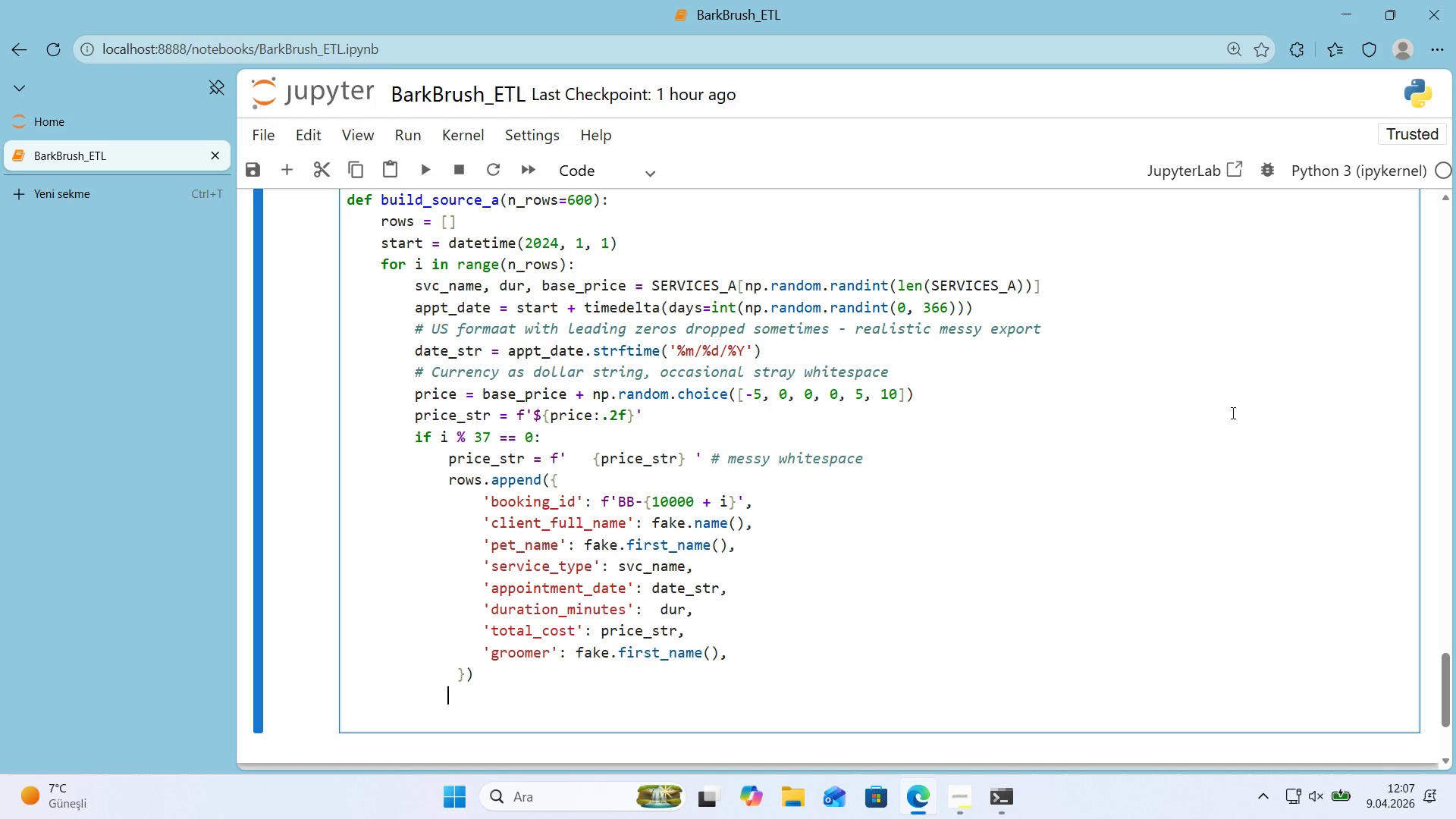 
key(Backspace)
key(Backspace)
type(returm)
key(Backspace)
type(n pd.DataFrame*()
 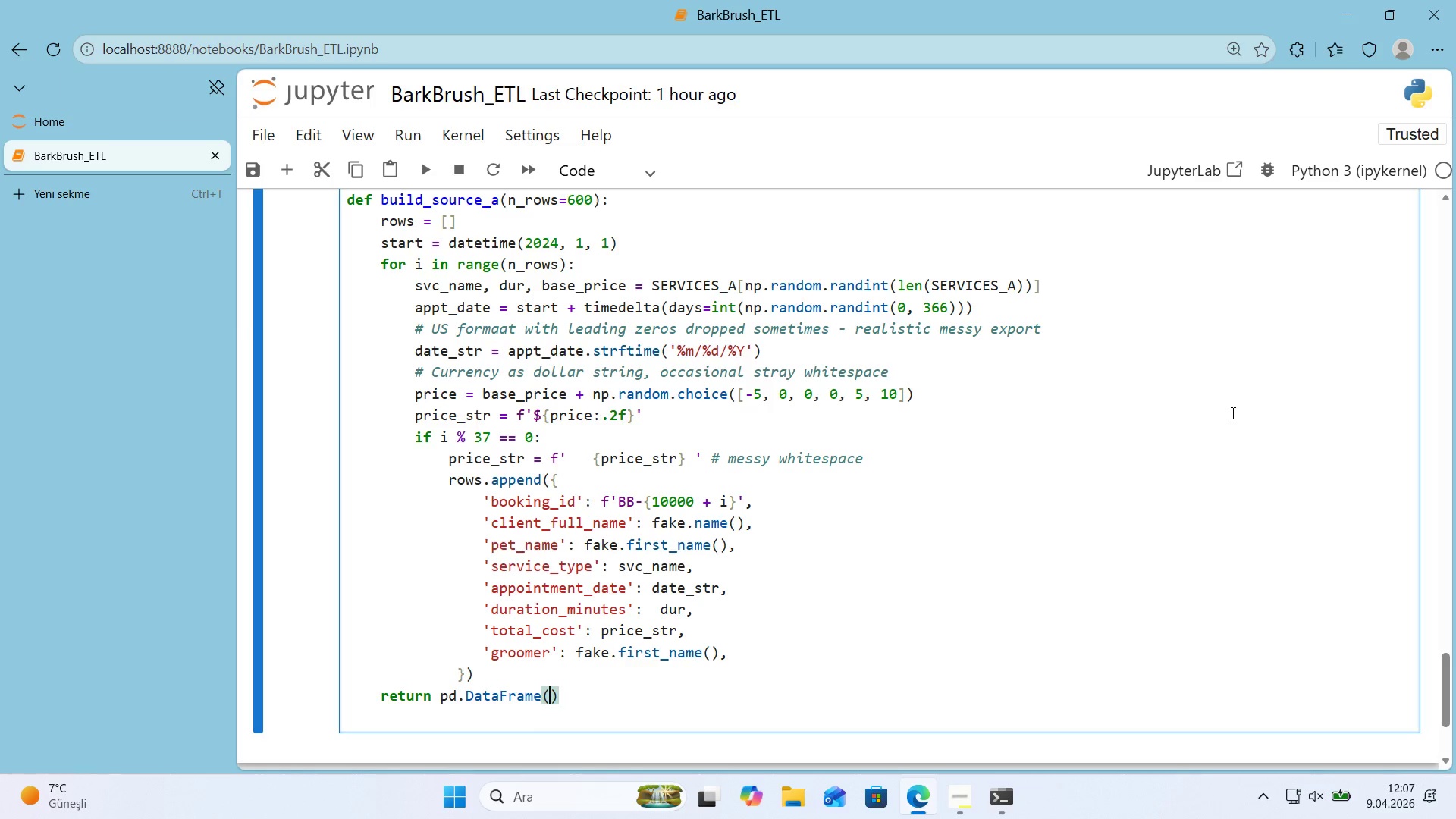 
 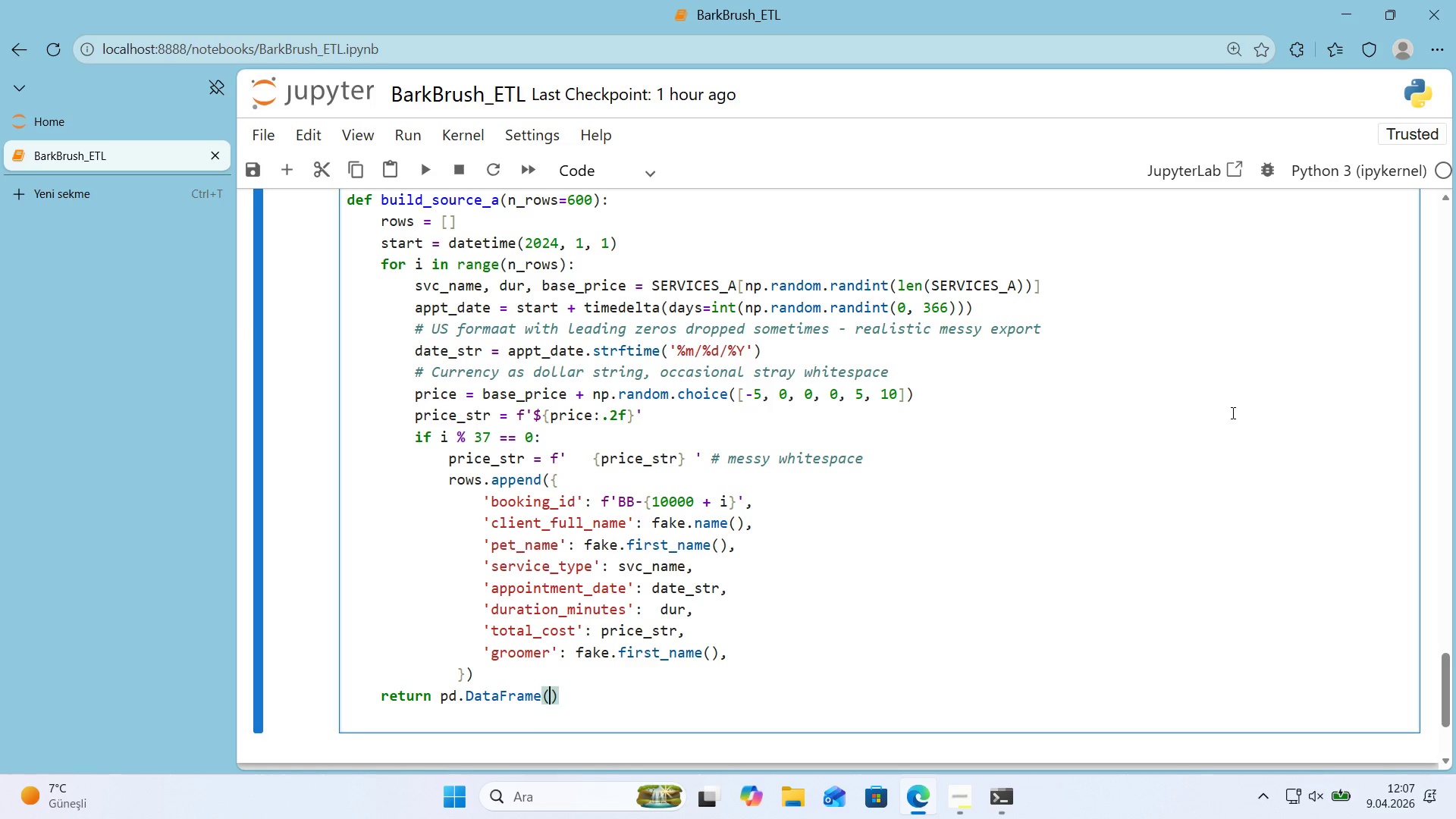 
key(ArrowLeft)
 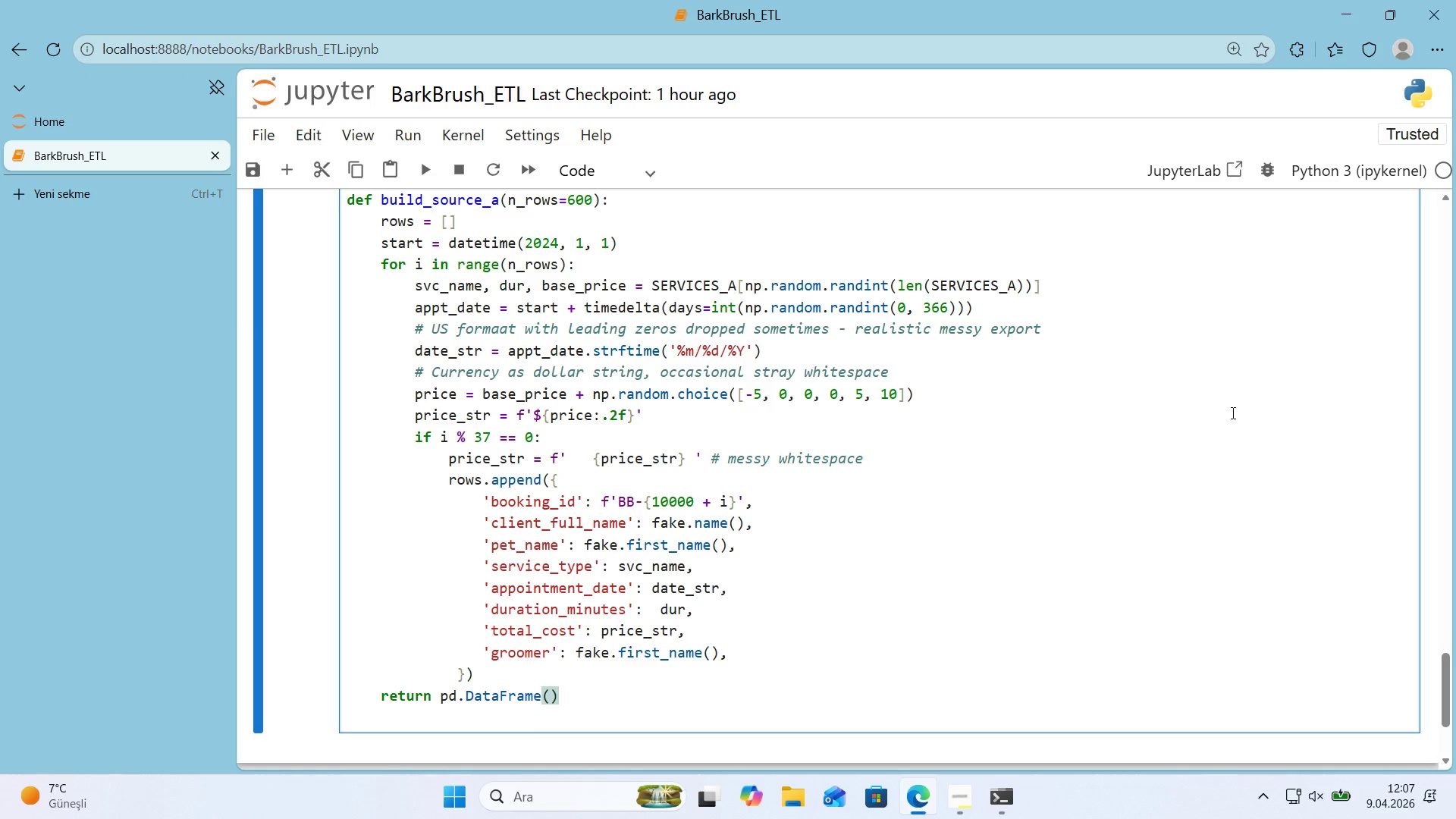 
type(ros)
key(Backspace)
type(ws)
 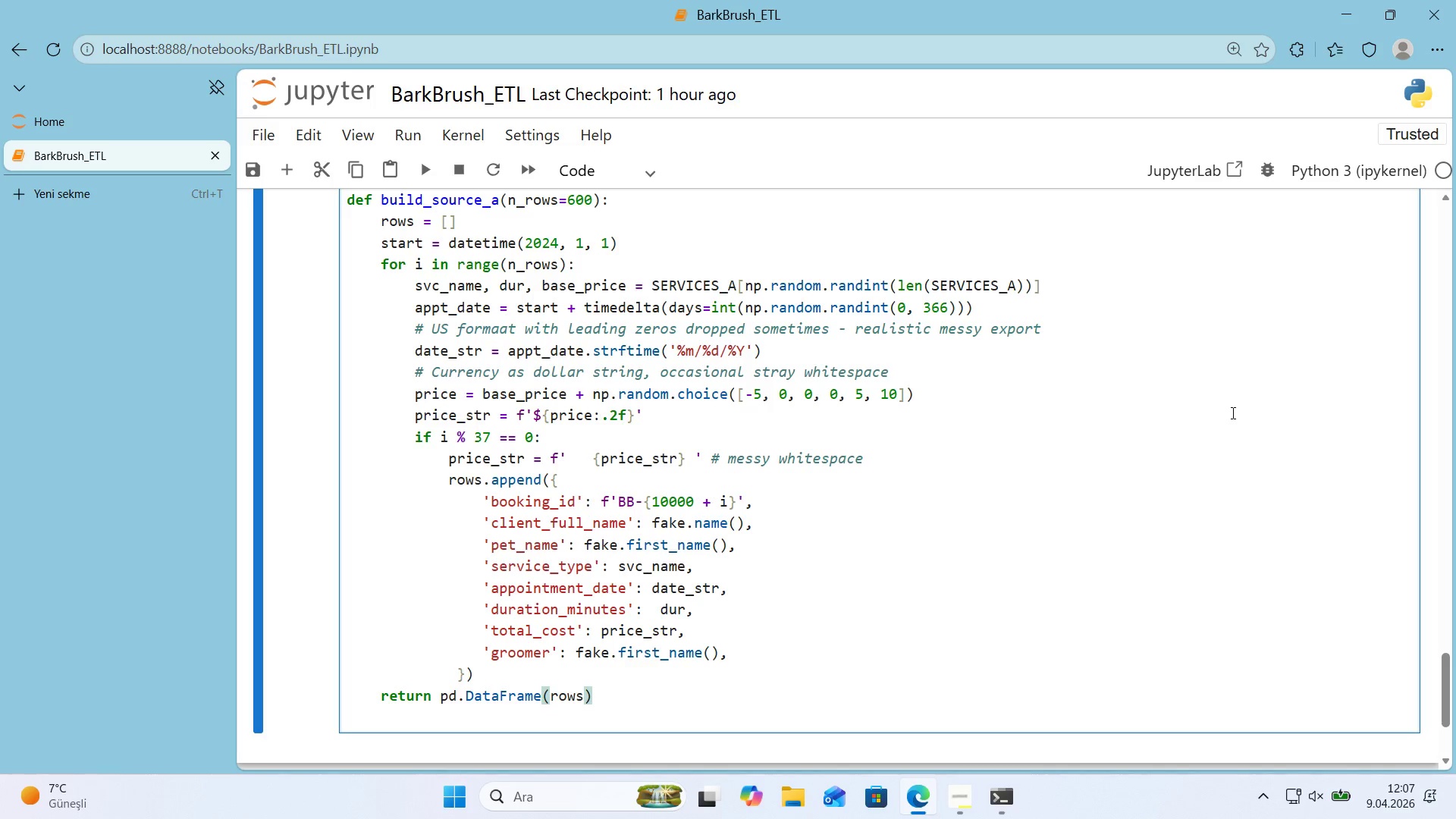 
key(ArrowRight)
 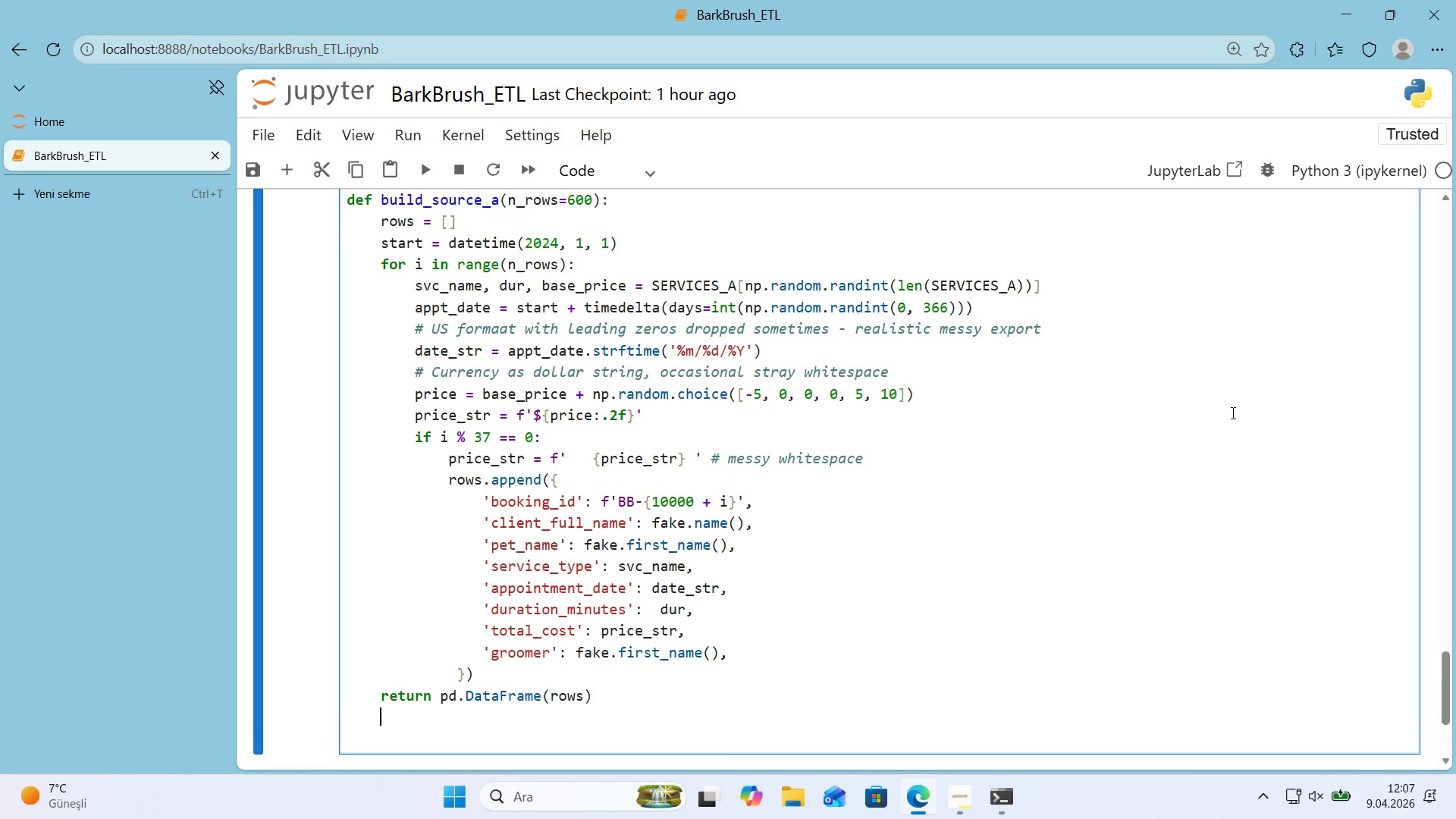 
key(Enter)
 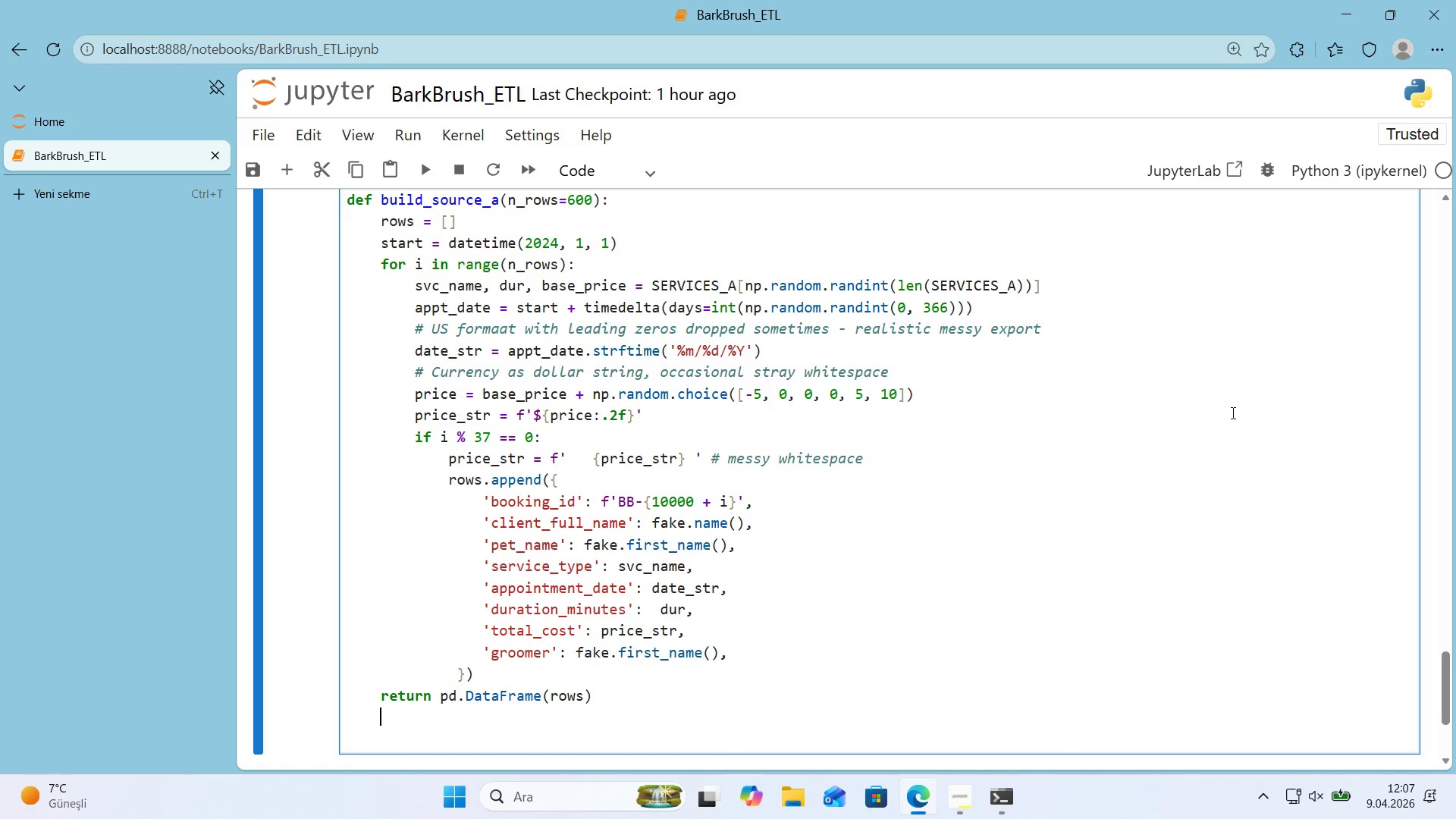 
key(Backspace)
 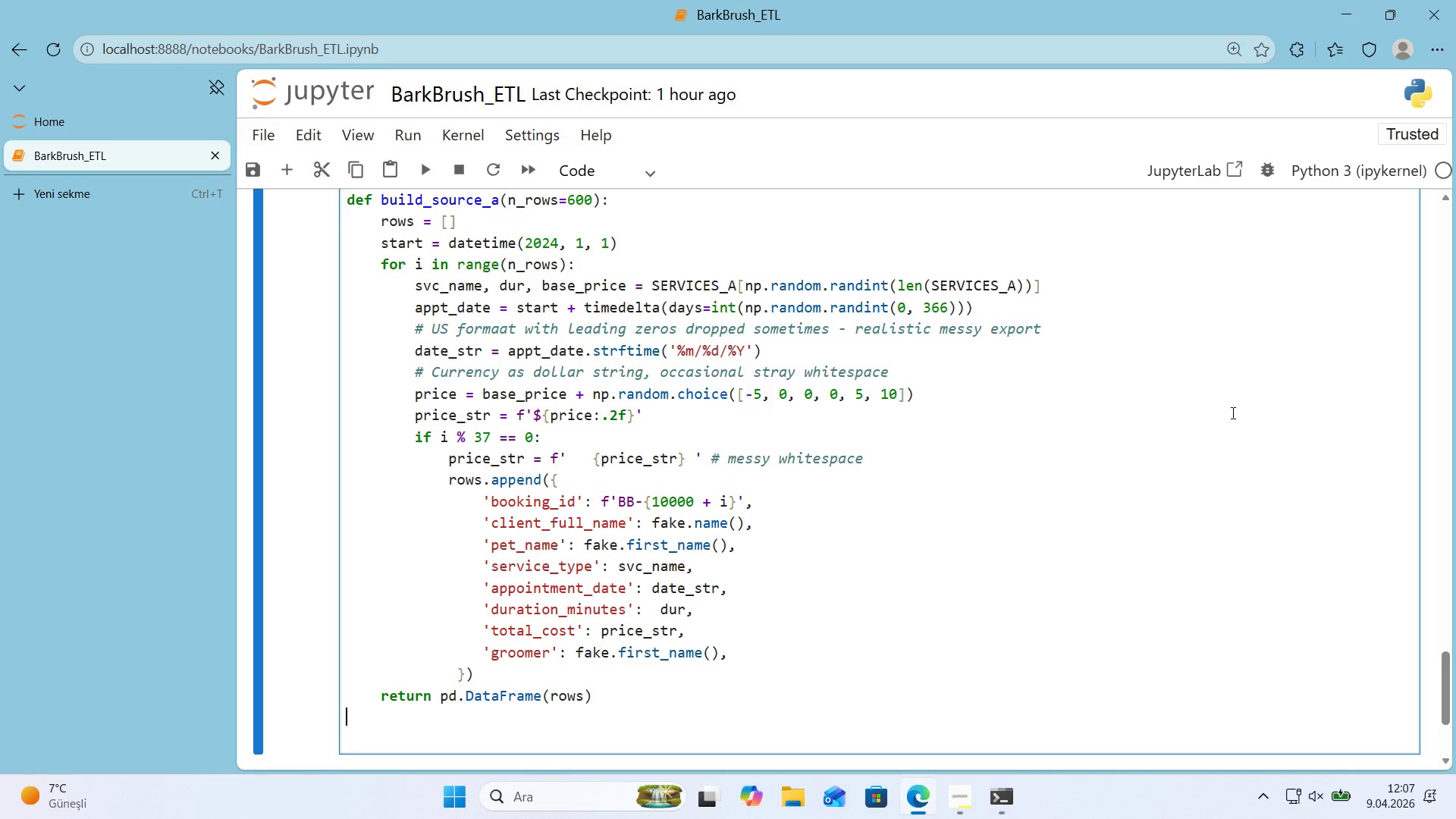 
key(Enter)
 